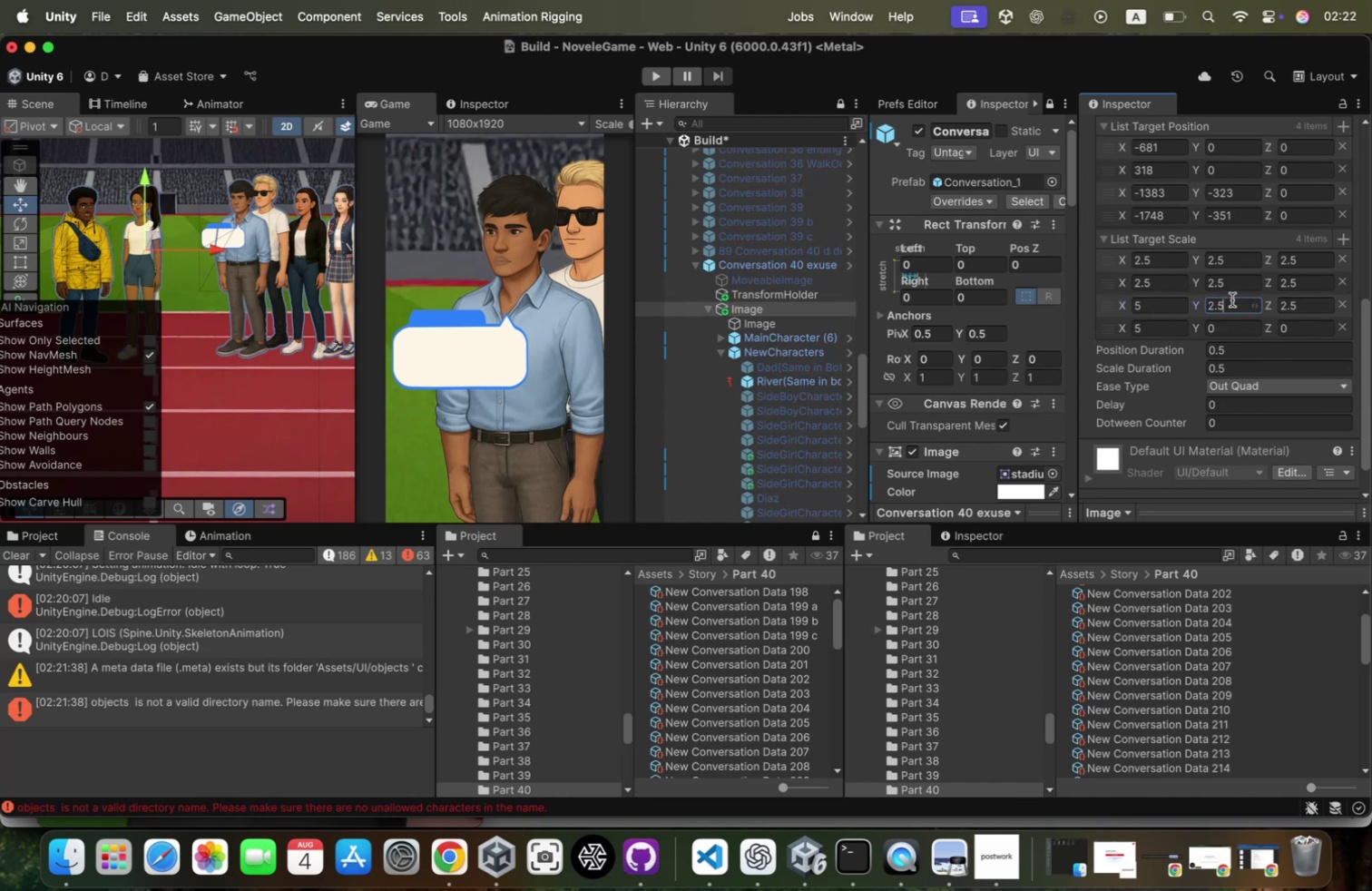 
left_click([1232, 299])
 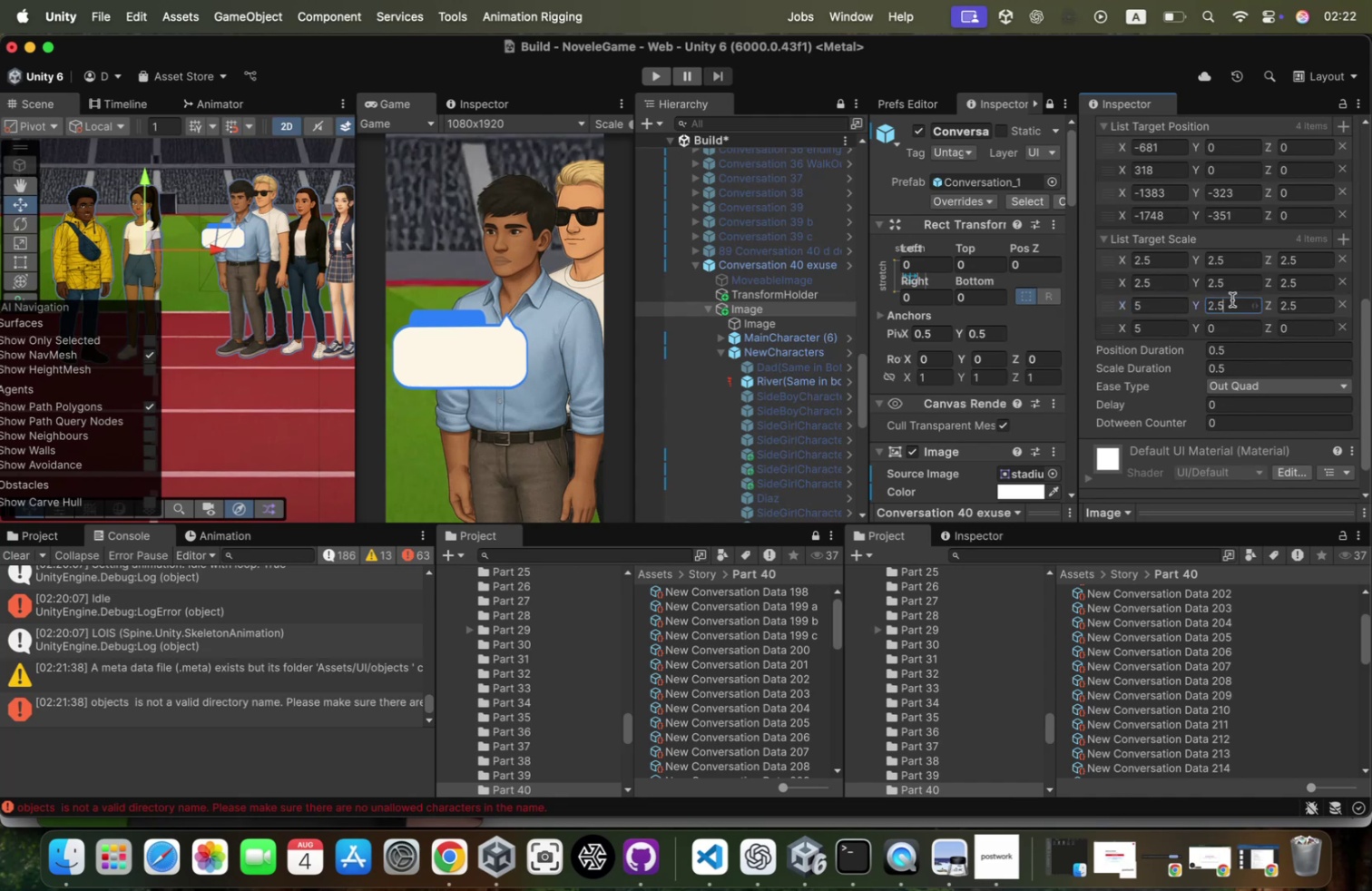 
key(Meta+CommandLeft)
 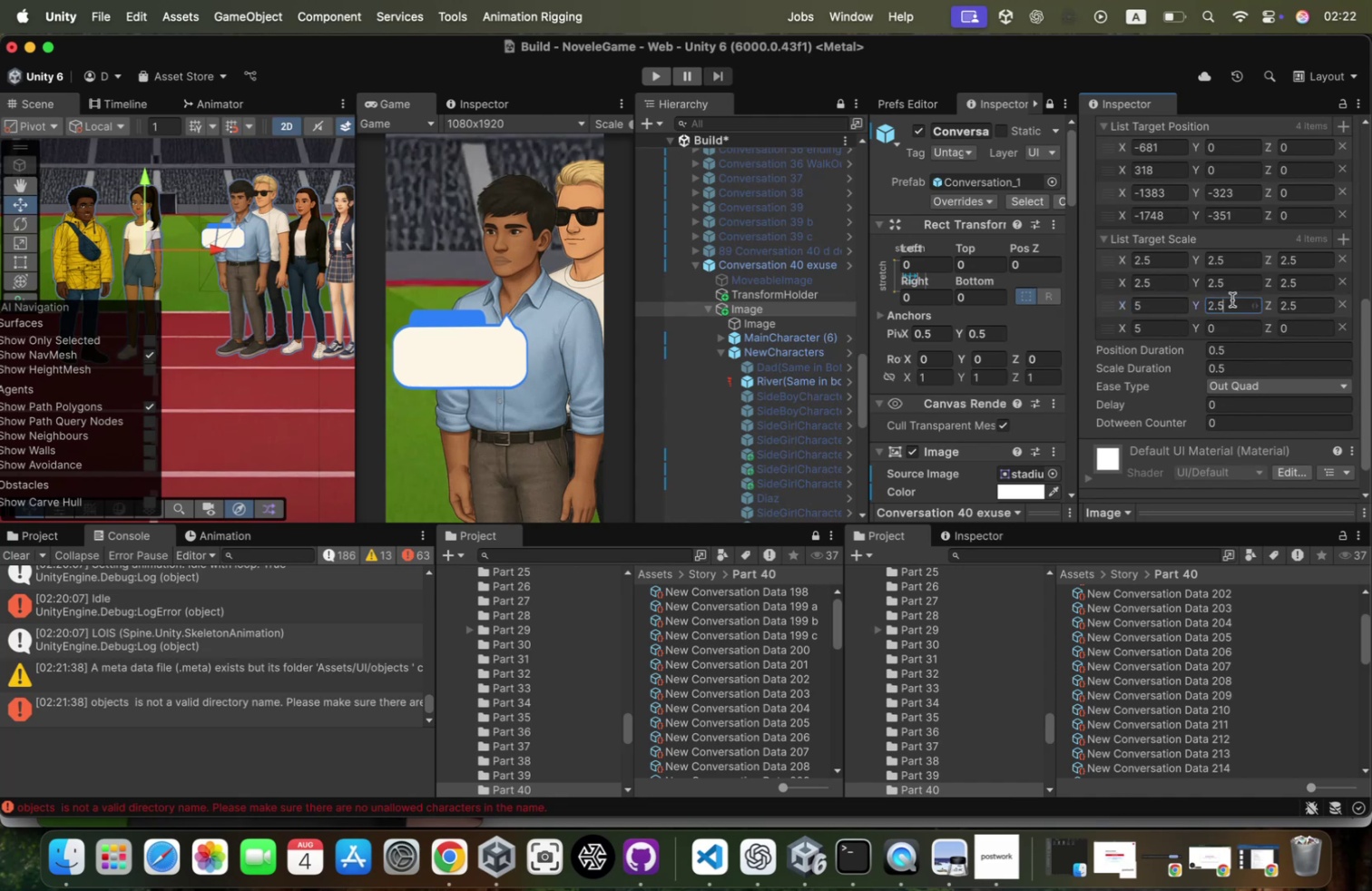 
key(Meta+A)
 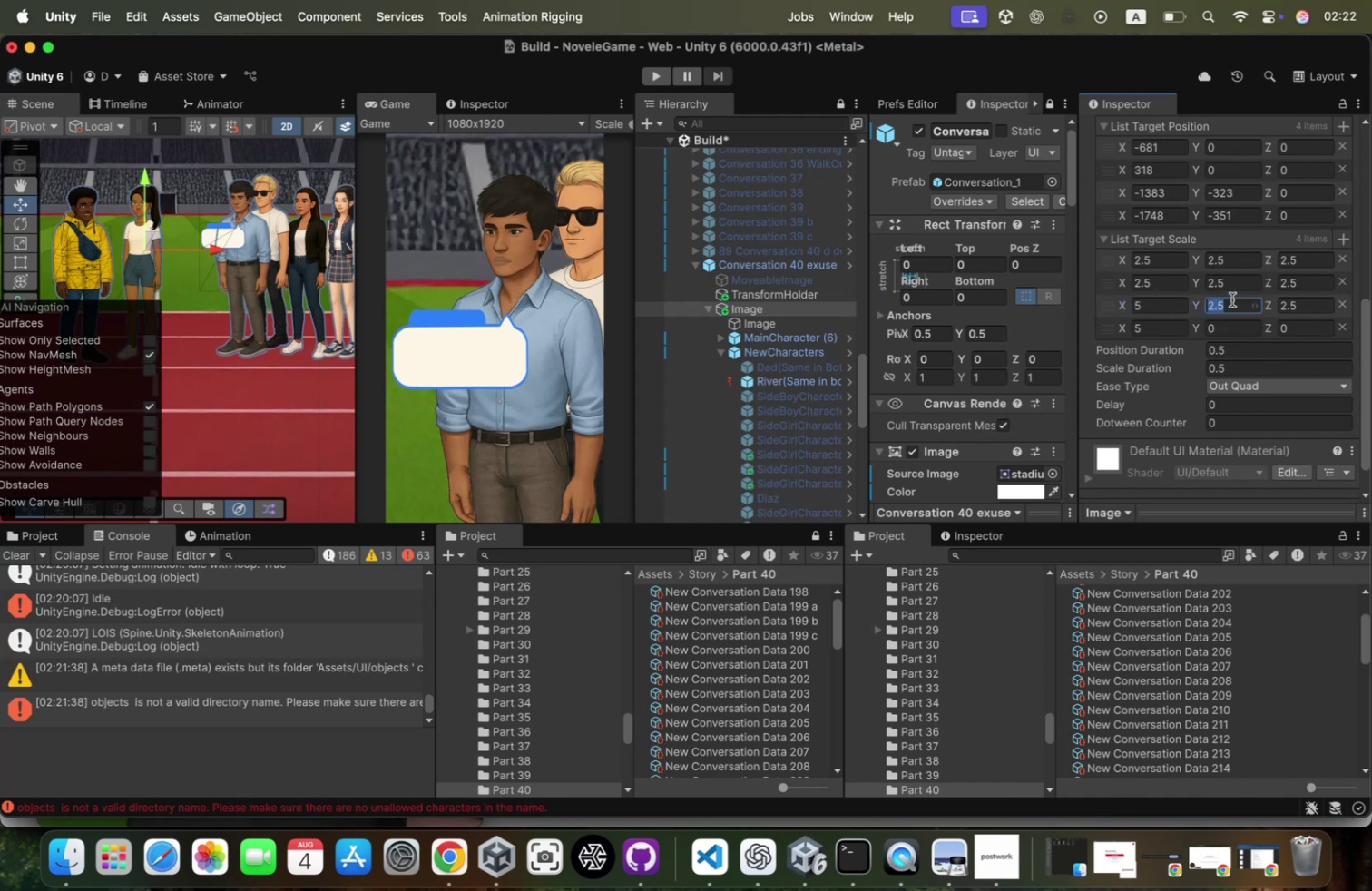 
key(5)
 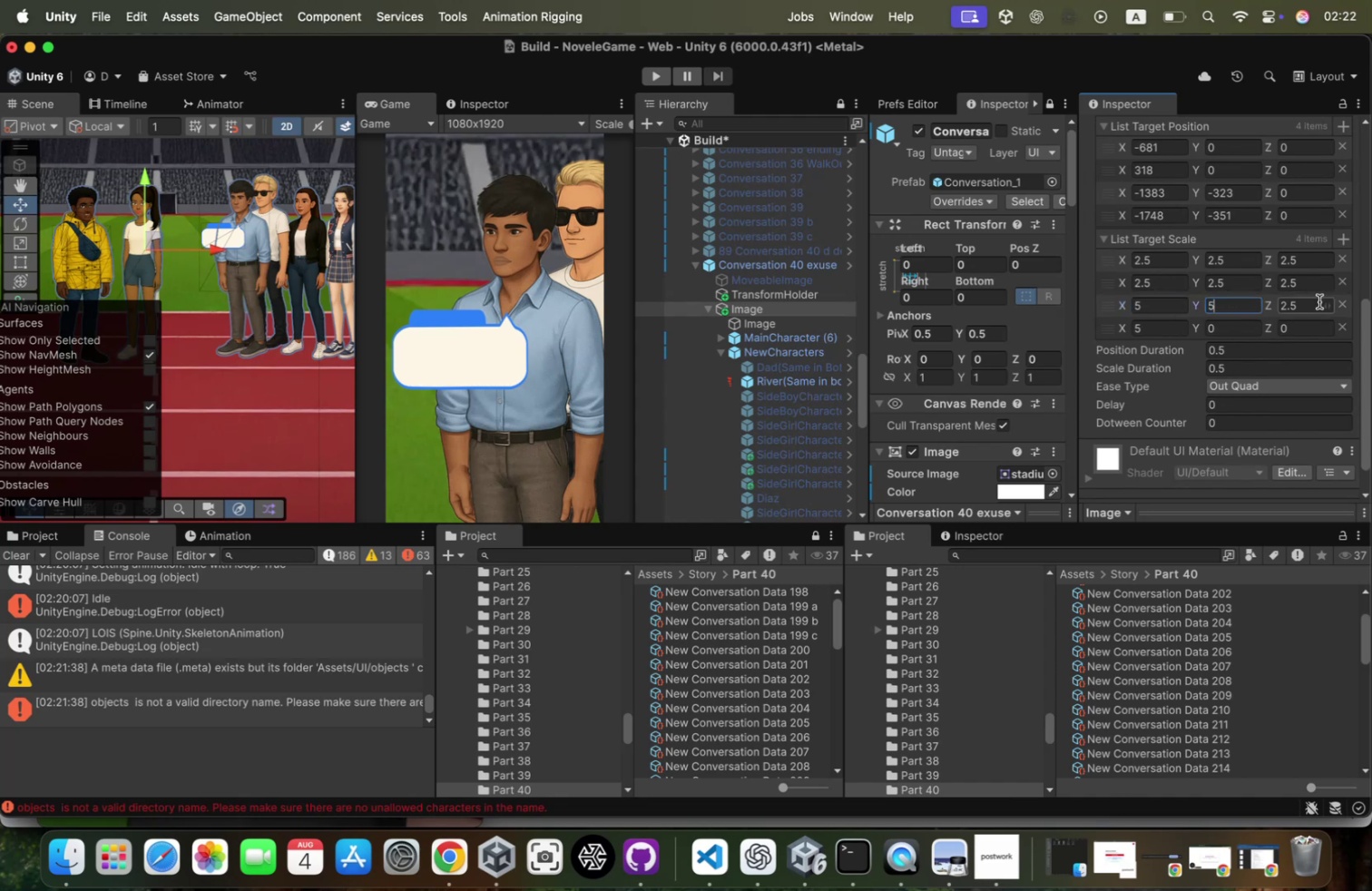 
left_click([1318, 301])
 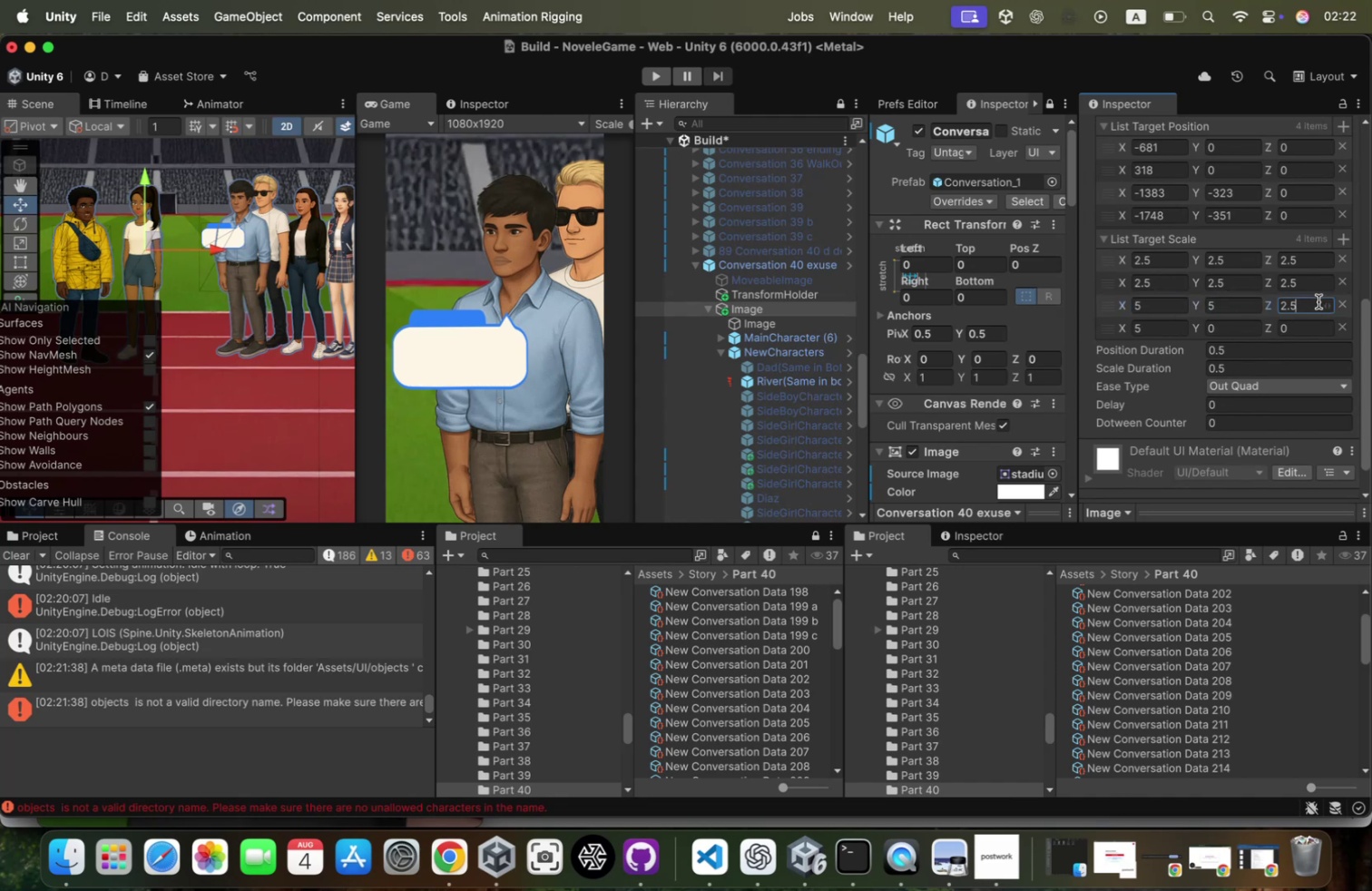 
key(Meta+CommandLeft)
 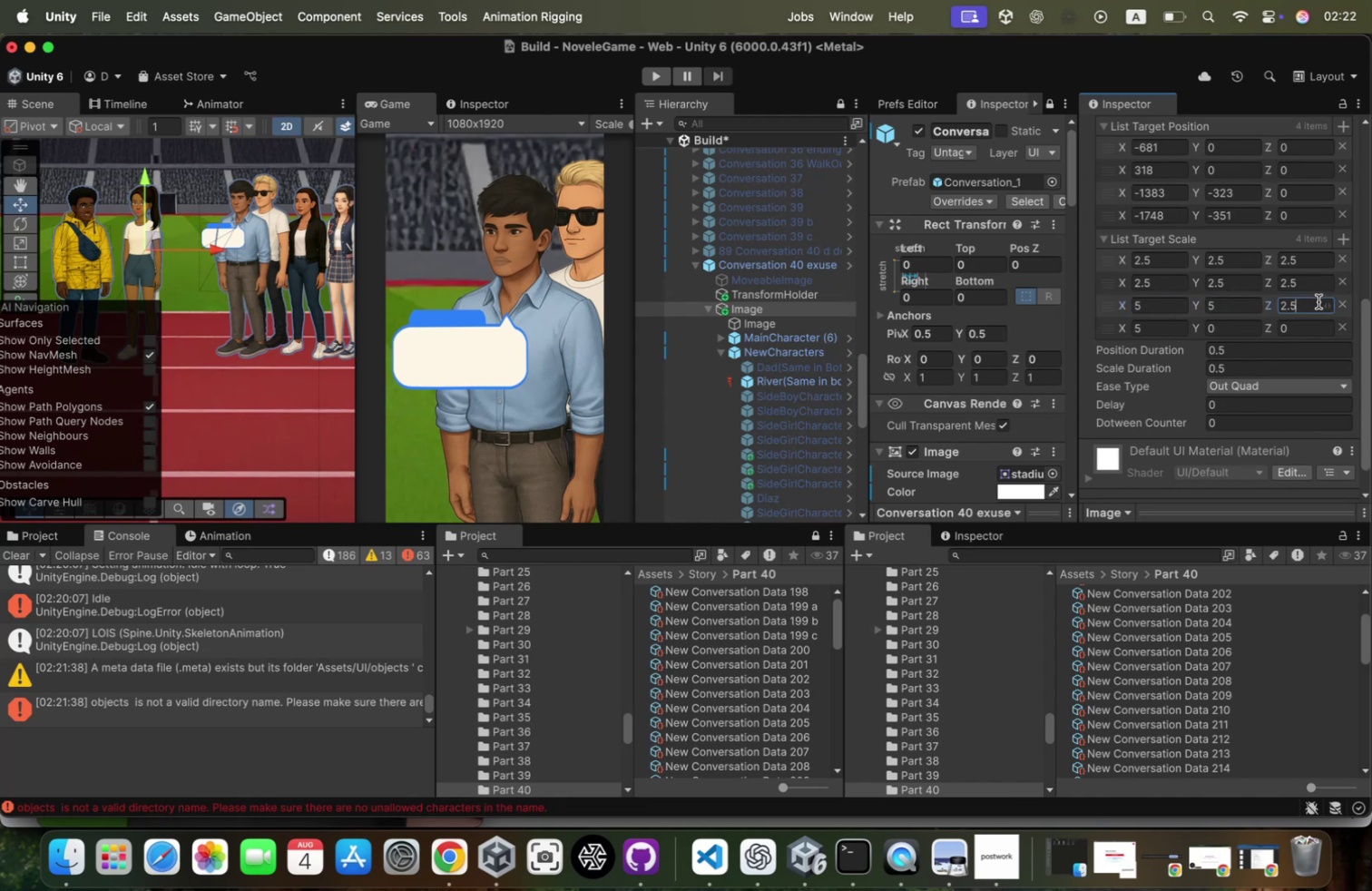 
key(Meta+A)
 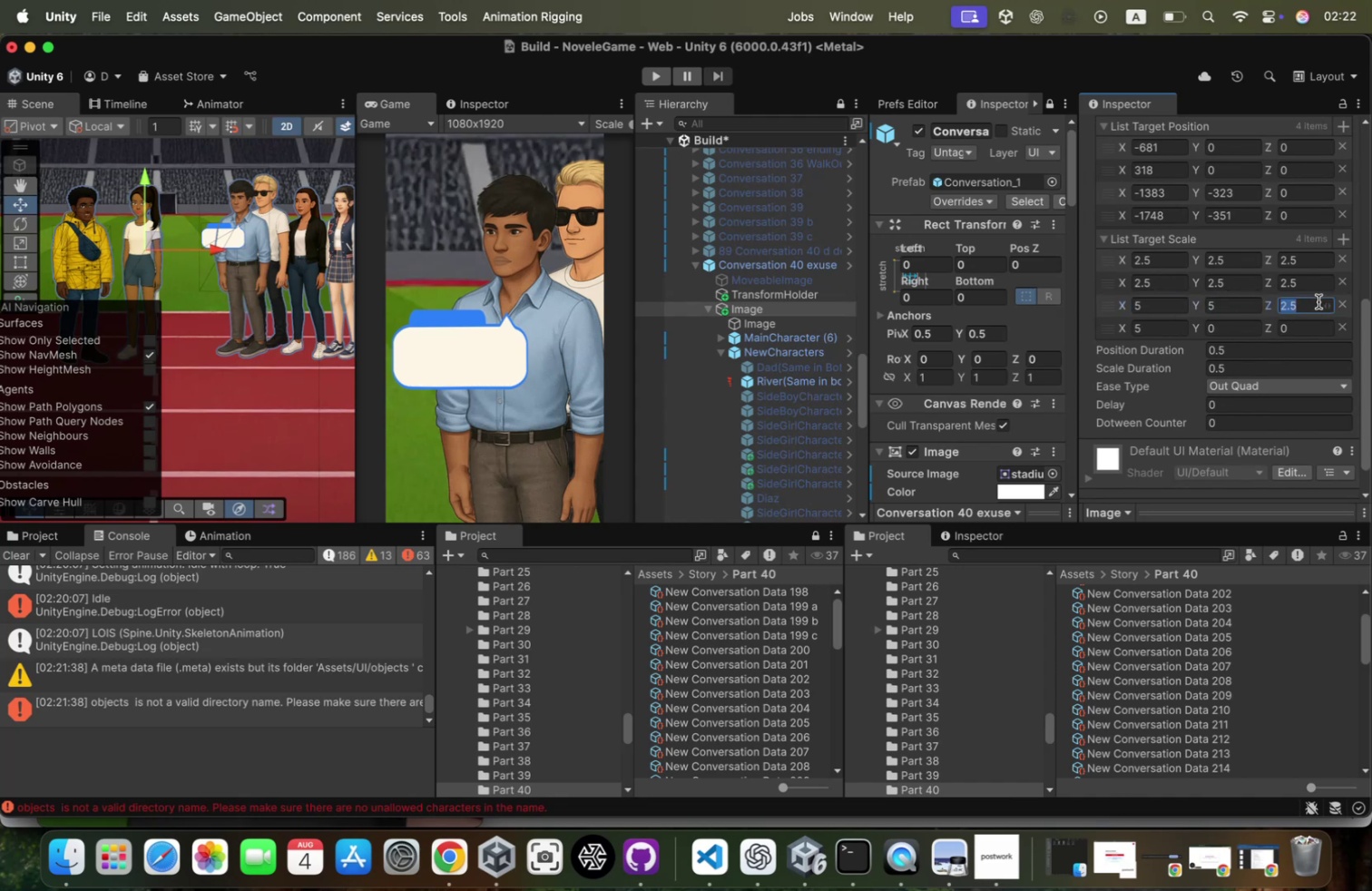 
key(5)
 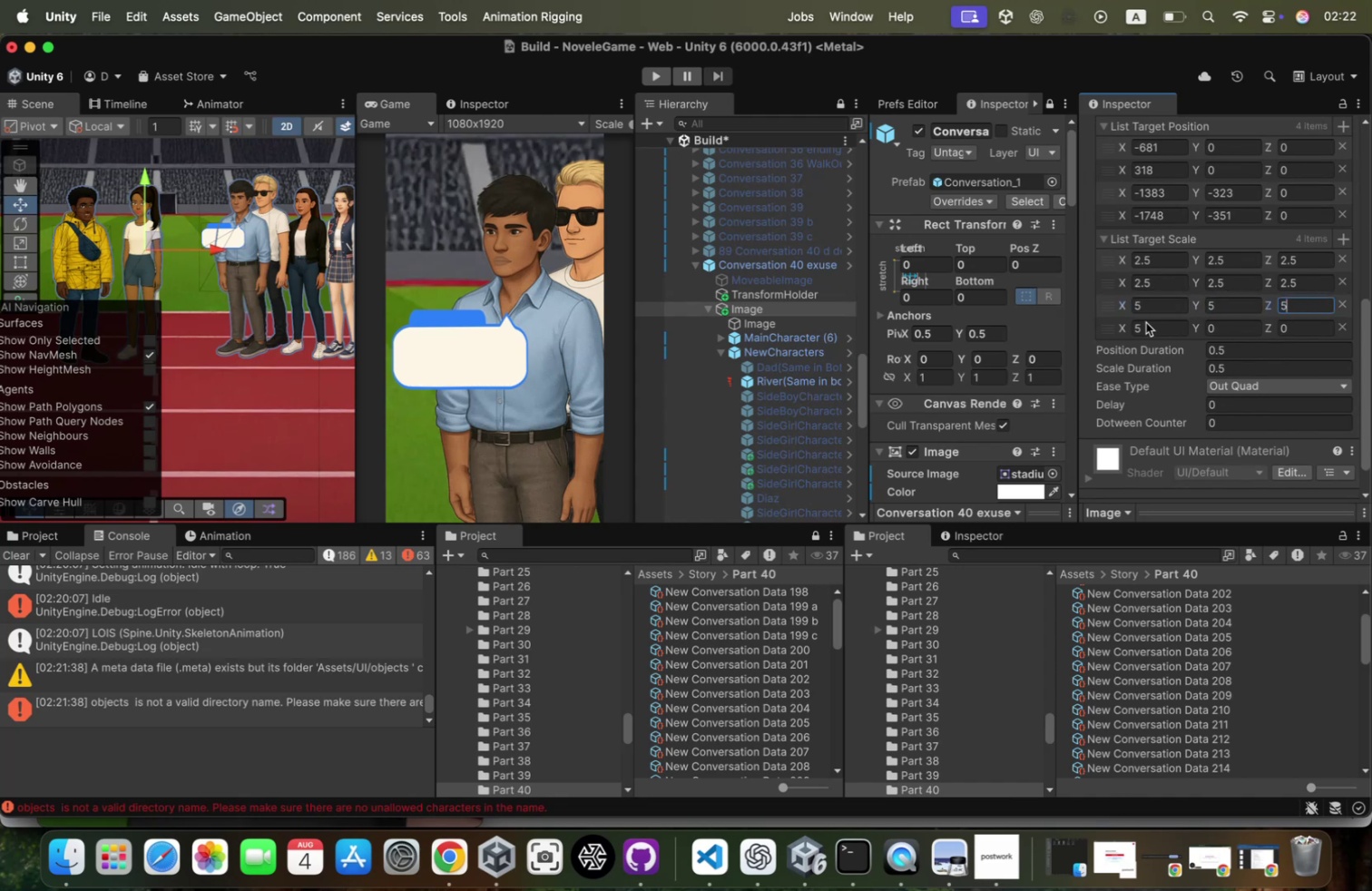 
left_click([1158, 335])
 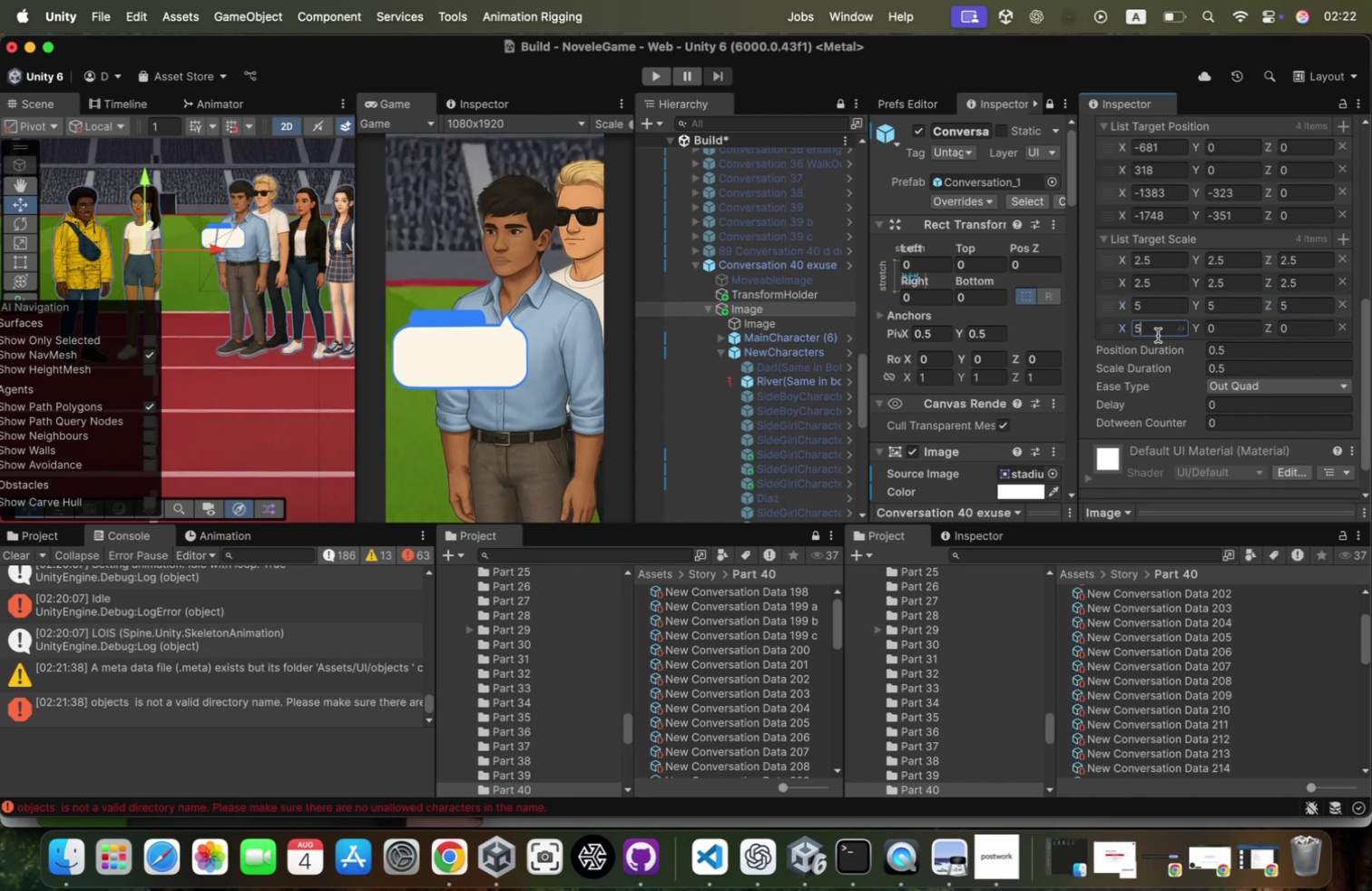 
key(Meta+CommandLeft)
 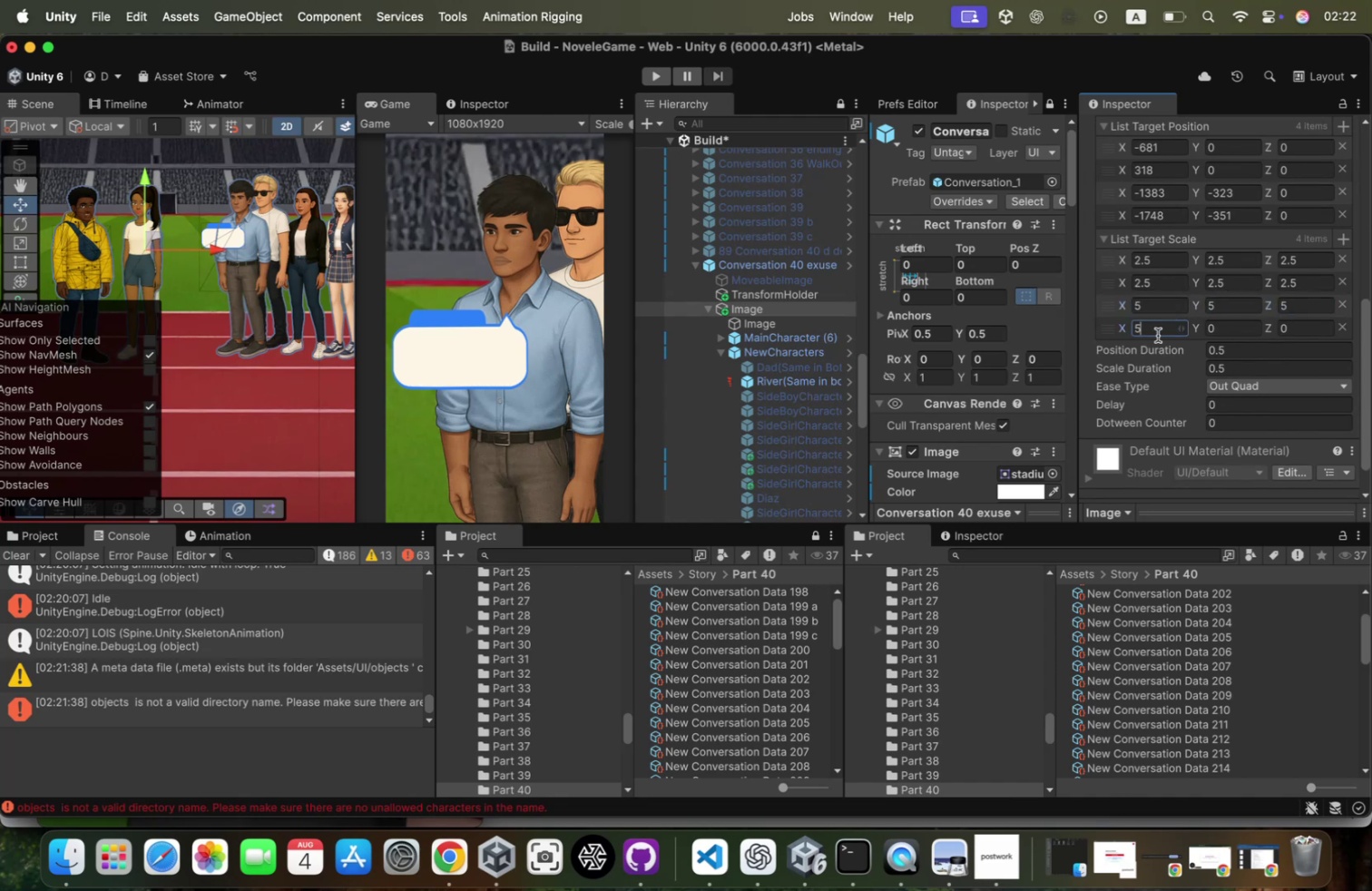 
key(Meta+A)
 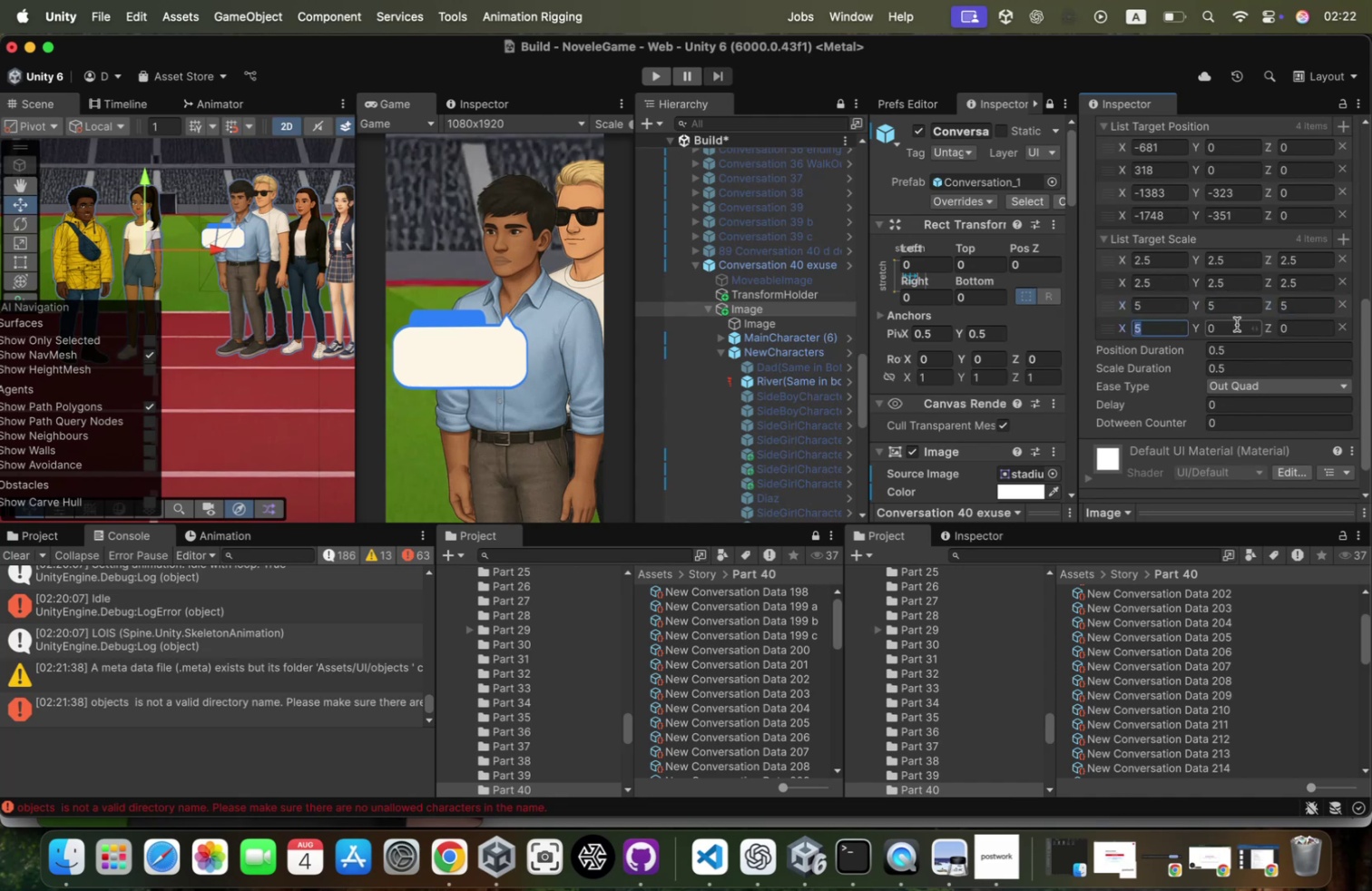 
left_click([1237, 324])
 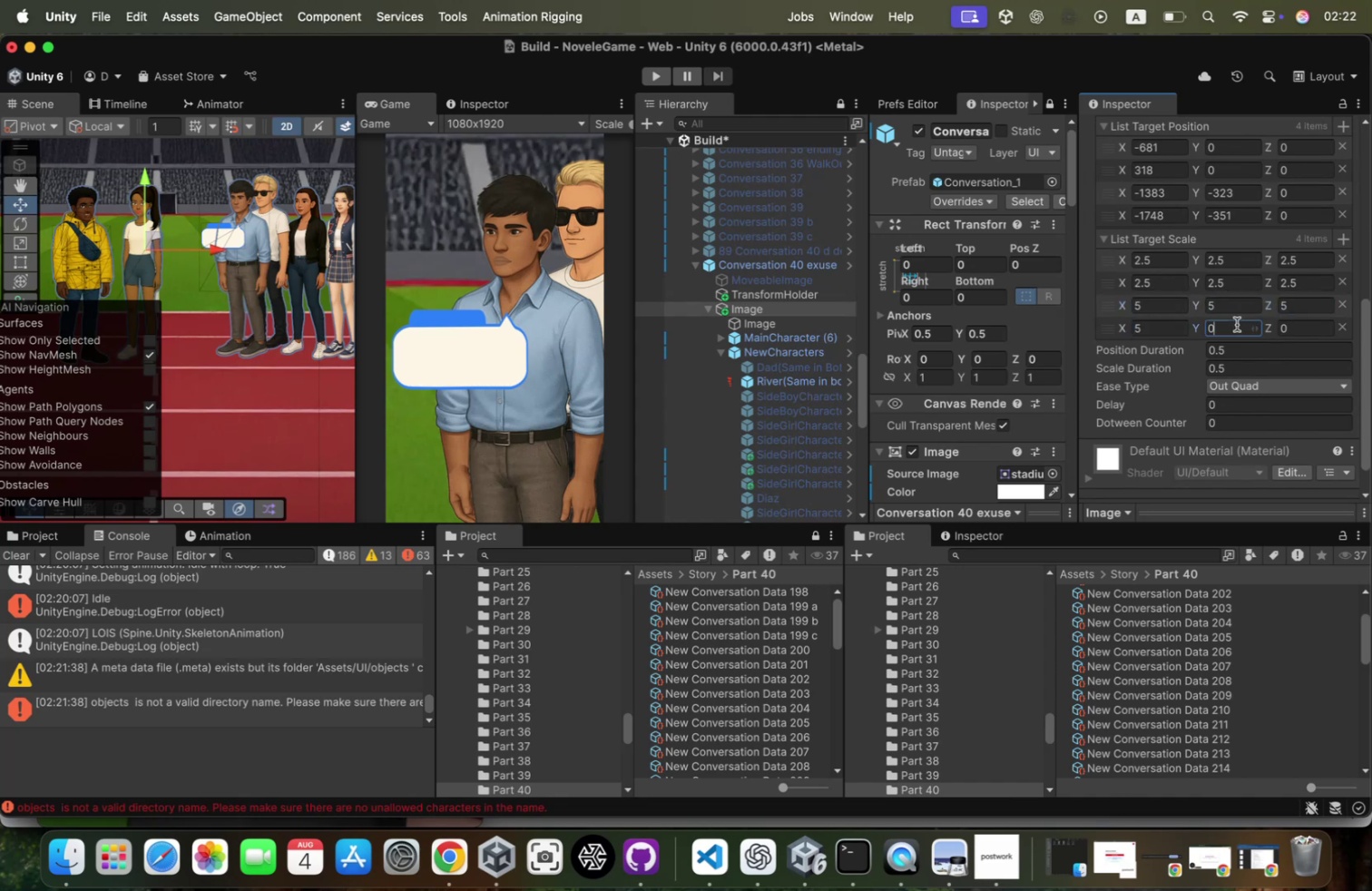 
key(Meta+CommandLeft)
 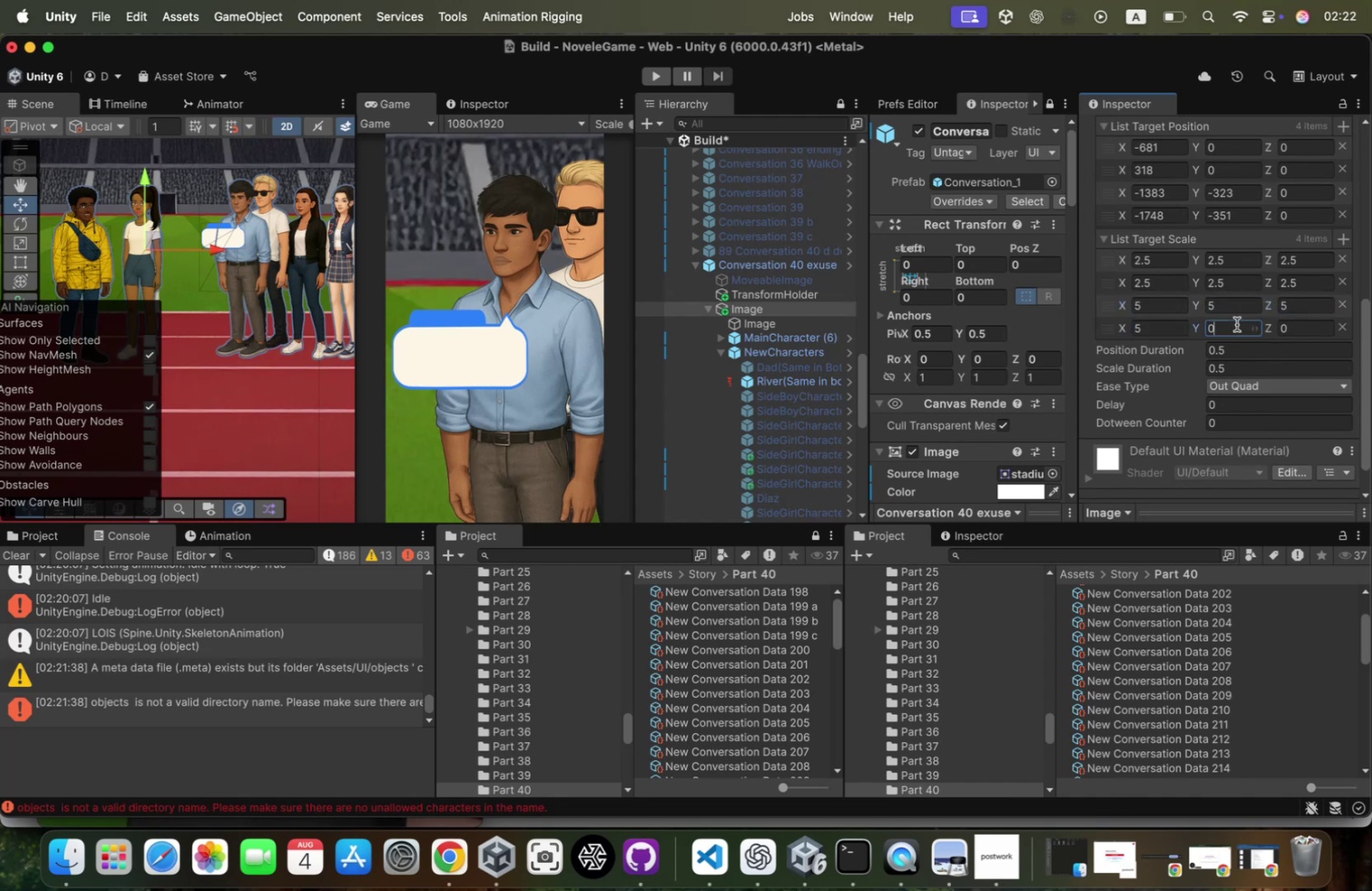 
key(Meta+A)
 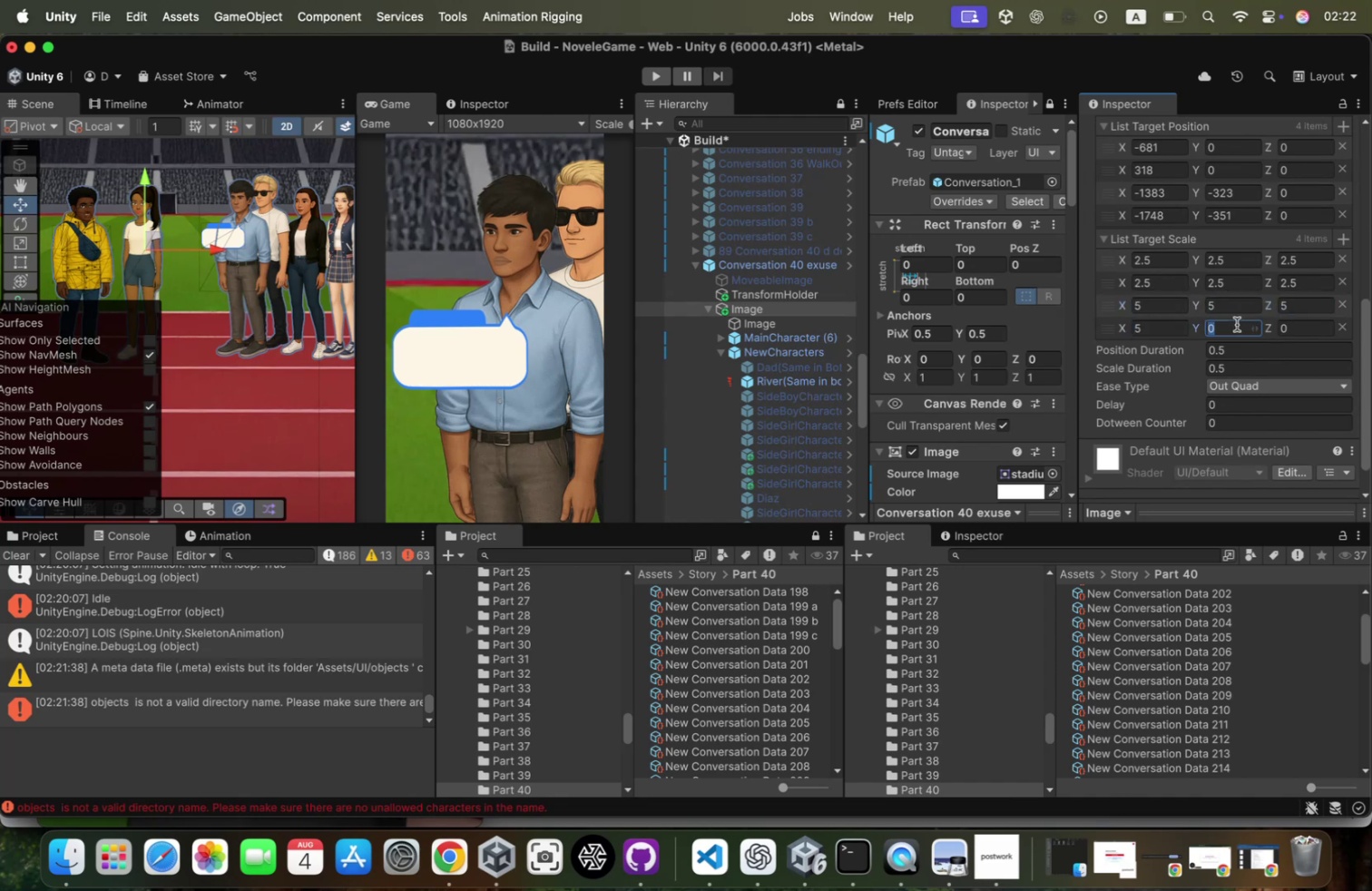 
key(5)
 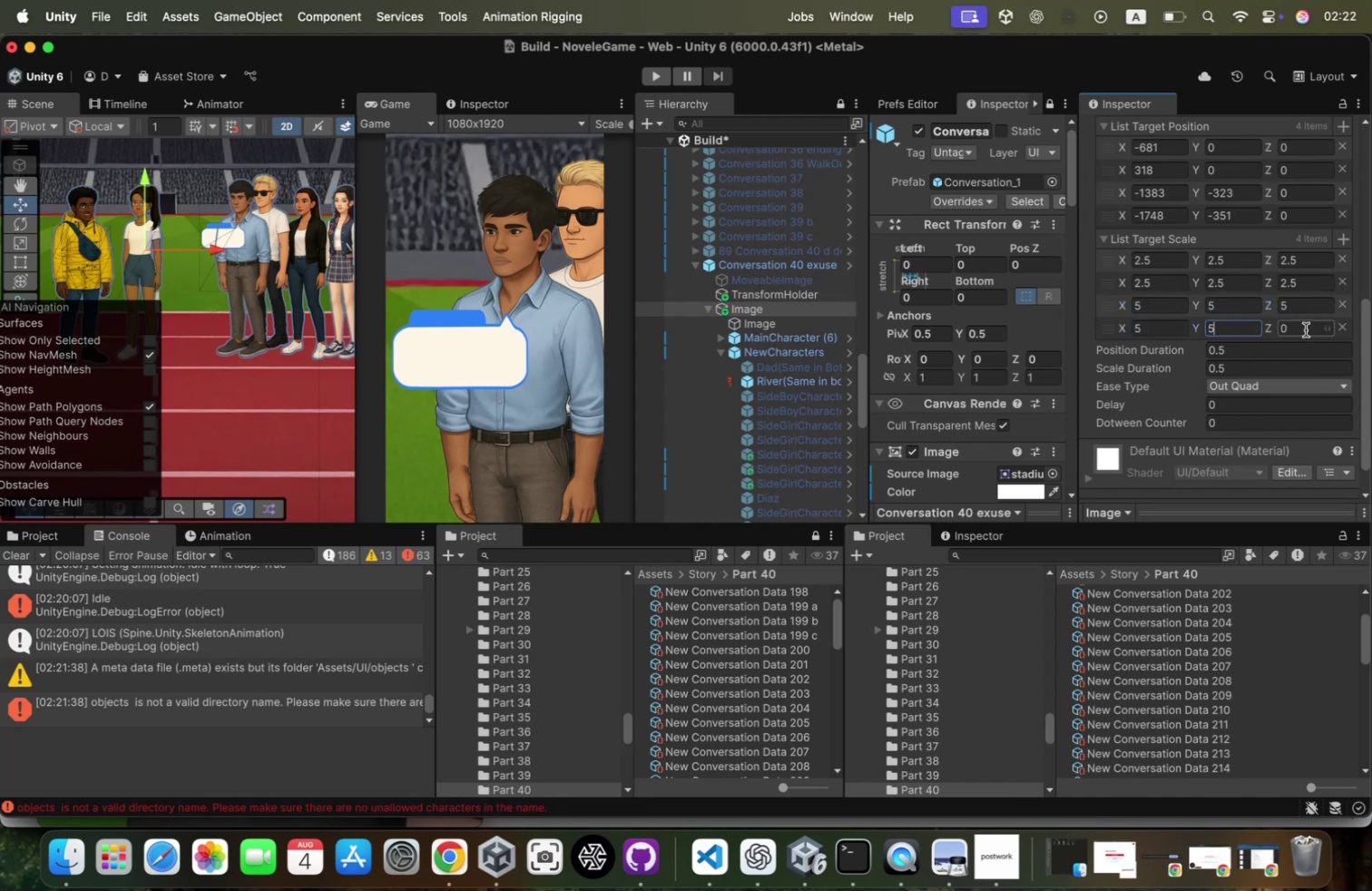 
left_click([1306, 329])
 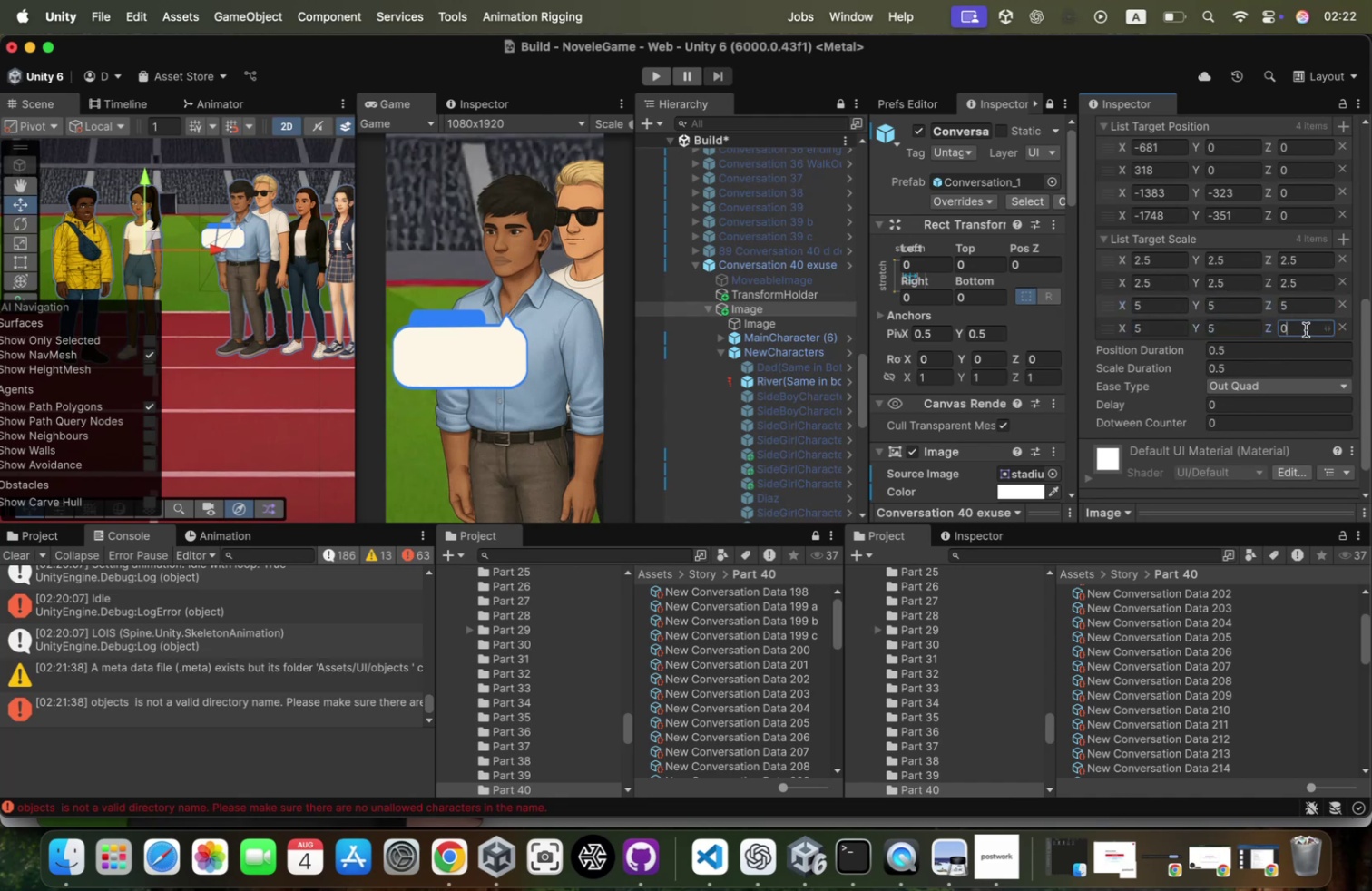 
key(Meta+CommandLeft)
 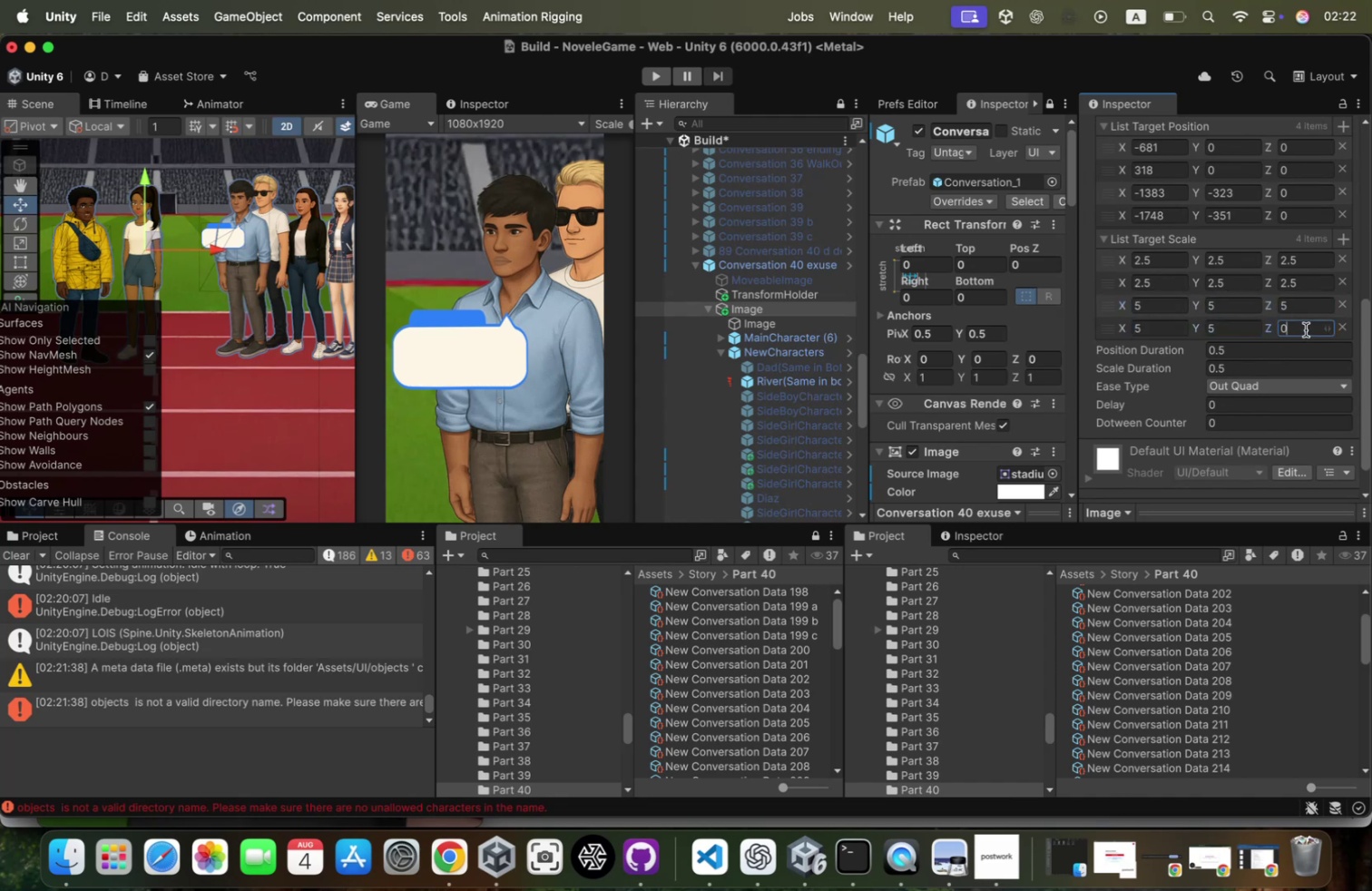 
key(Meta+A)
 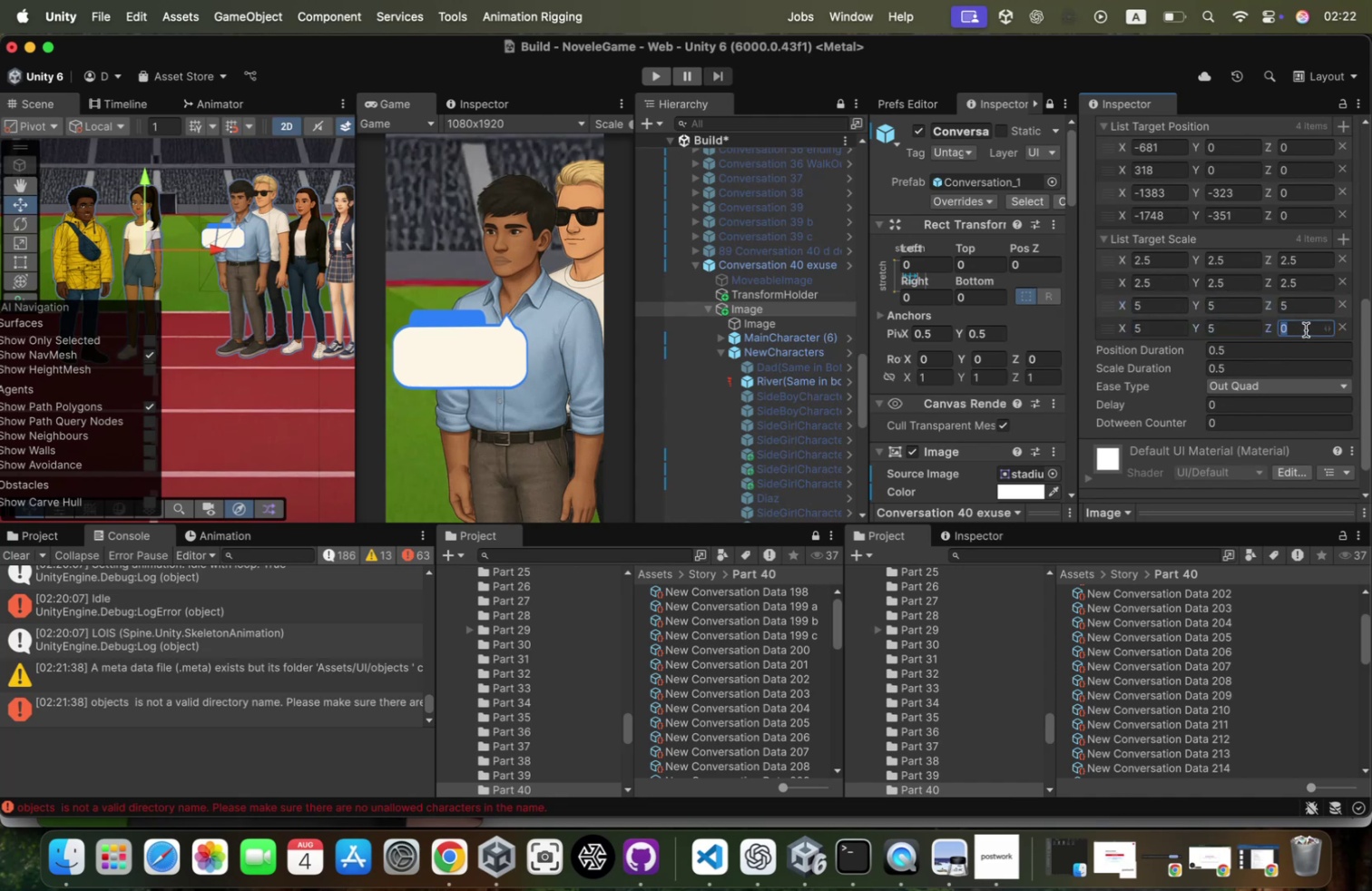 
key(5)
 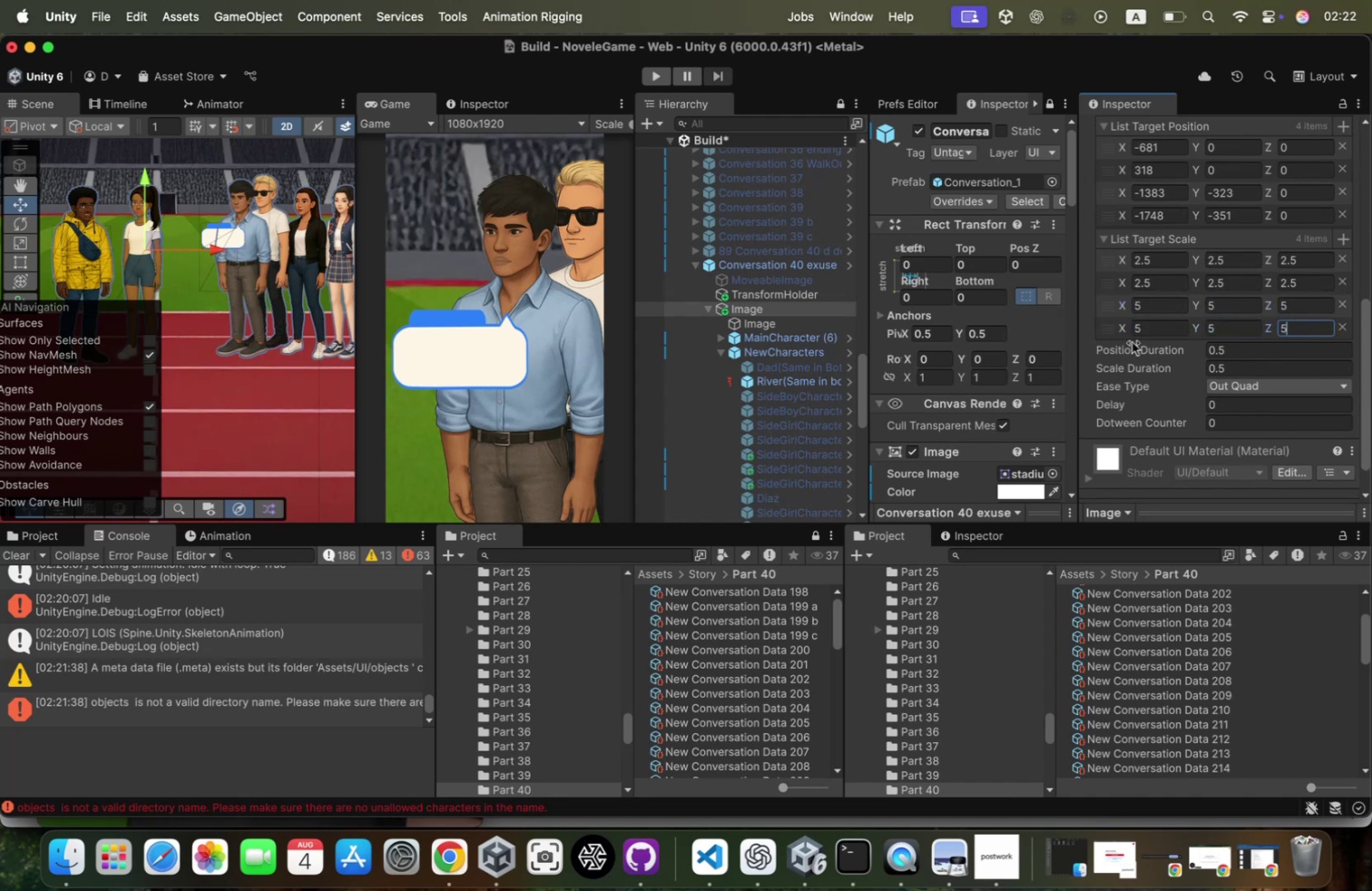 
scroll: coordinate [1206, 312], scroll_direction: up, amount: 49.0
 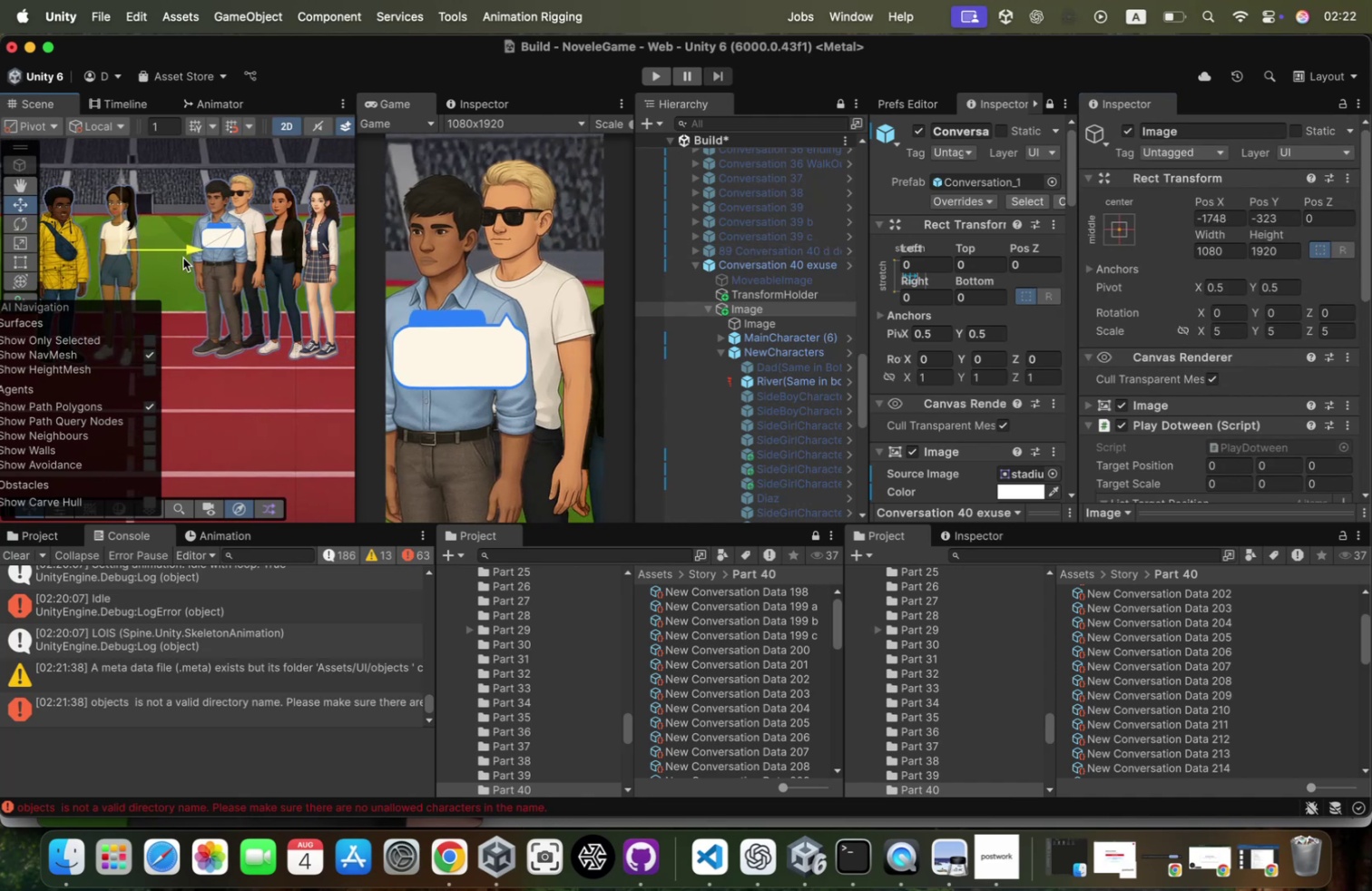 
wait(9.74)
 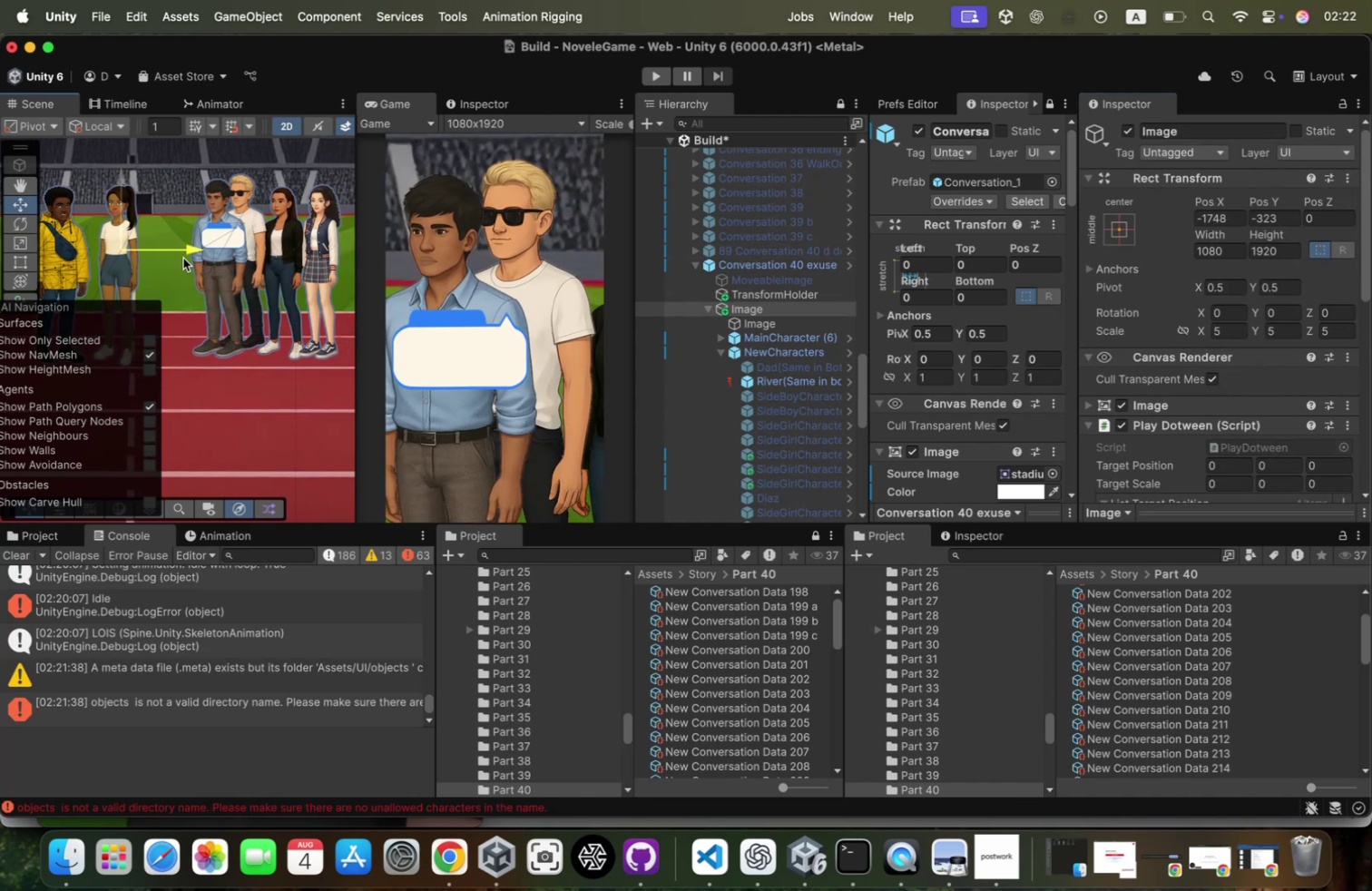 
mouse_move([150, 193])
 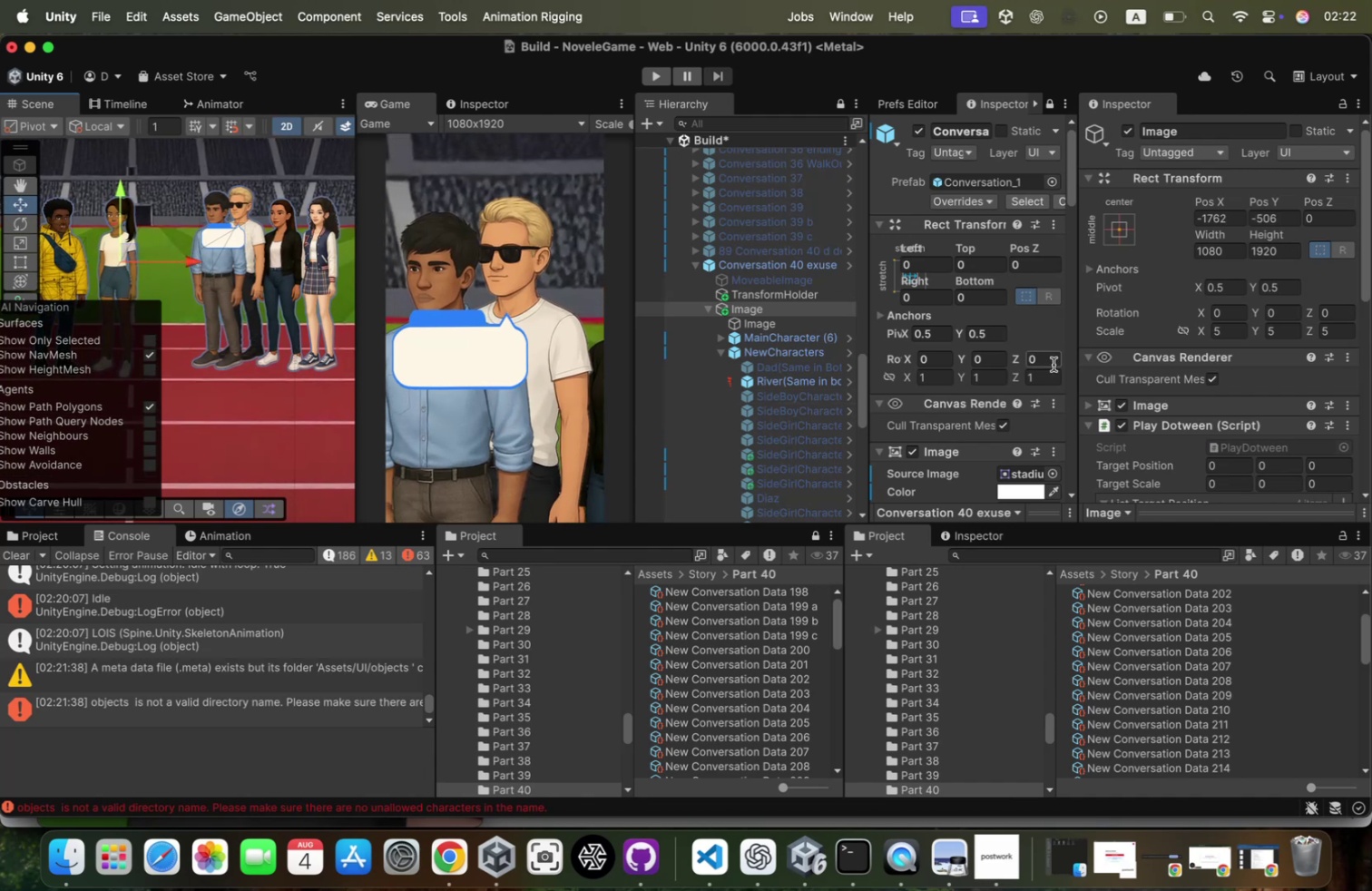 
left_click([1242, 722])
 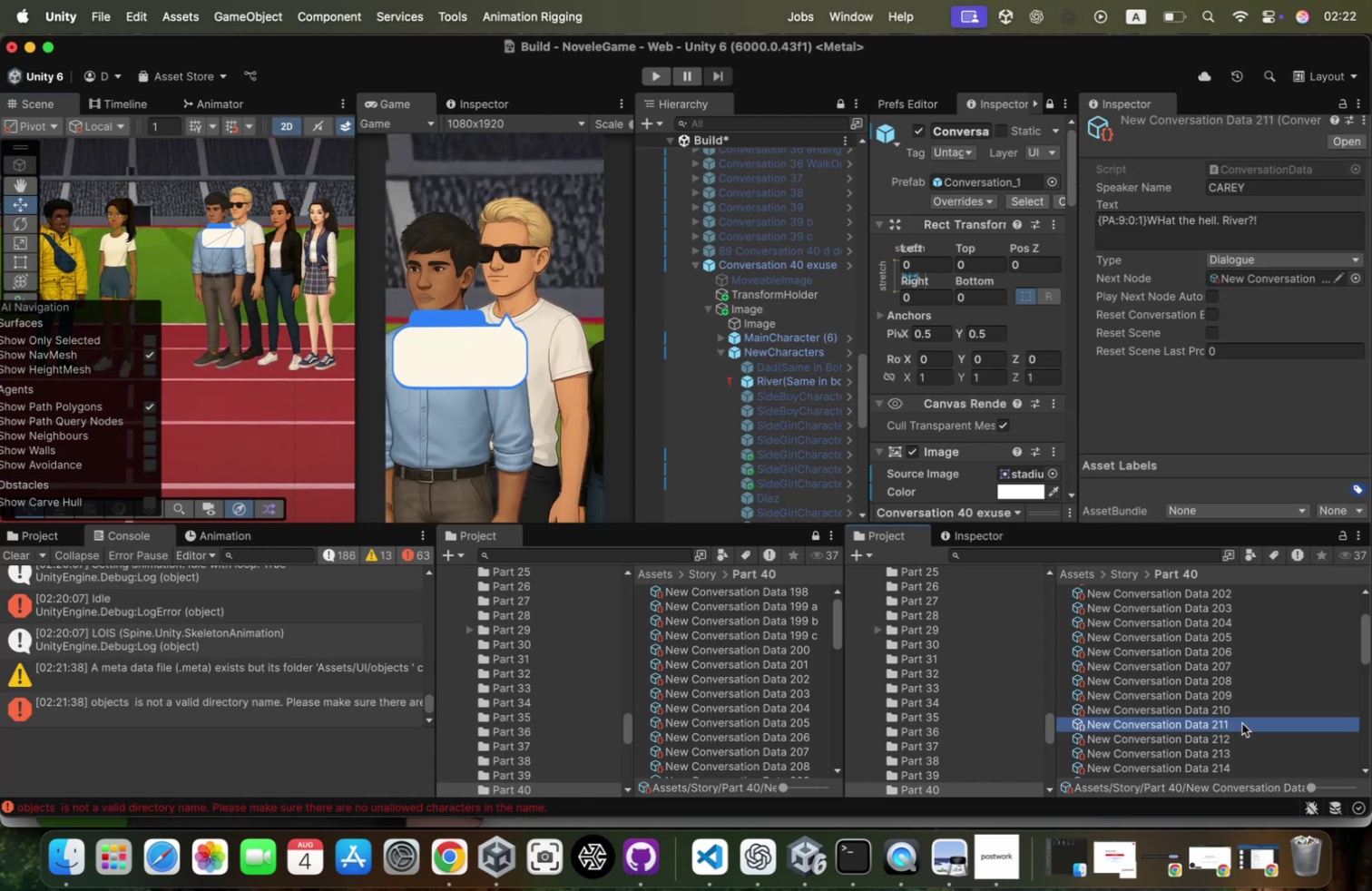 
key(ArrowDown)
 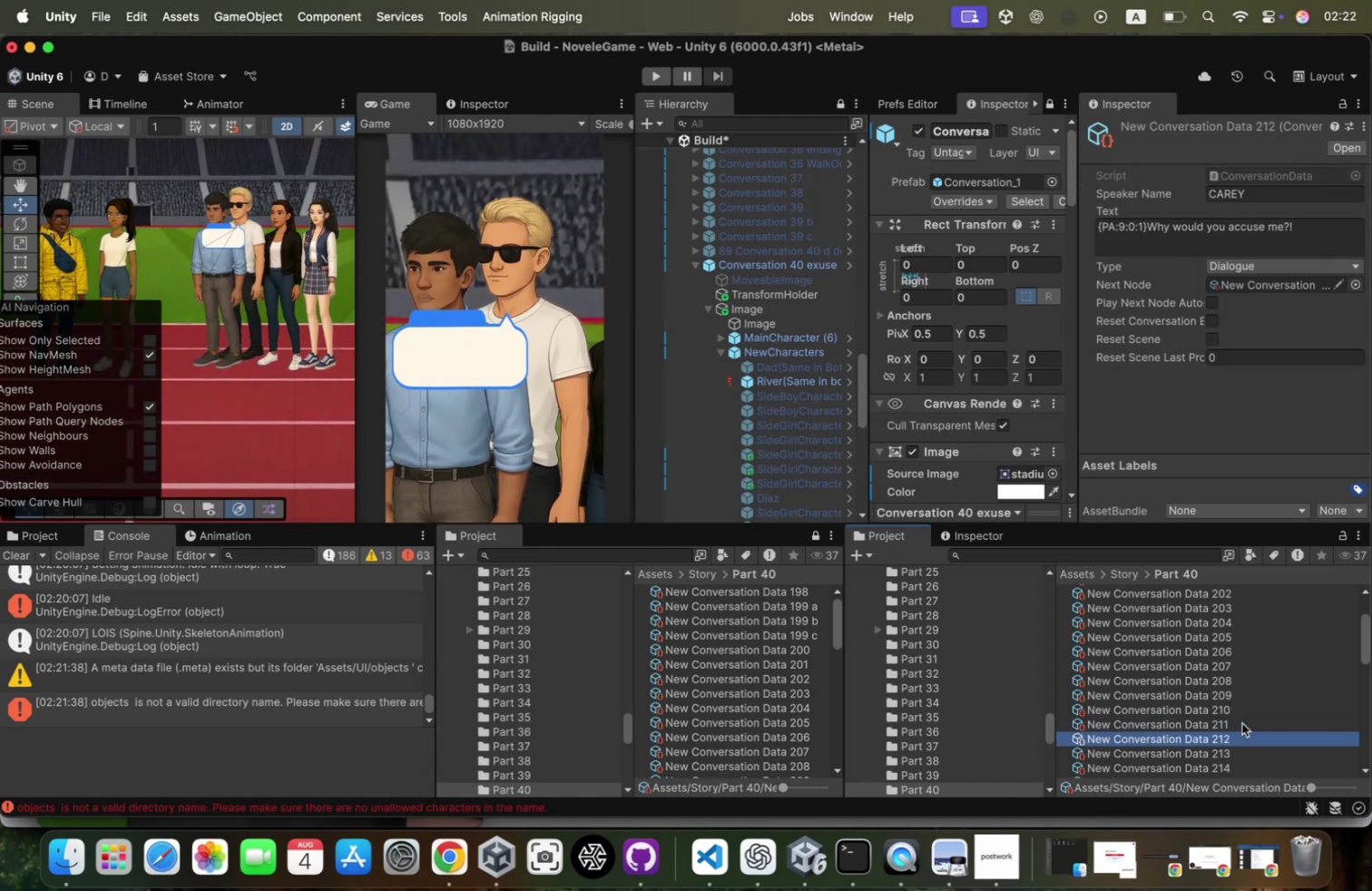 
key(ArrowDown)
 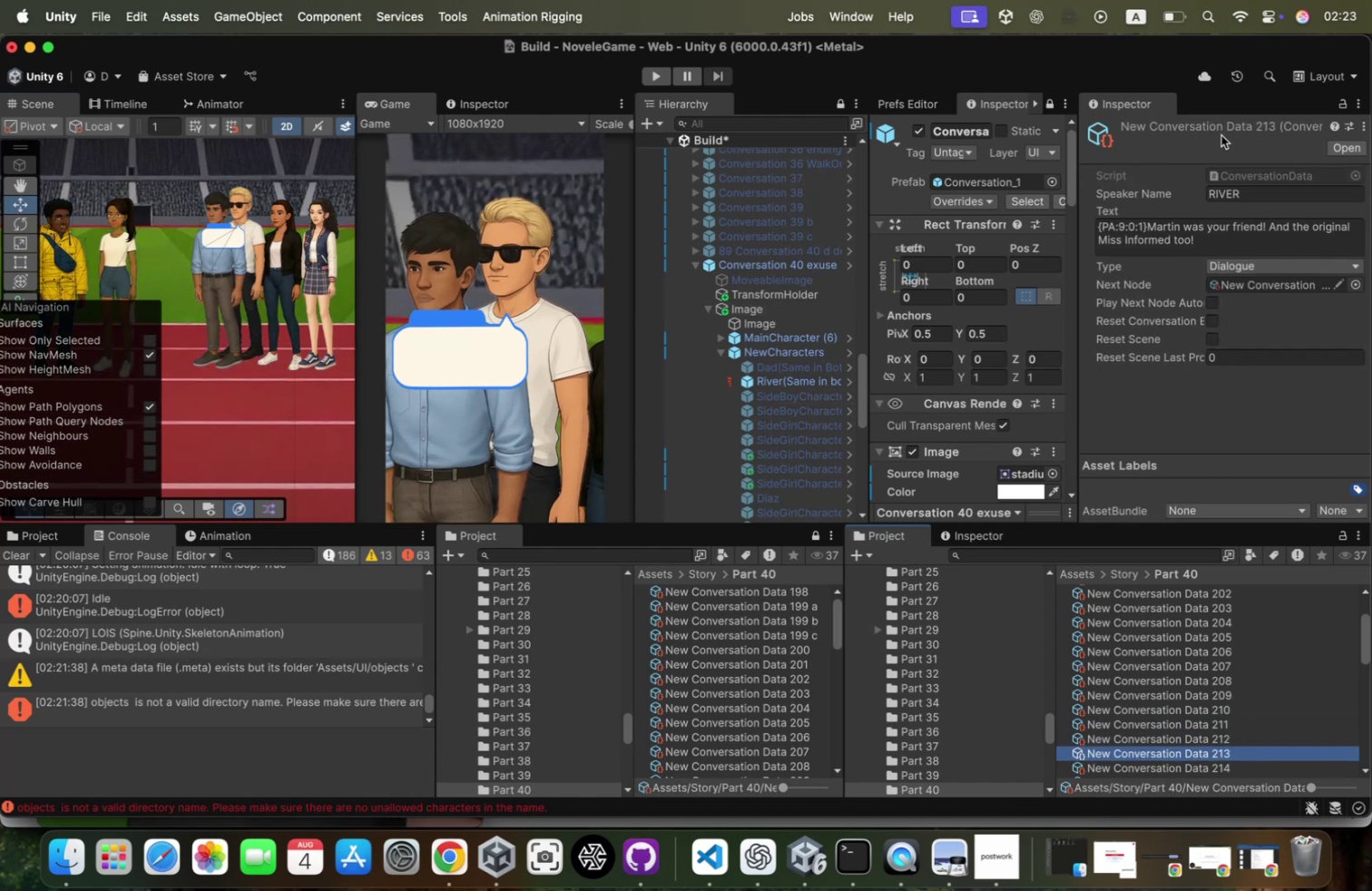 
left_click([1248, 191])
 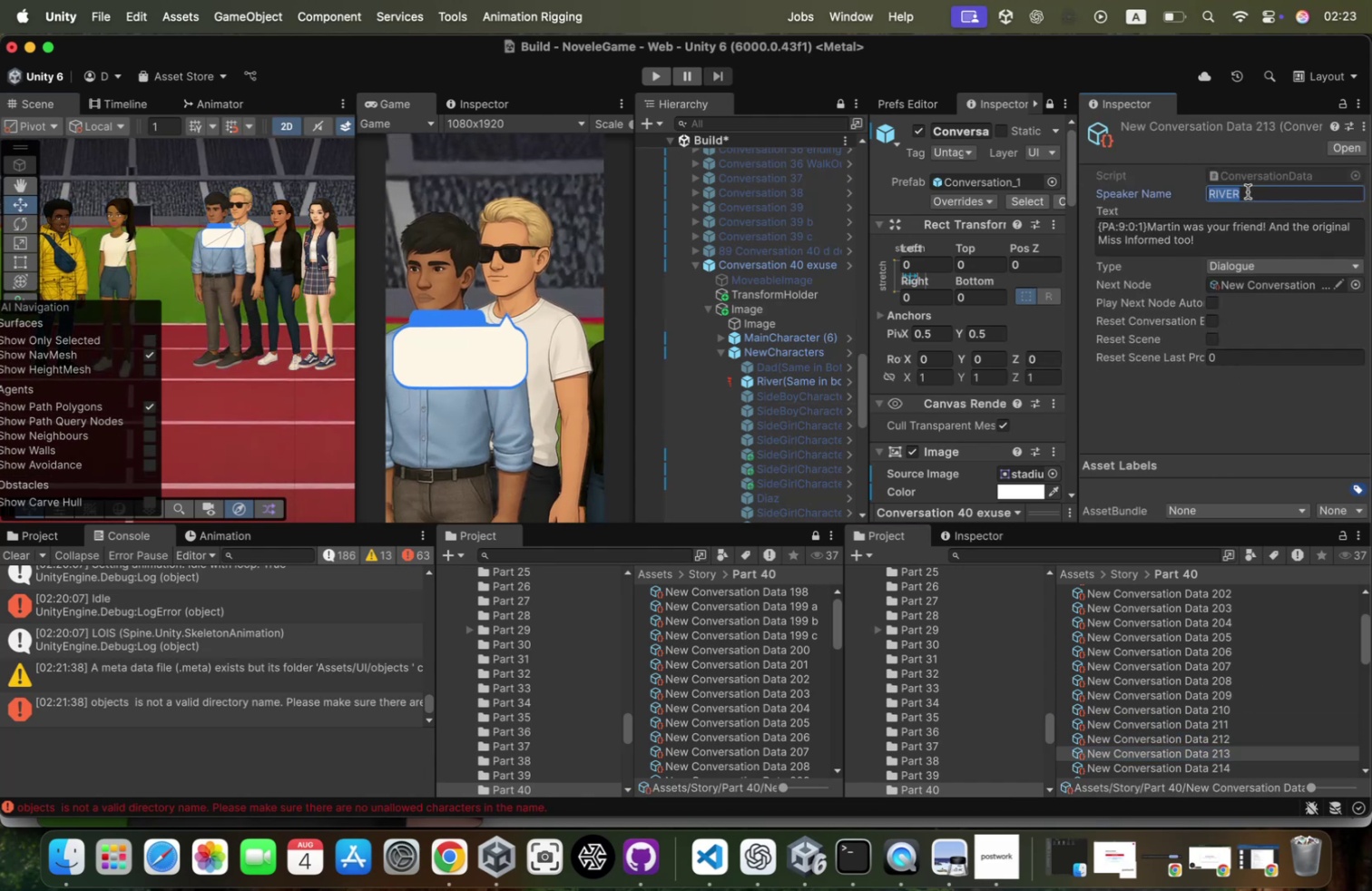 
key(Meta+CommandLeft)
 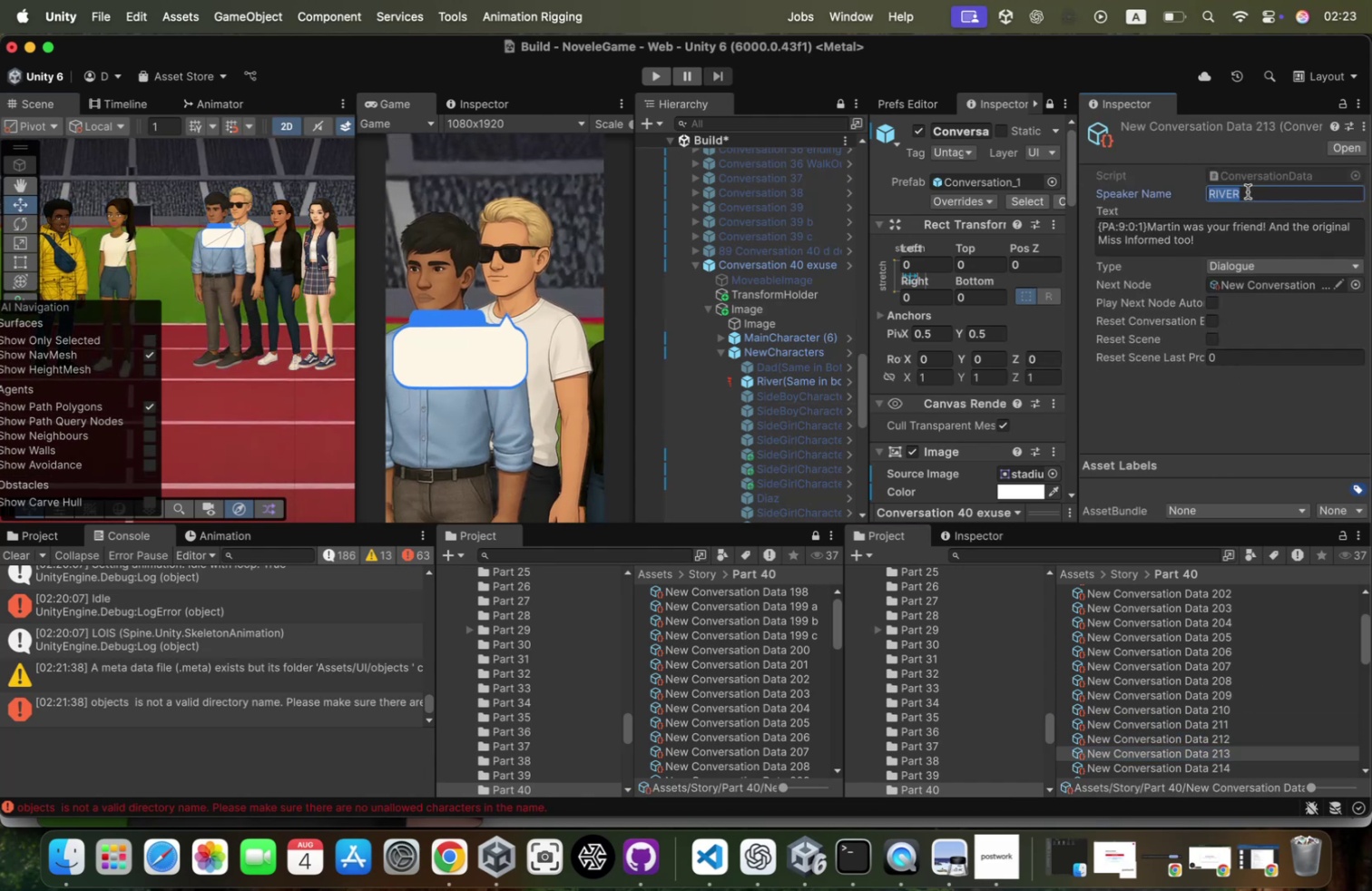 
key(Meta+C)
 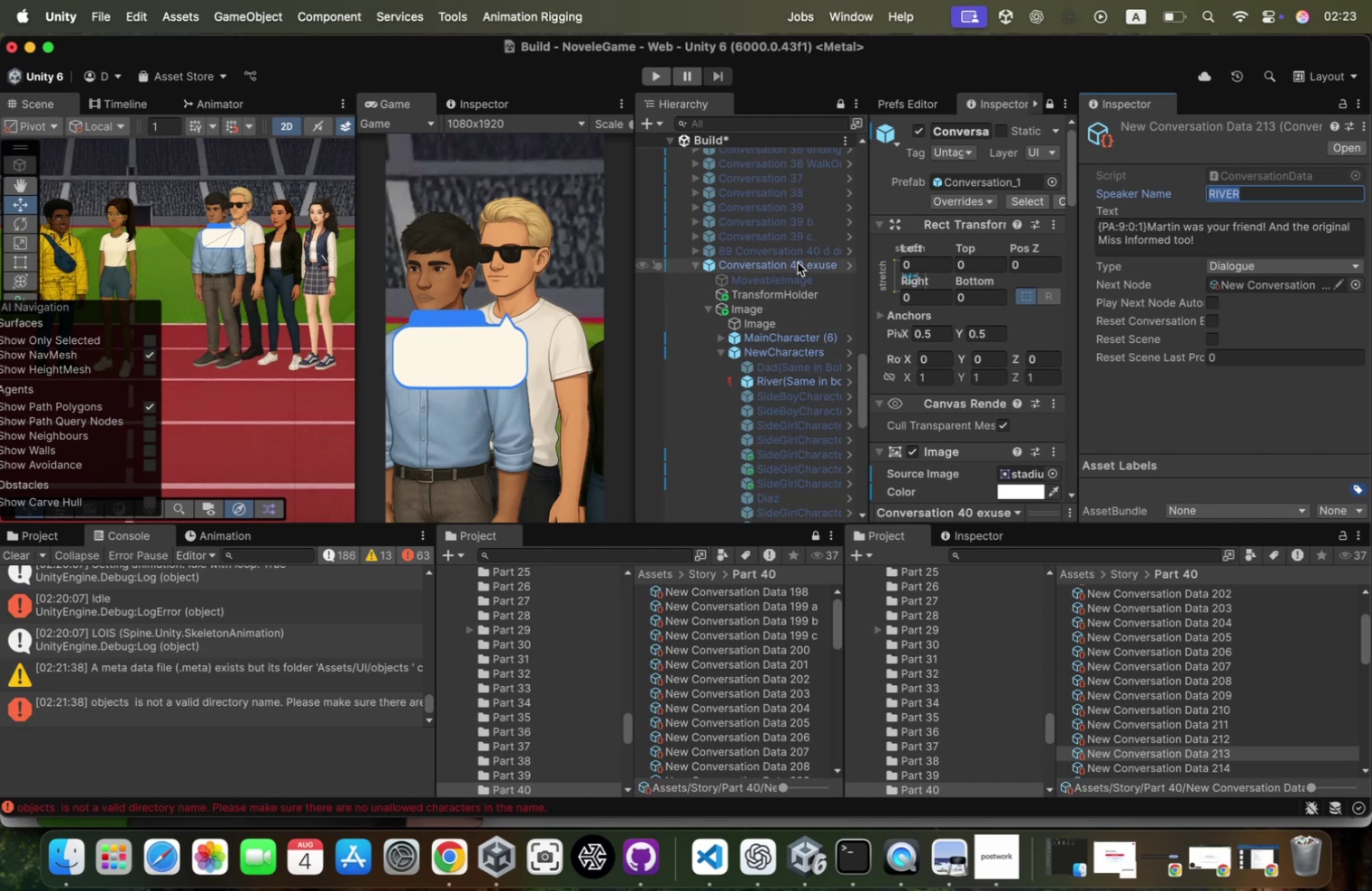 
left_click([801, 261])
 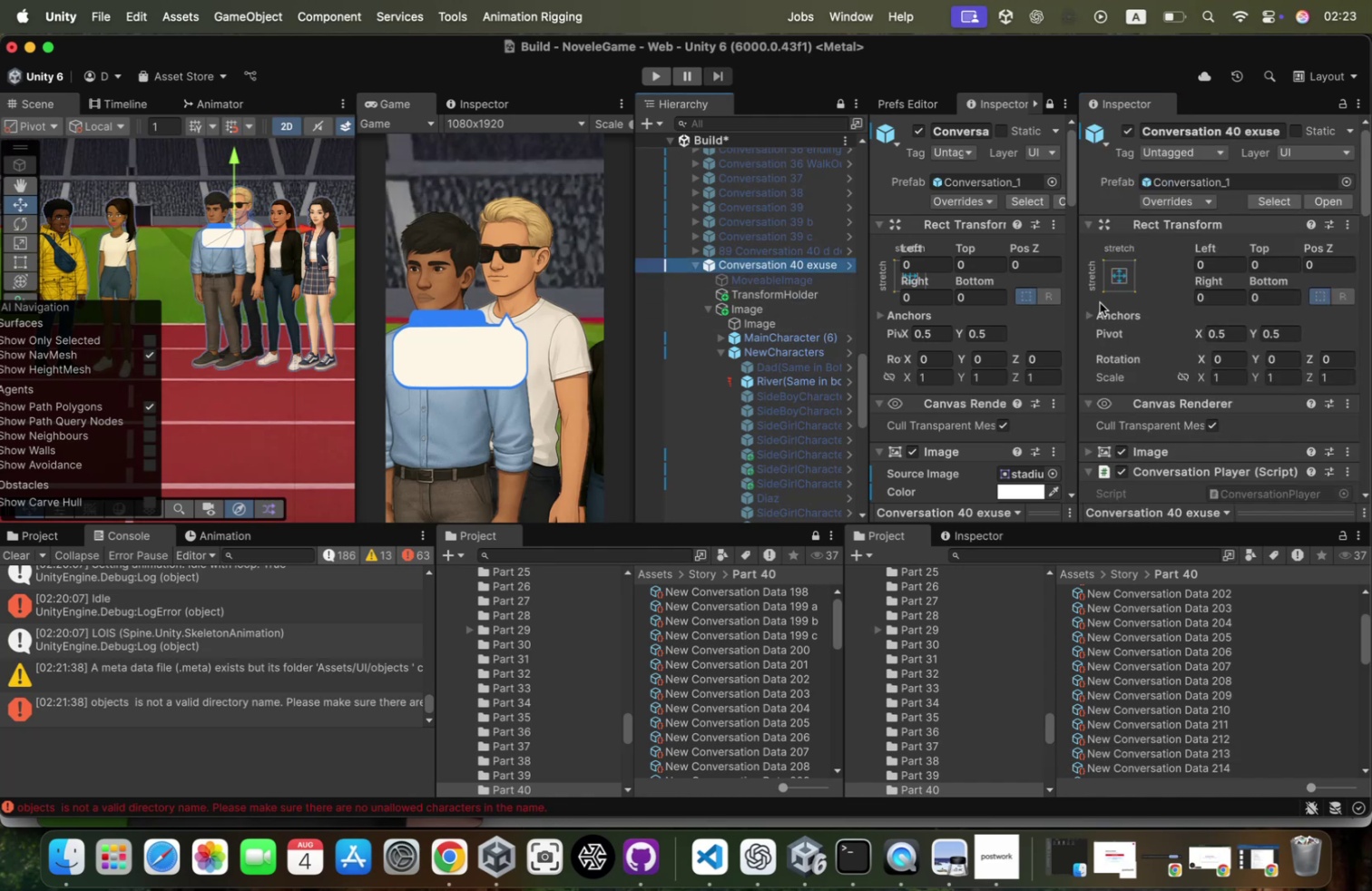 
scroll: coordinate [961, 308], scroll_direction: down, amount: 45.0
 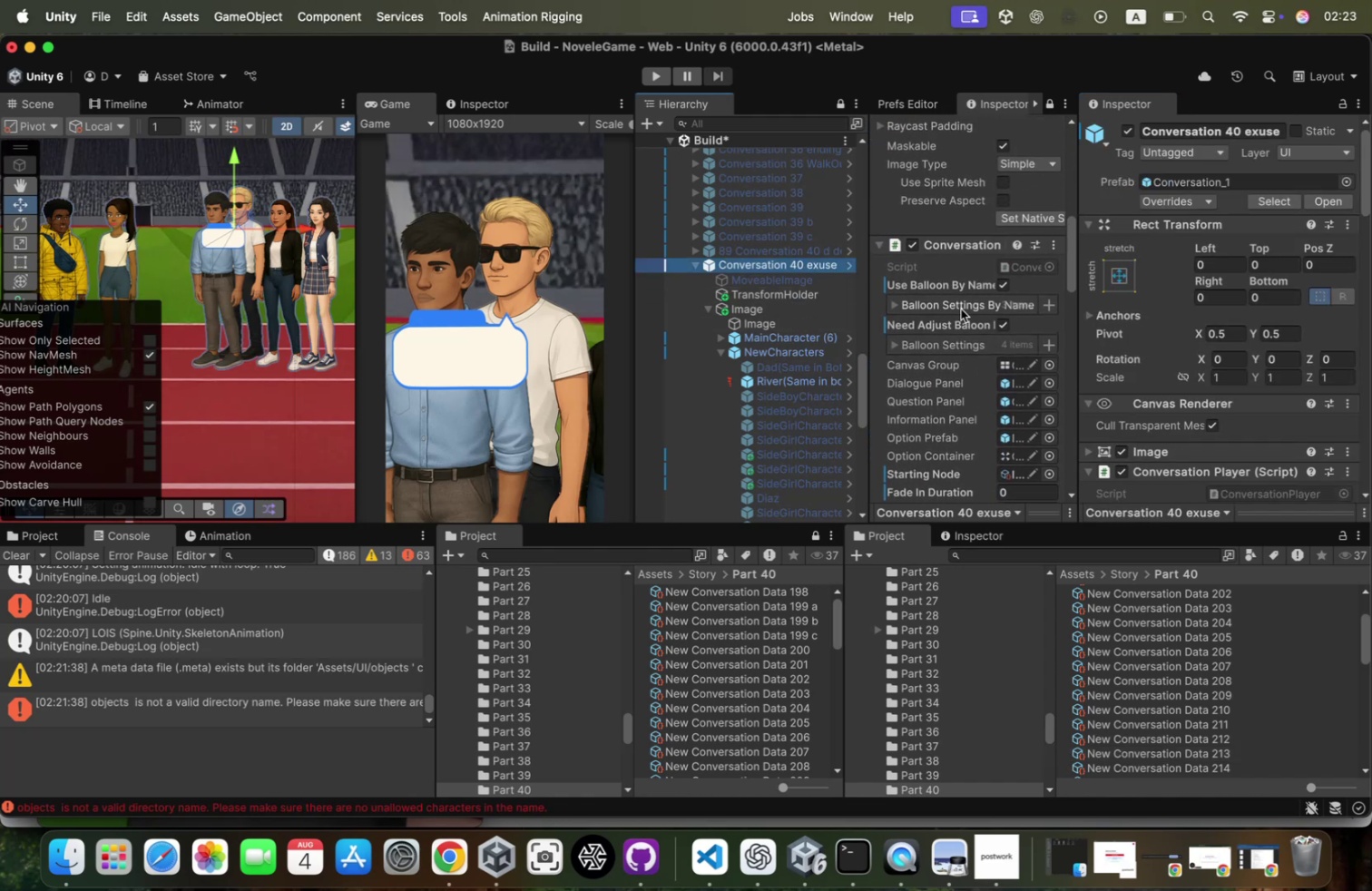 
left_click([961, 308])
 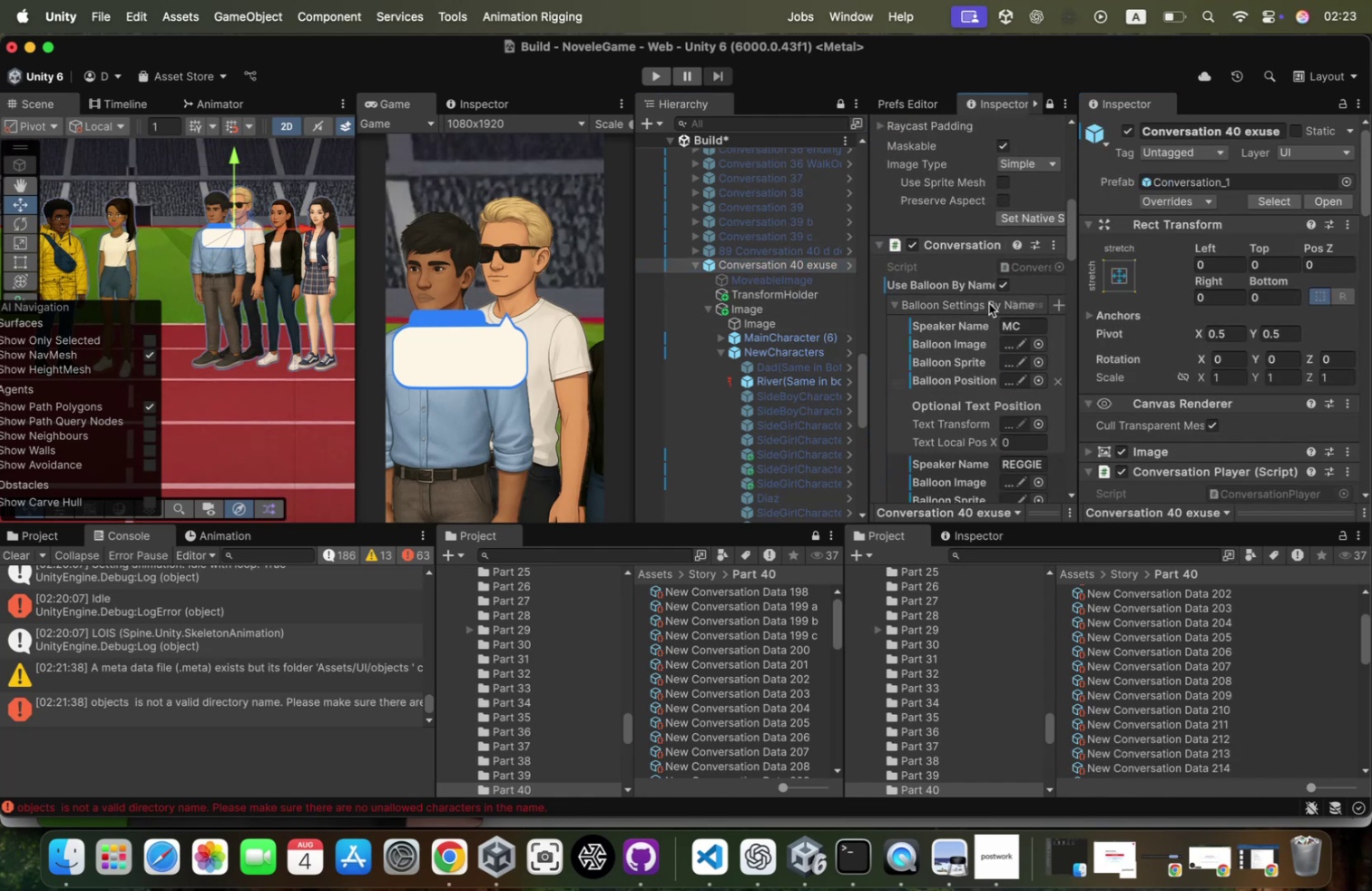 
scroll: coordinate [1080, 329], scroll_direction: down, amount: 51.0
 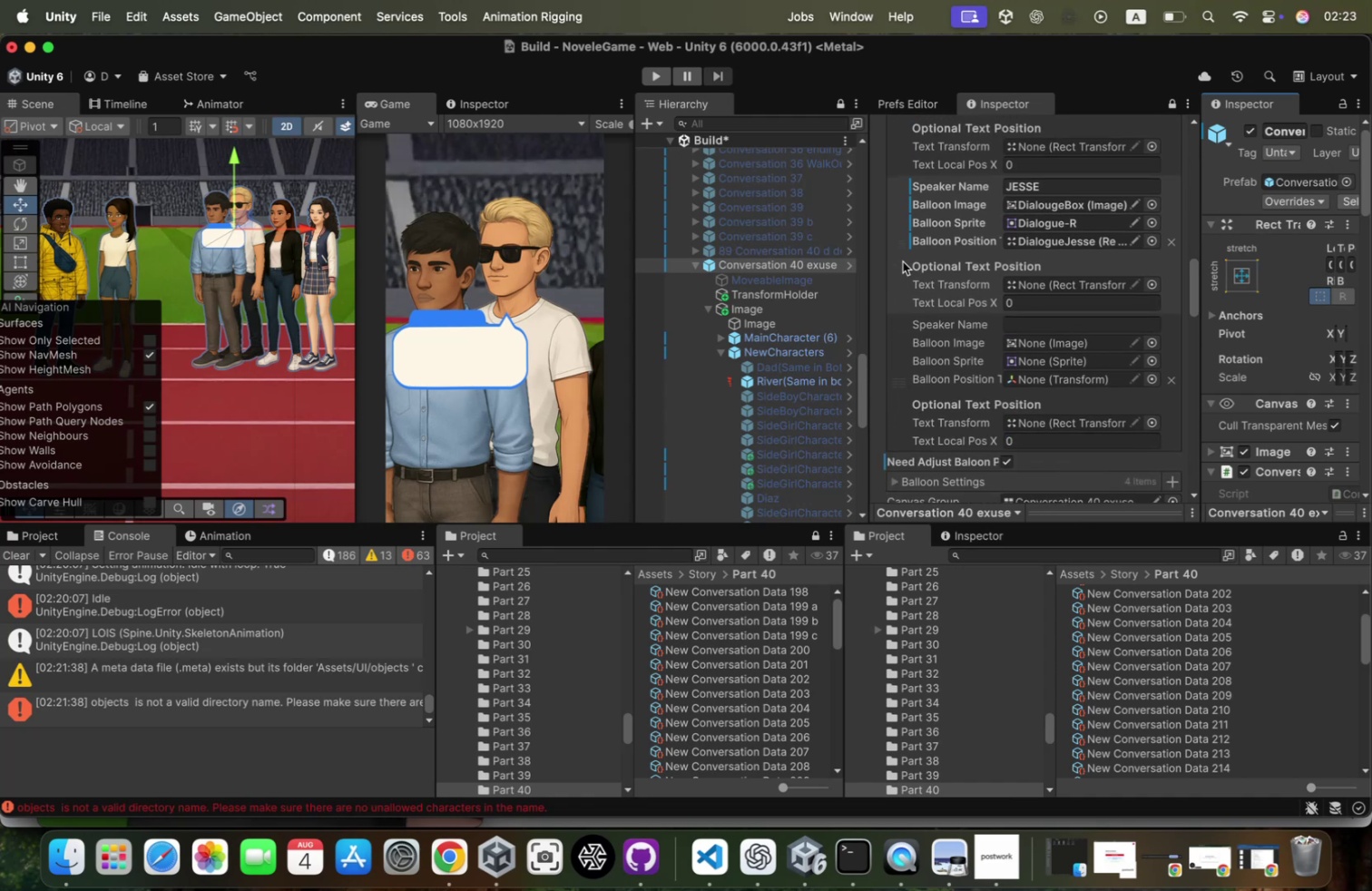 
right_click([897, 259])
 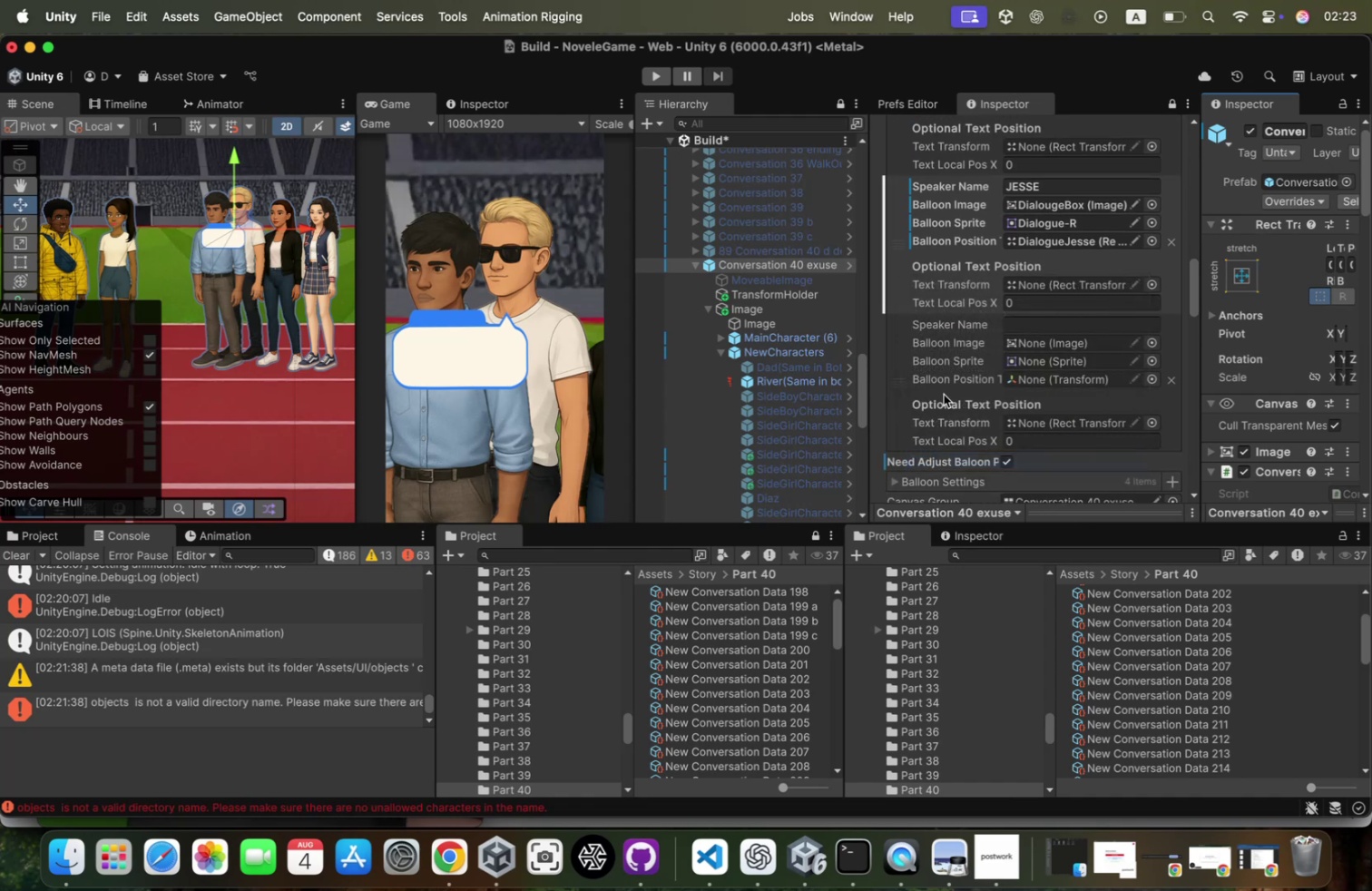 
right_click([894, 357])
 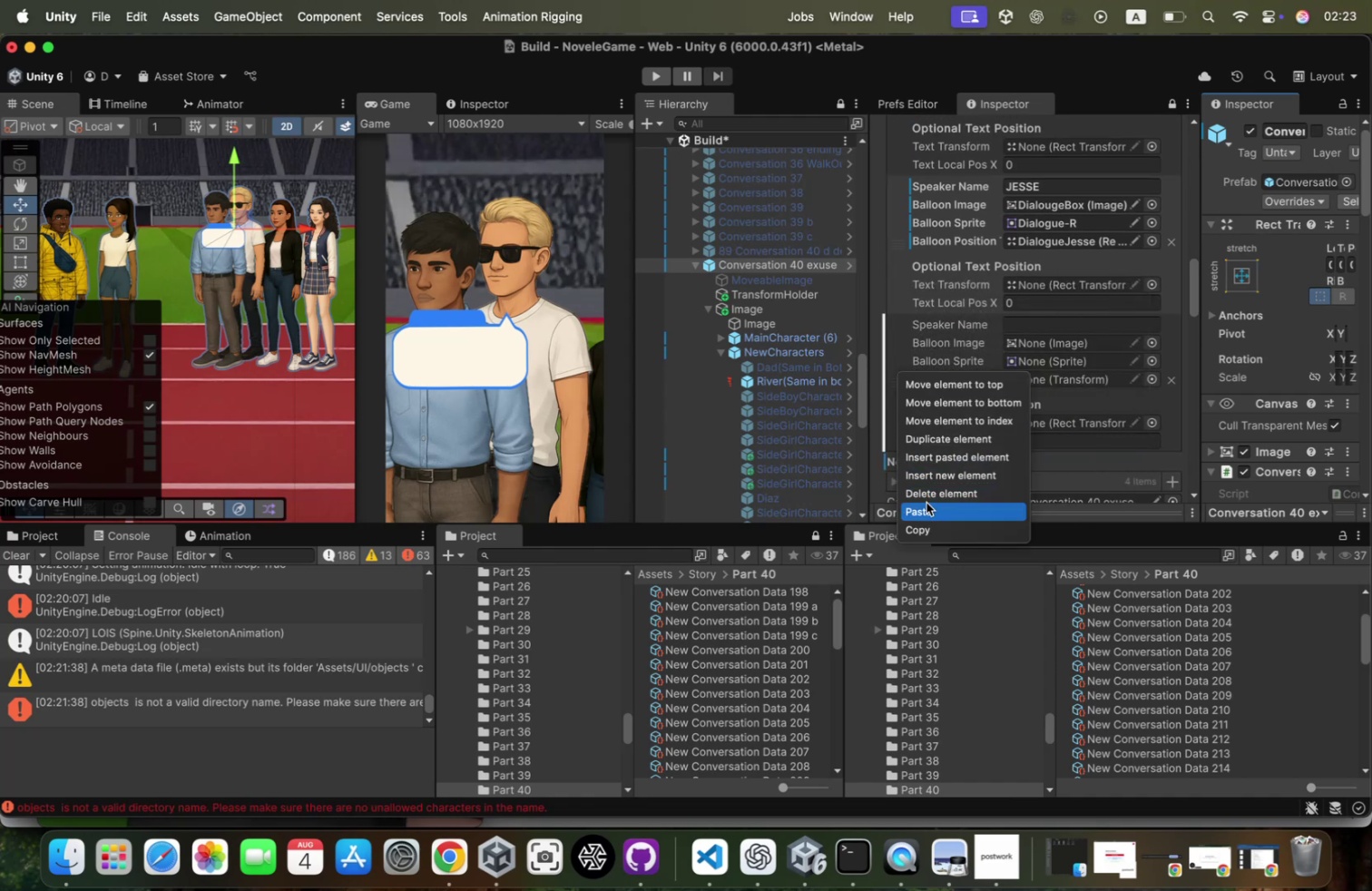 
left_click([926, 506])
 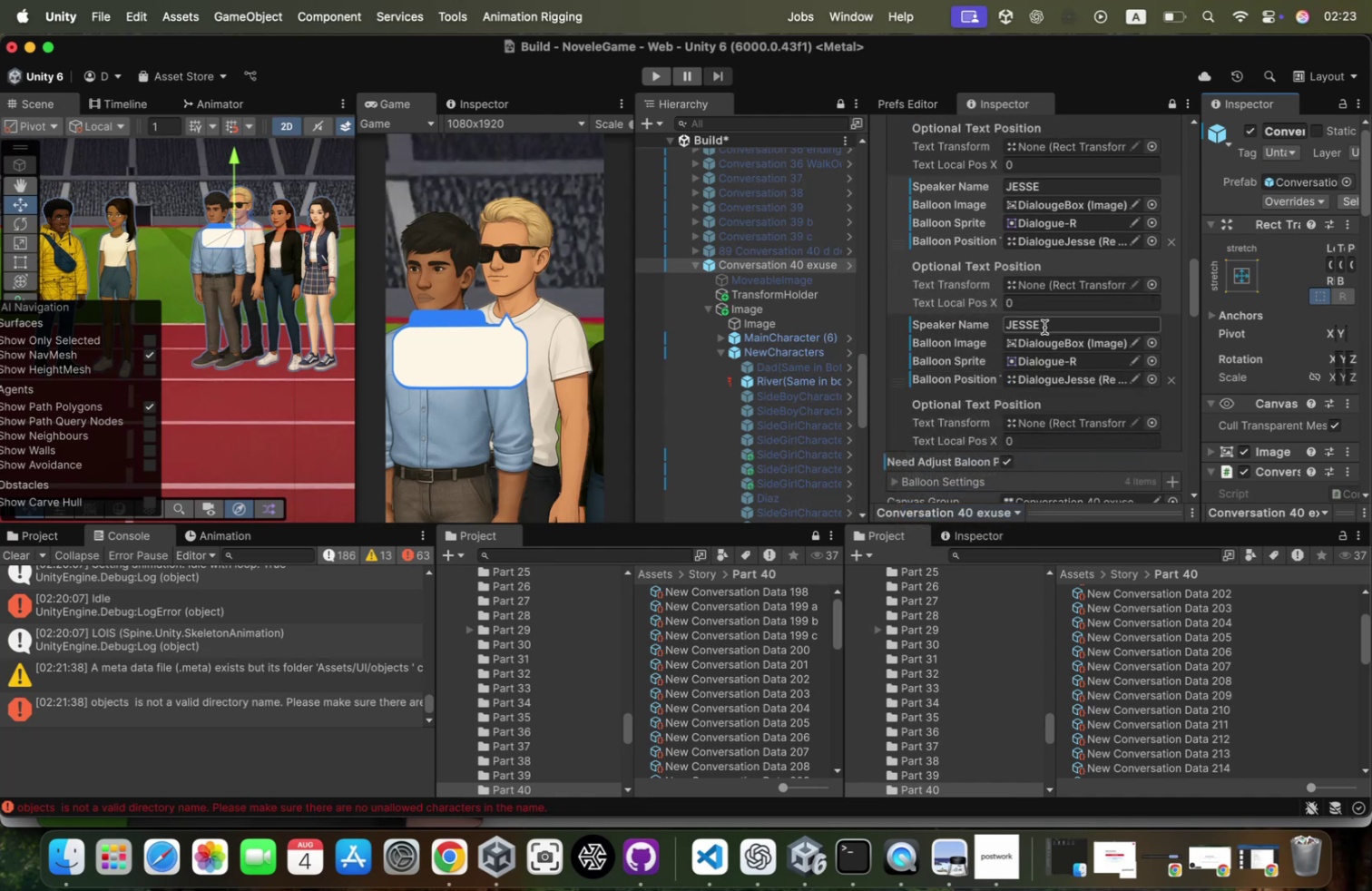 
left_click([1046, 324])
 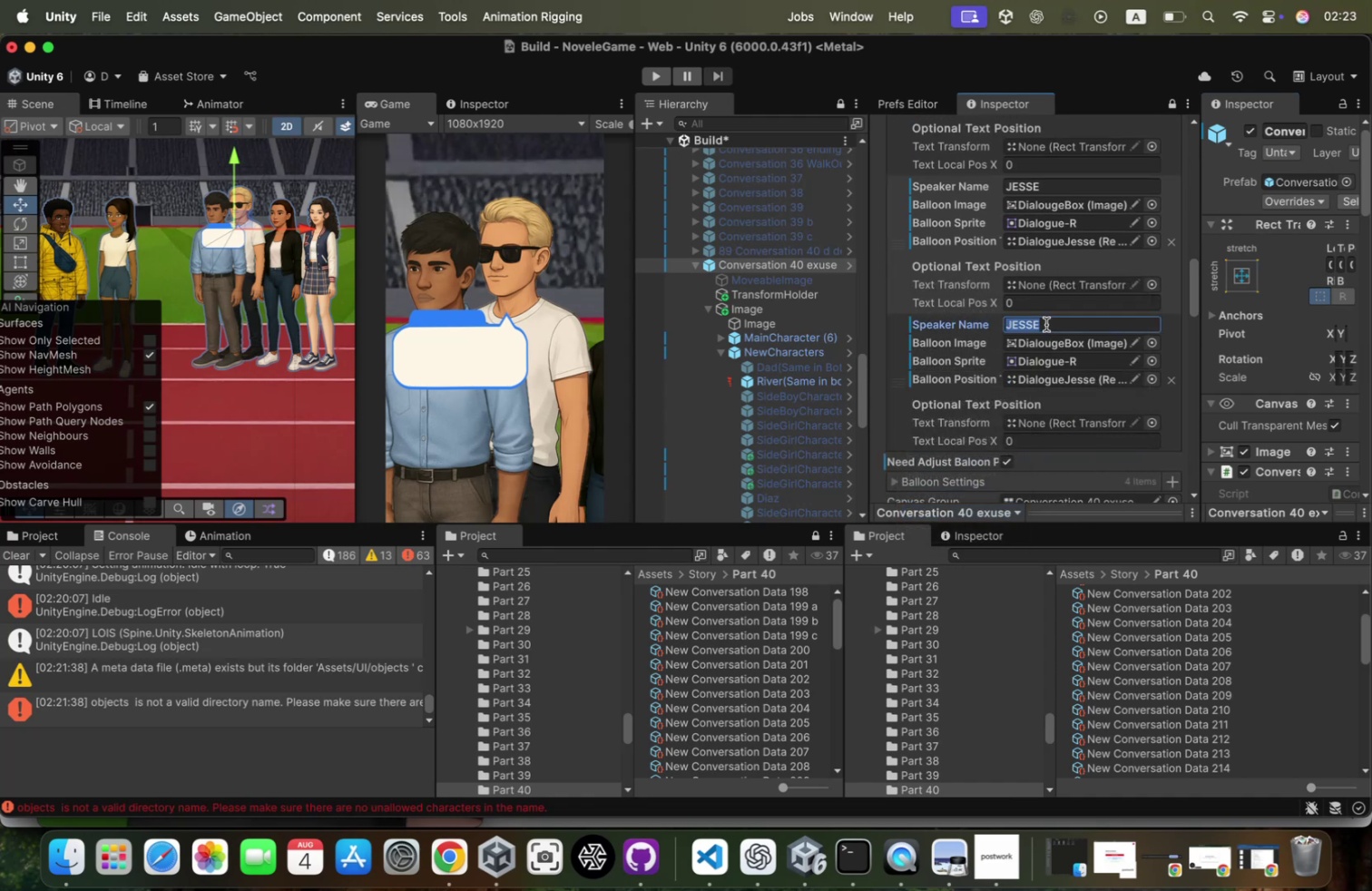 
type(RIVER)
 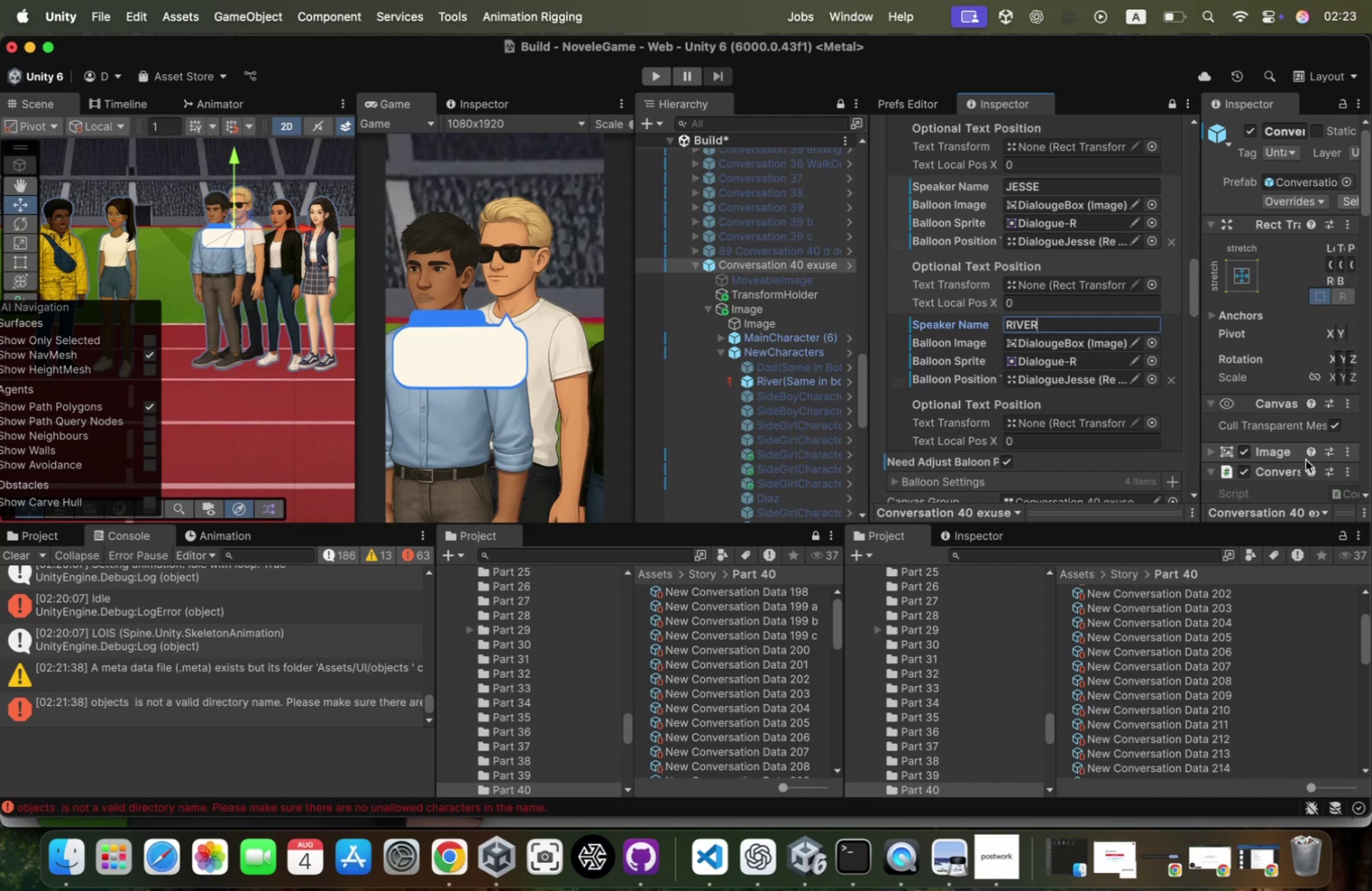 
left_click([1209, 731])
 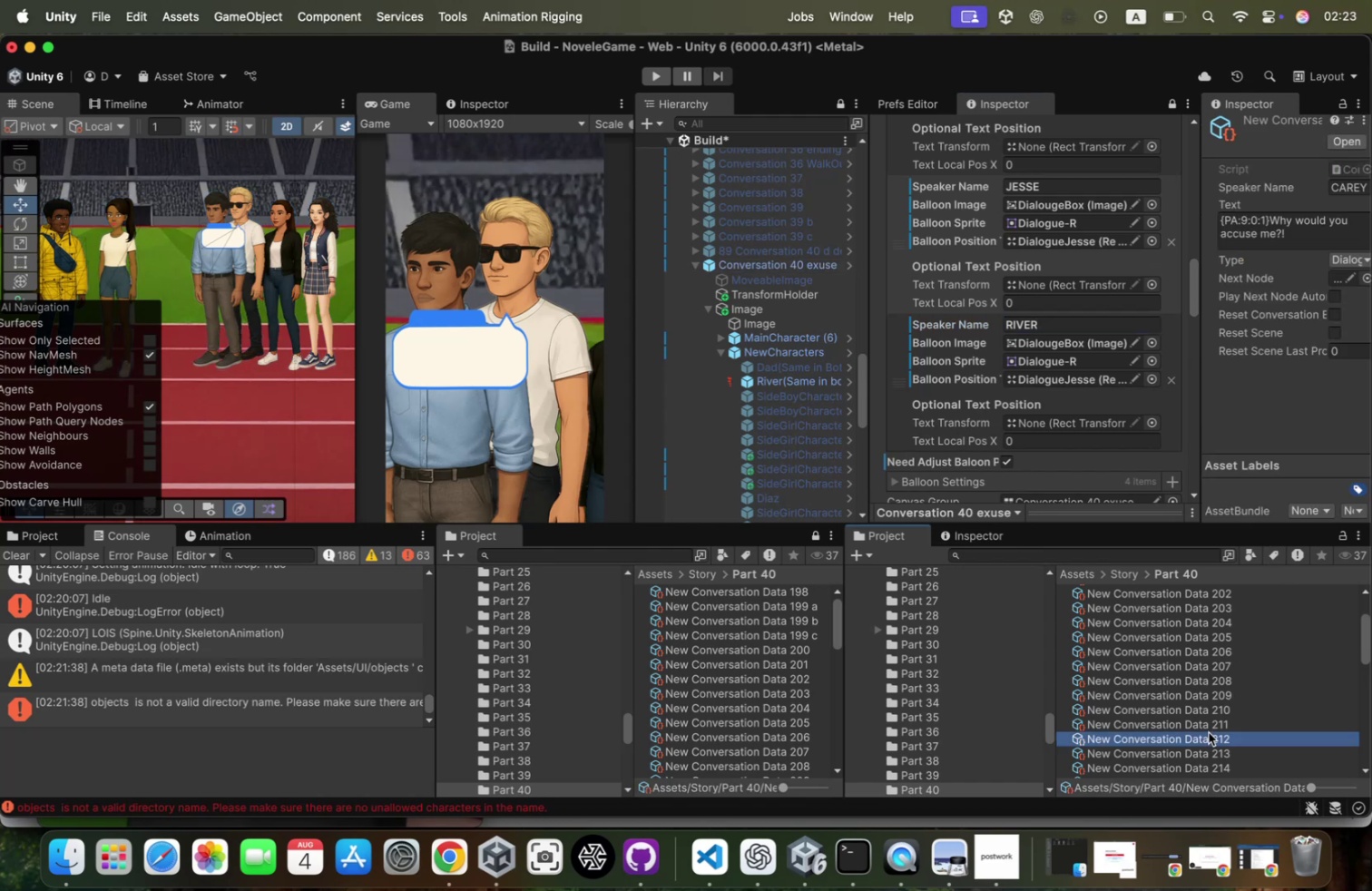 
key(ArrowDown)
 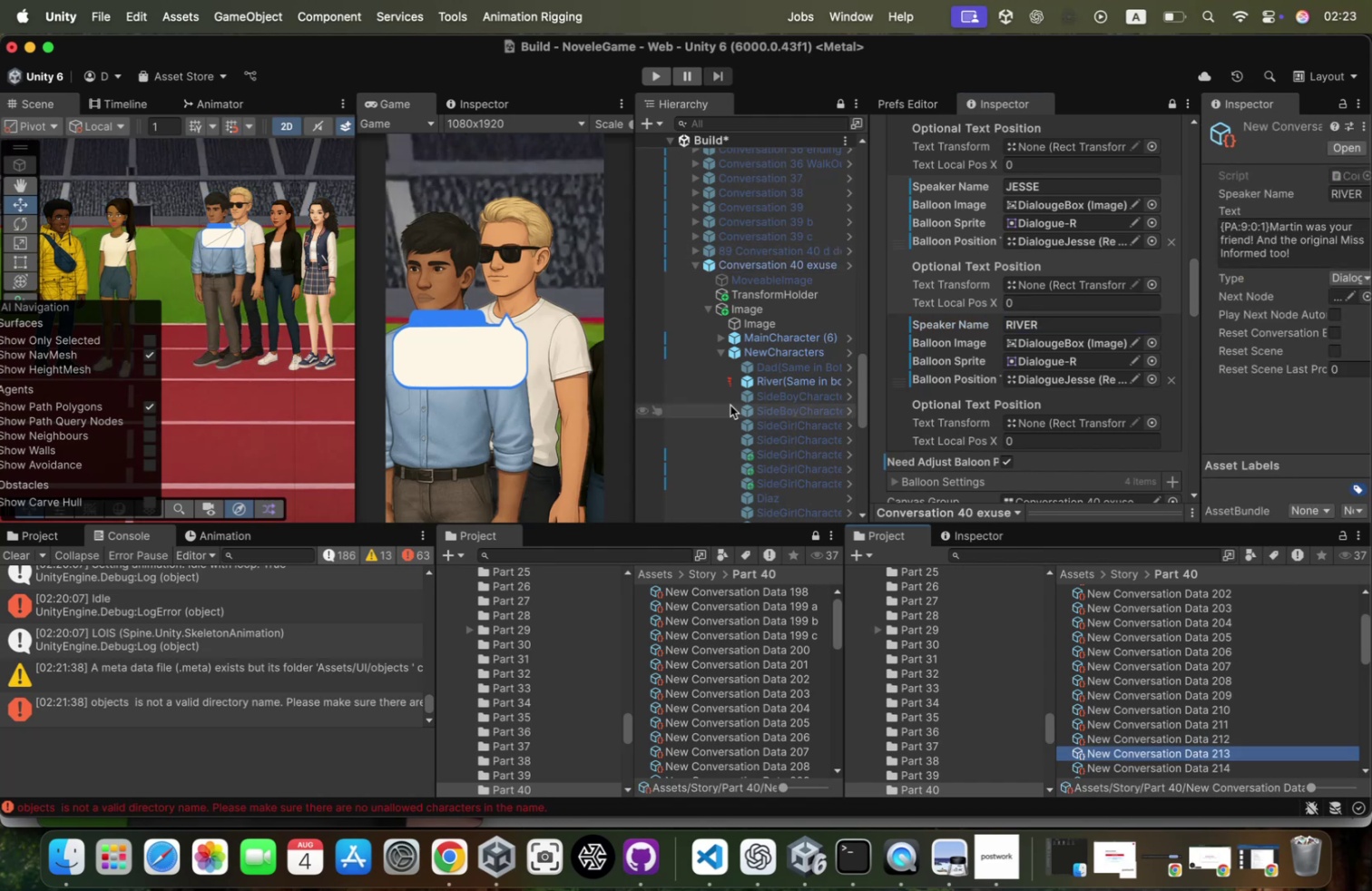 
left_click([810, 264])
 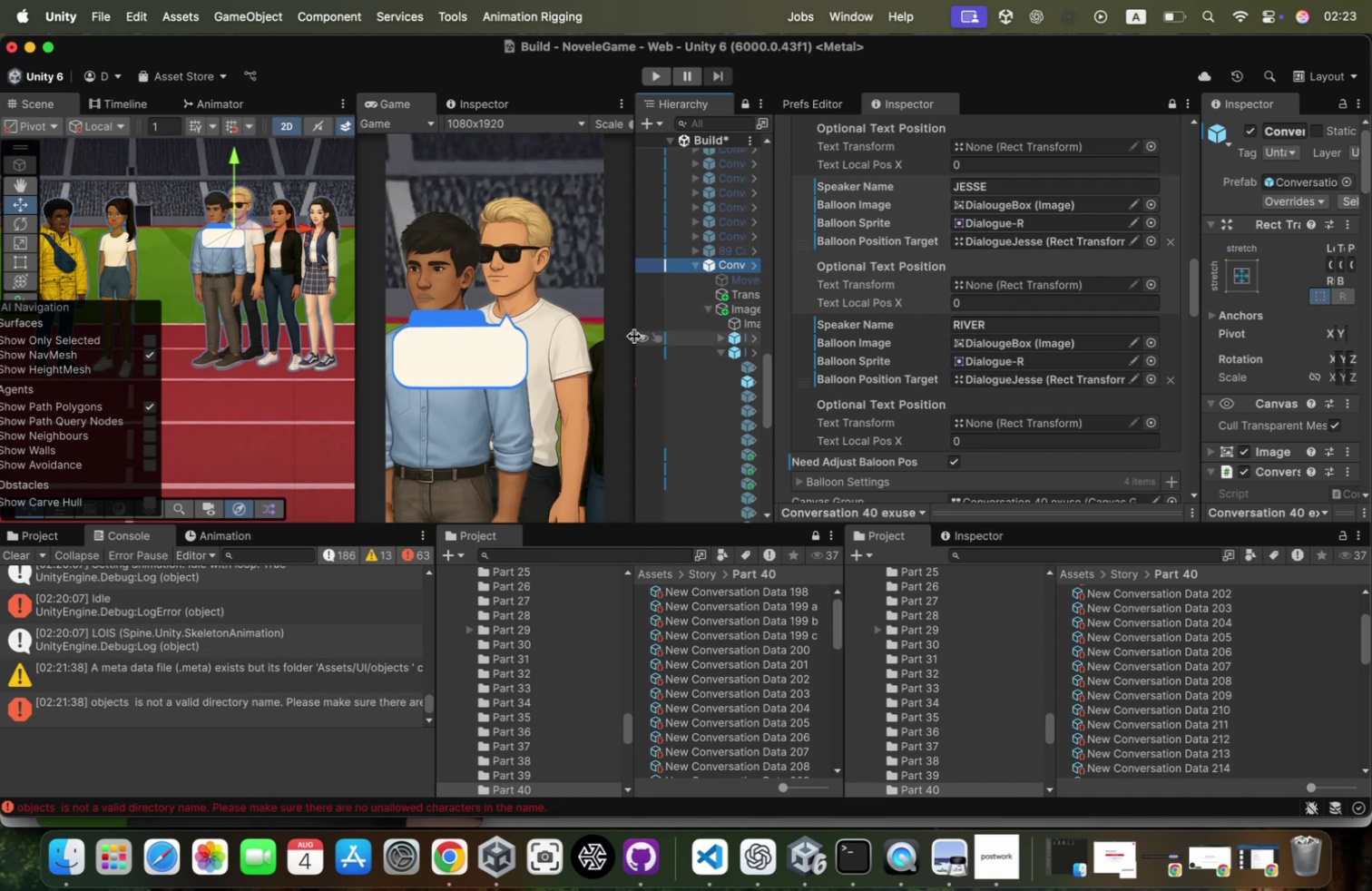 
wait(9.06)
 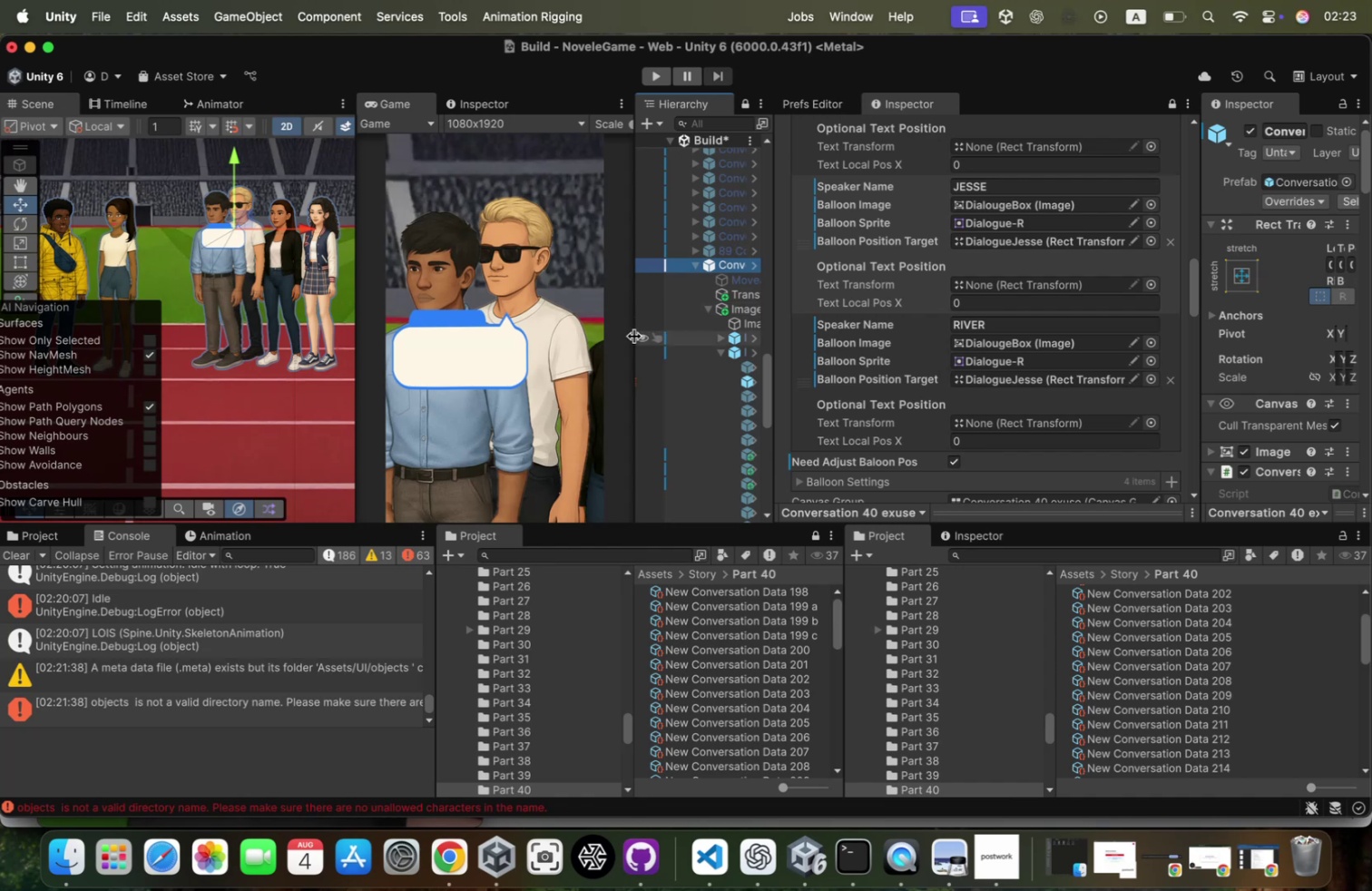 
left_click([984, 380])
 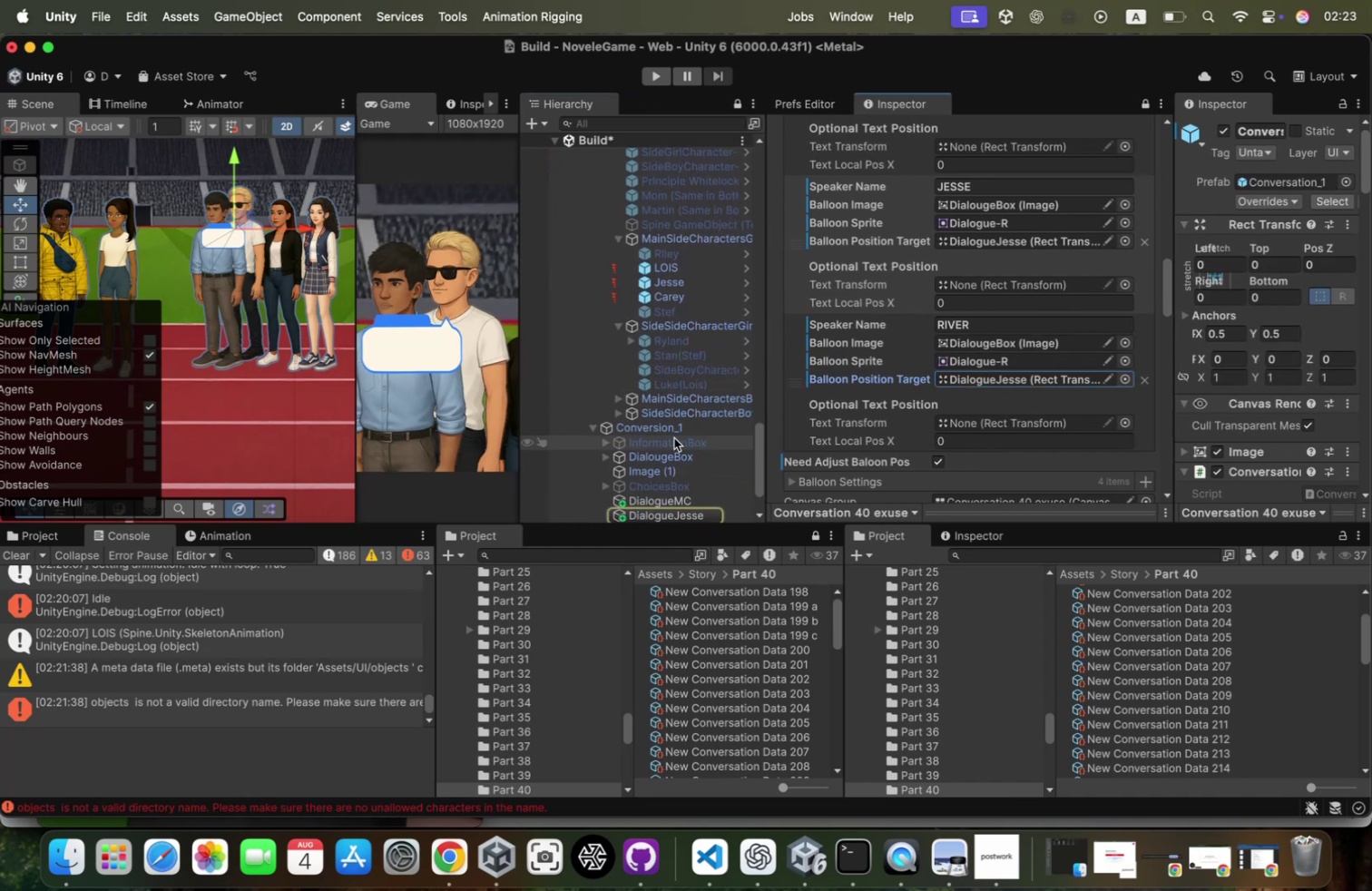 
scroll: coordinate [679, 455], scroll_direction: down, amount: 10.0
 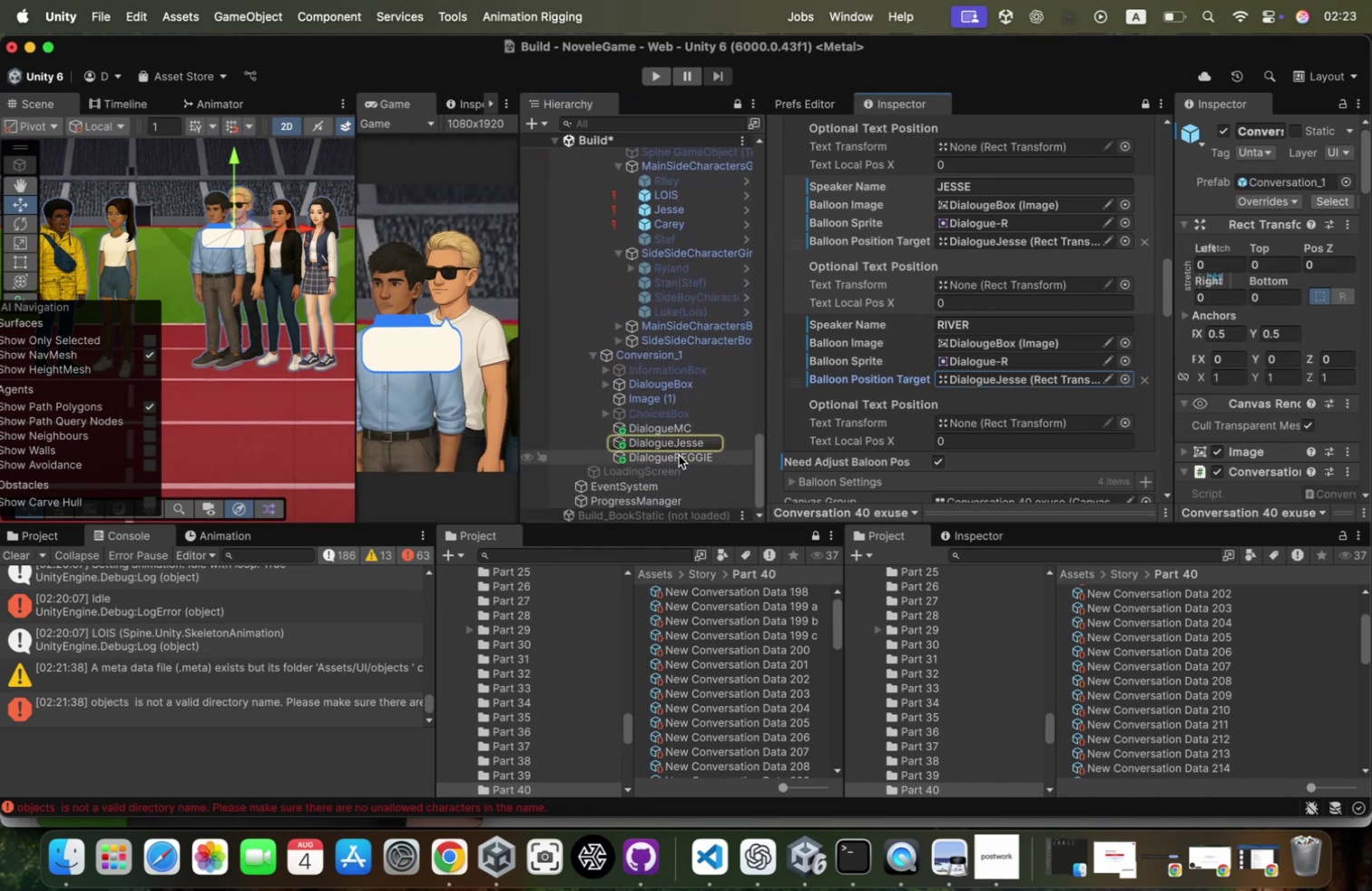 
key(Meta+CommandLeft)
 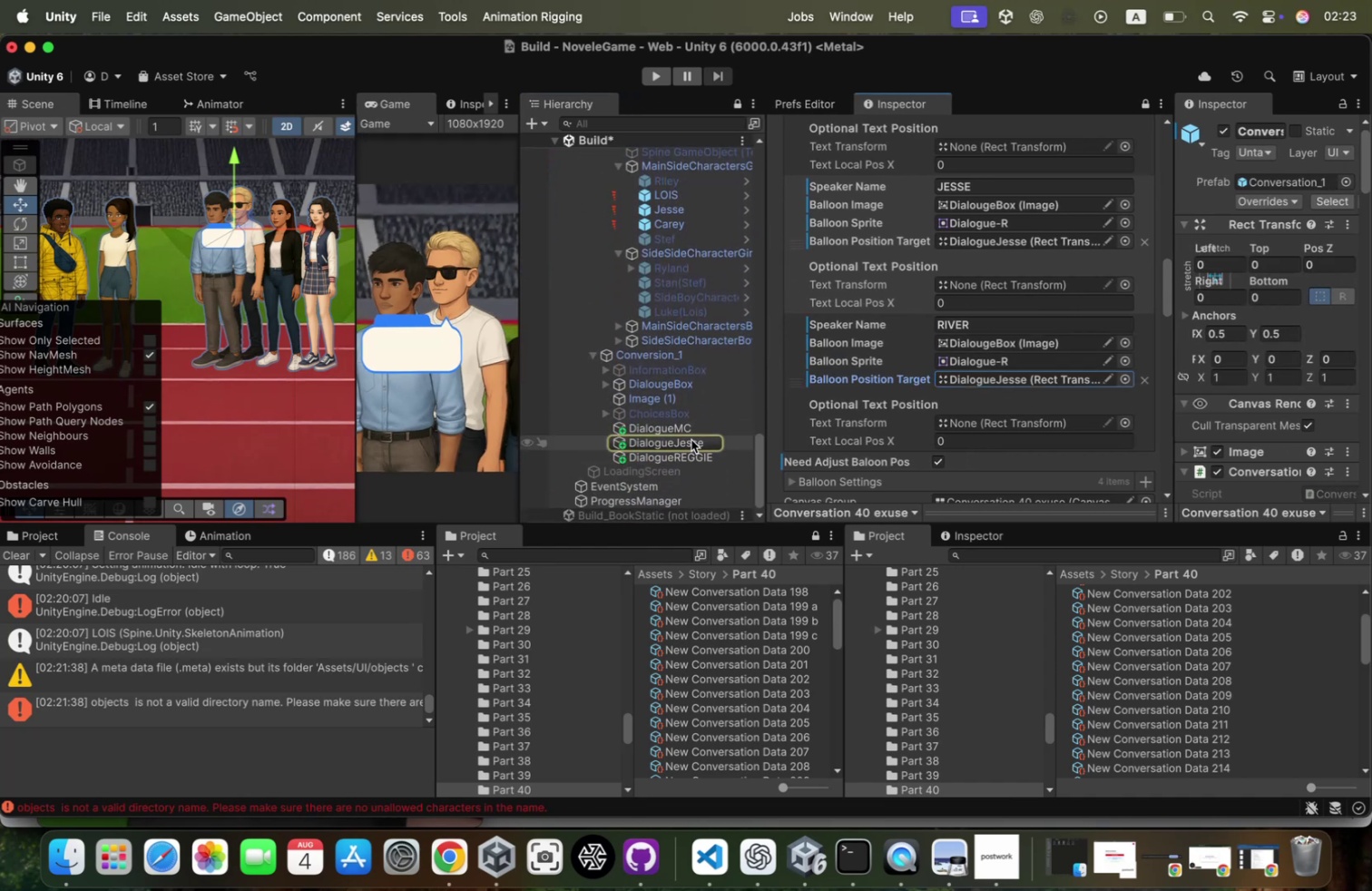 
left_click([691, 439])
 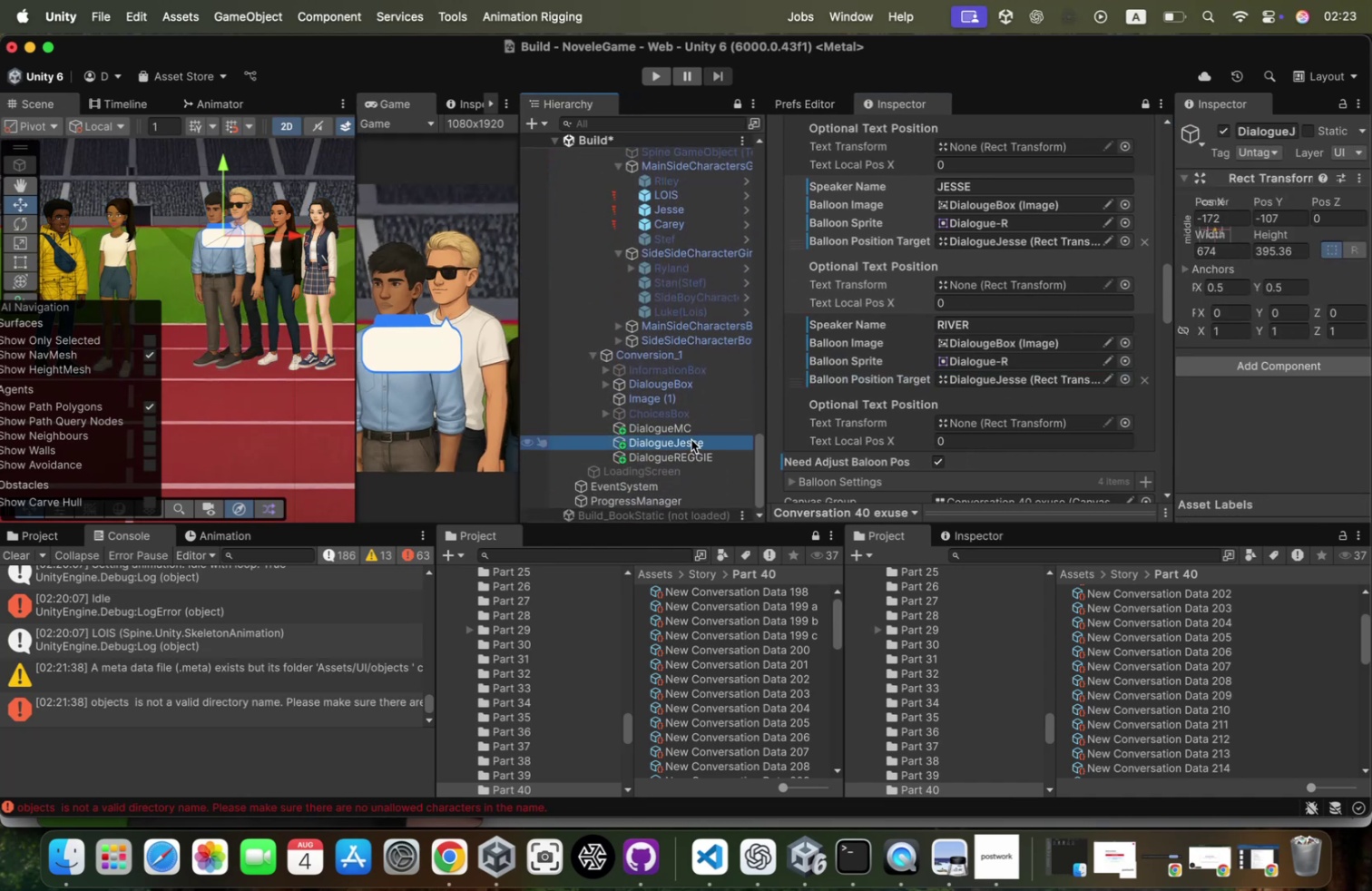 
key(Meta+CommandLeft)
 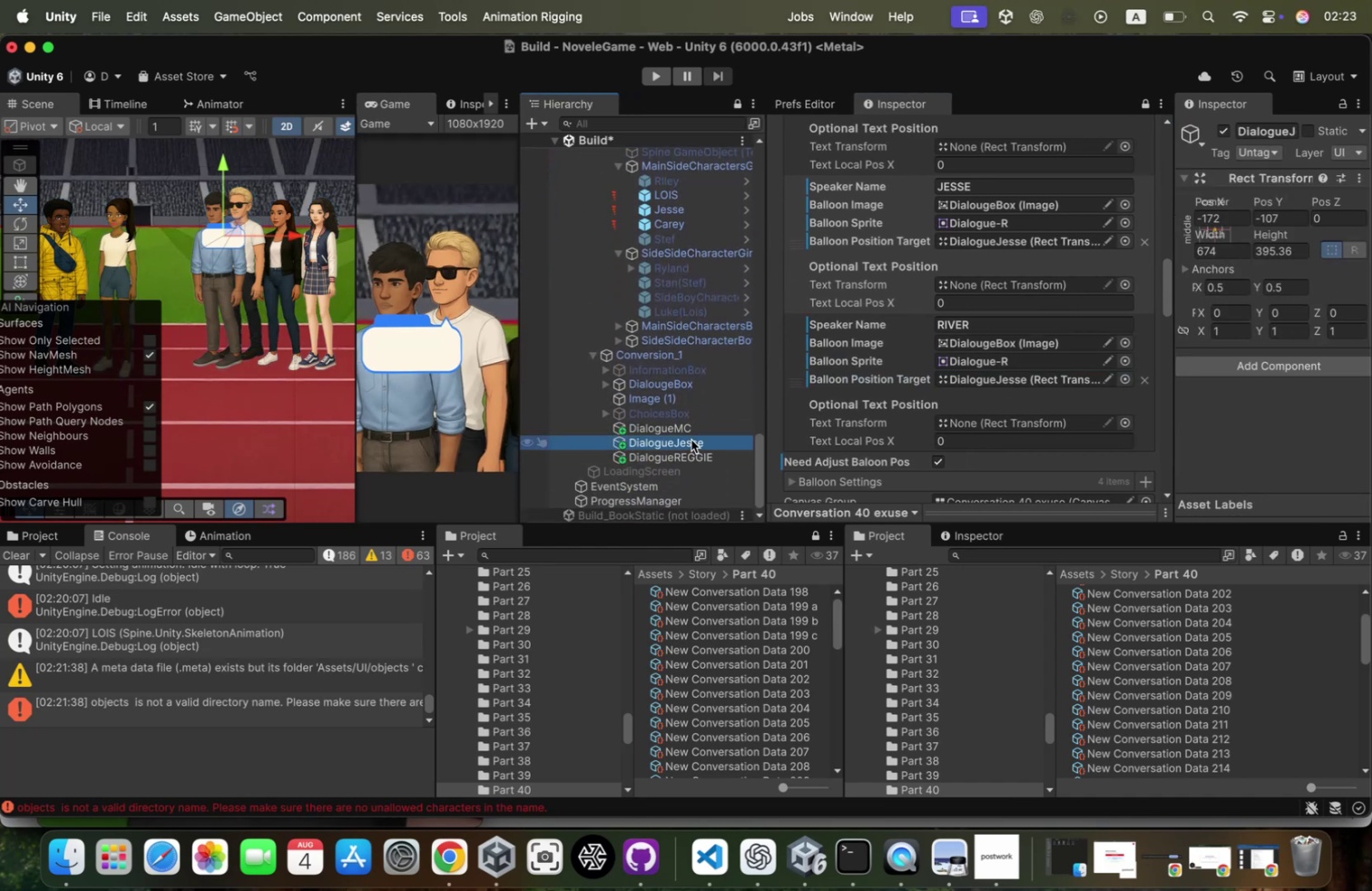 
key(Meta+D)
 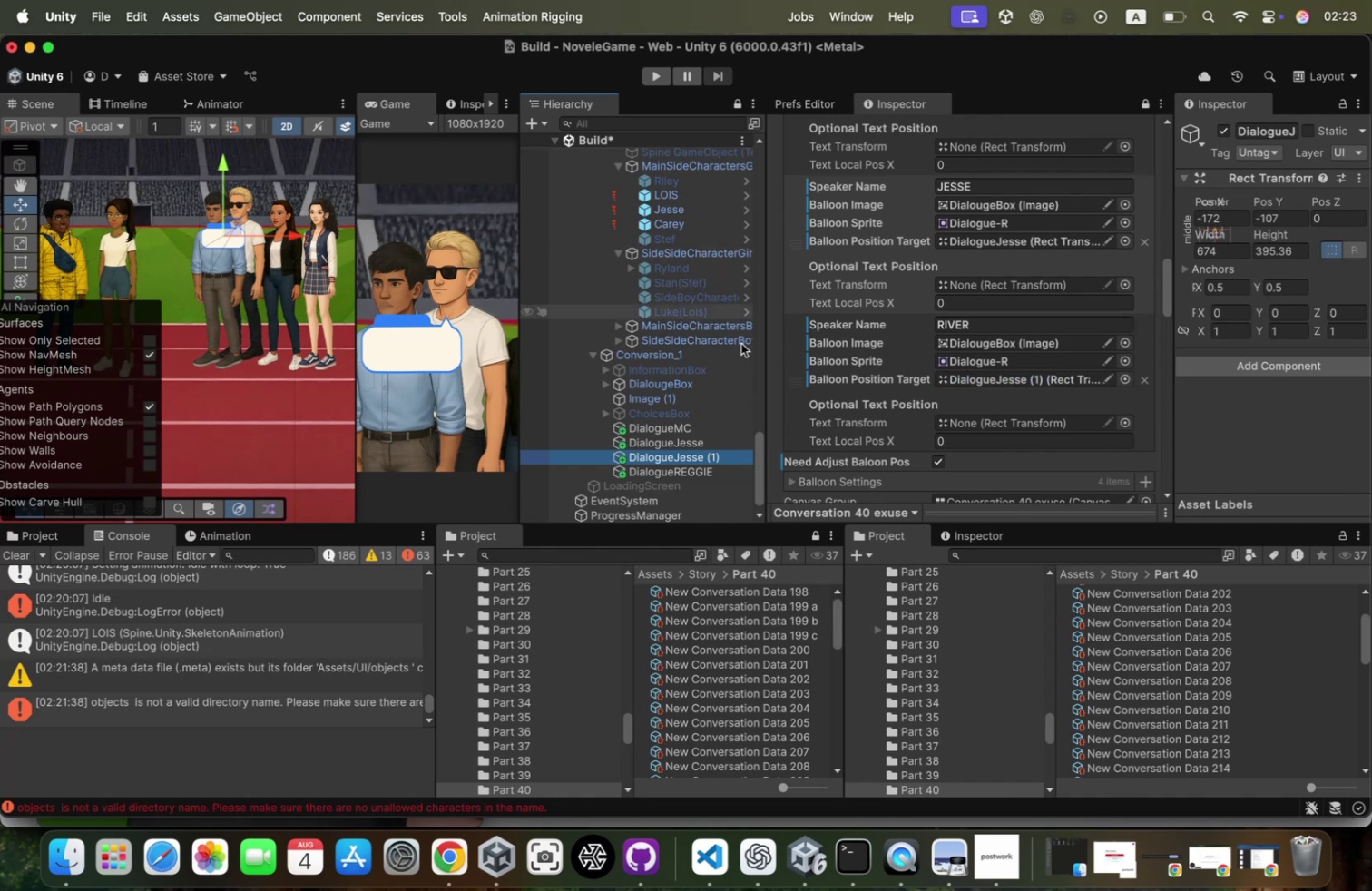 
wait(5.81)
 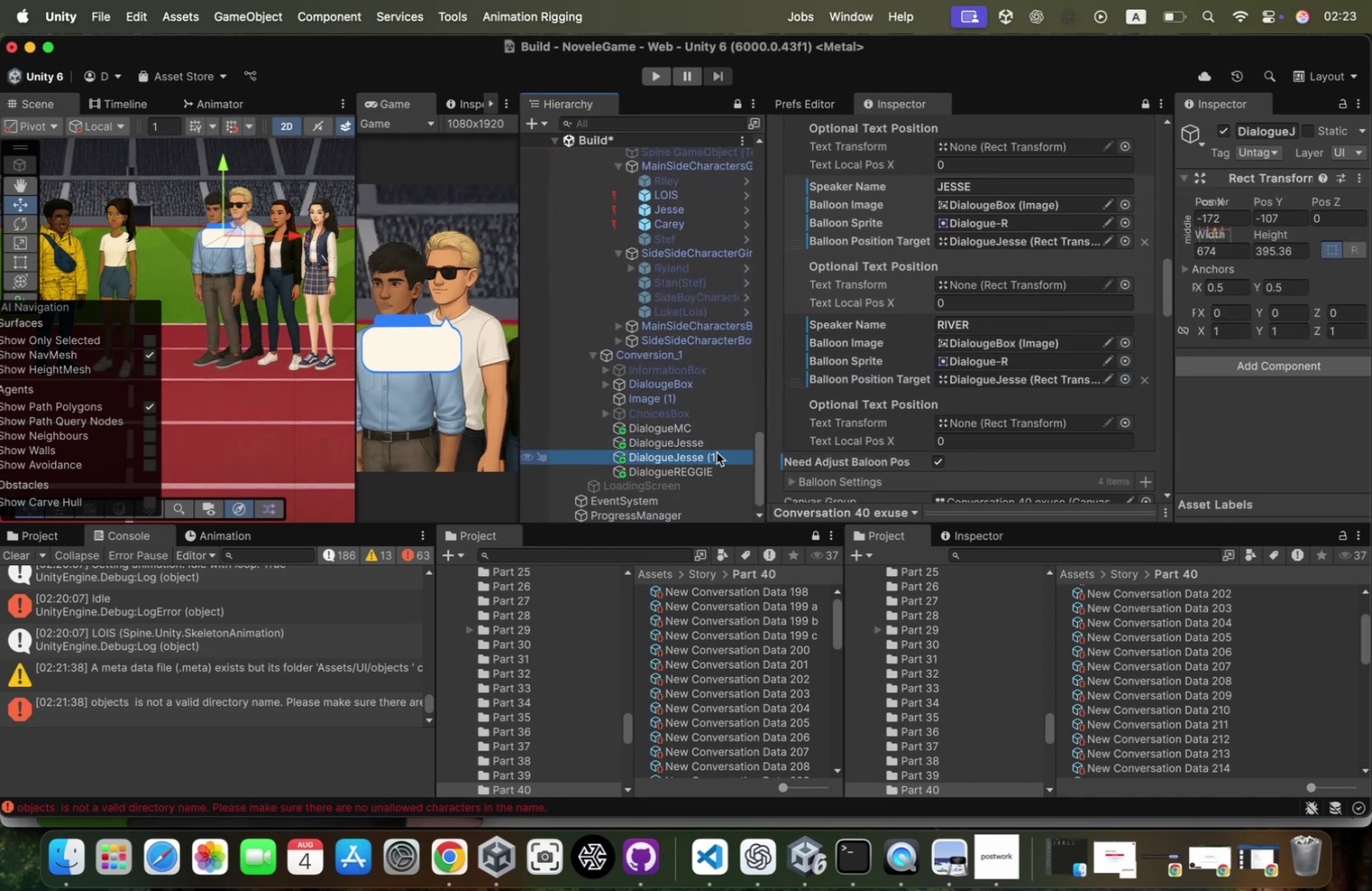 
left_click([724, 453])
 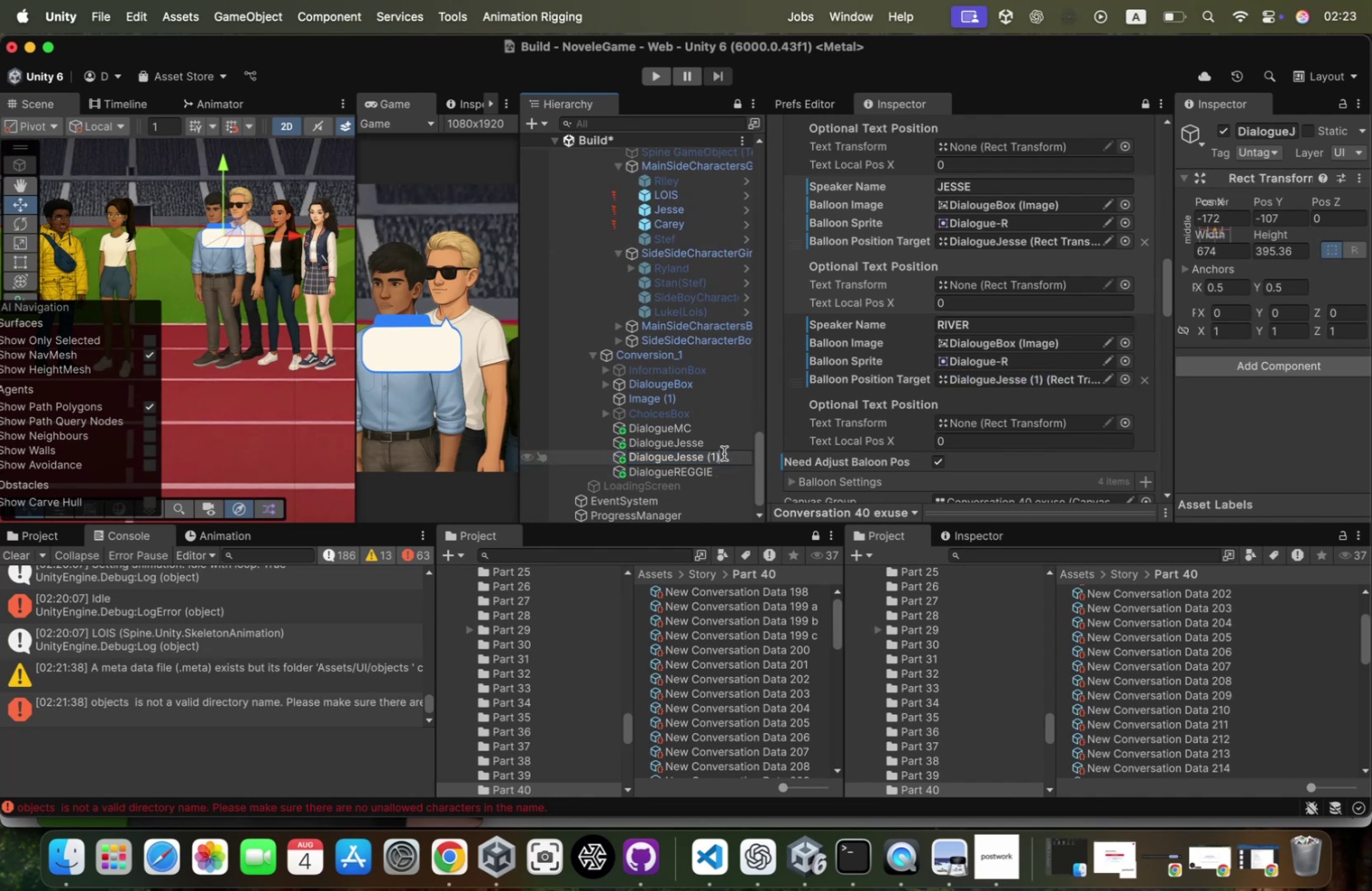 
key(Backspace)
key(Backspace)
key(Backspace)
key(Backspace)
key(Backspace)
key(Backspace)
key(Backspace)
key(Backspace)
key(Backspace)
type(River)
 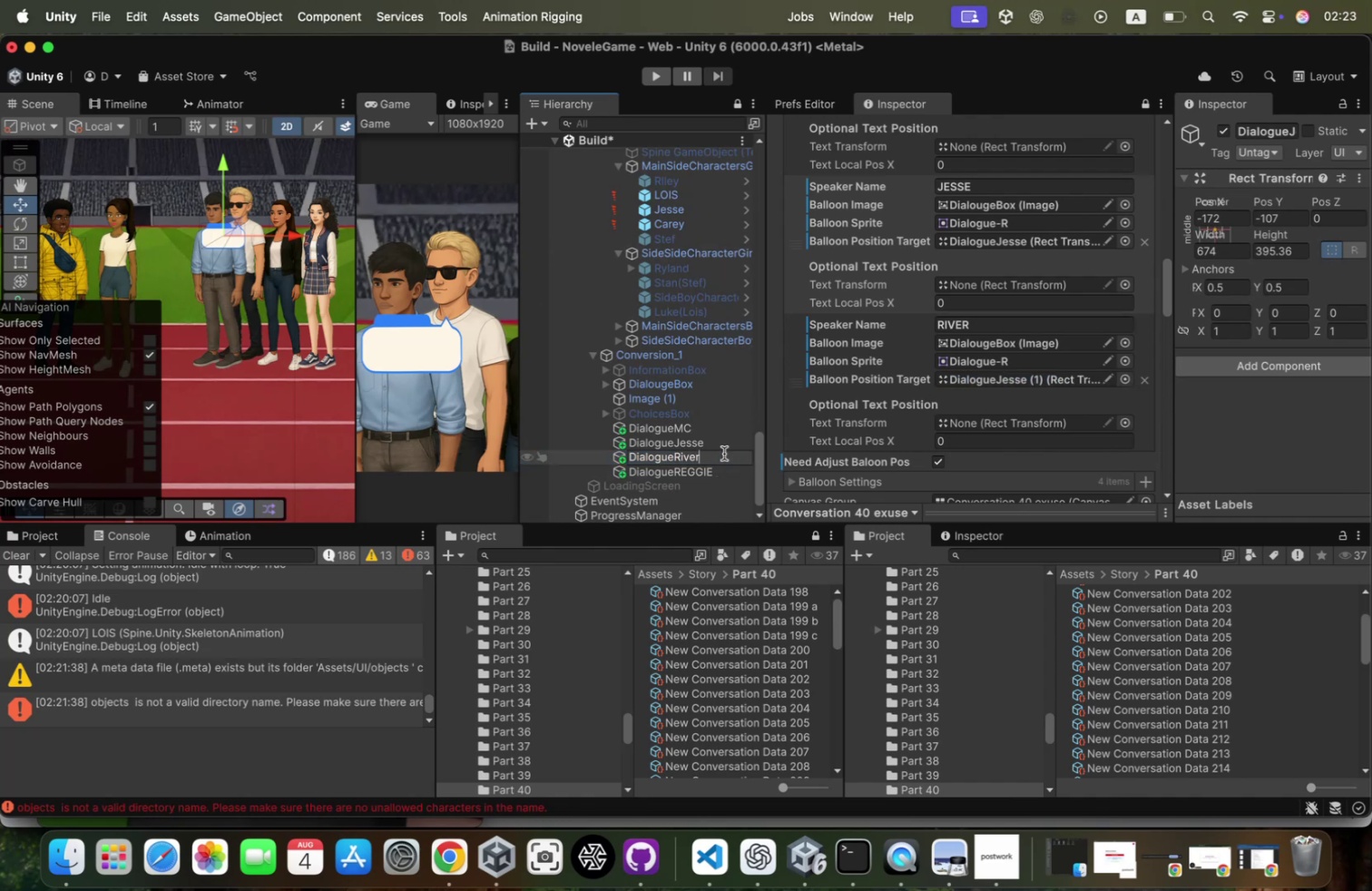 
key(Enter)
 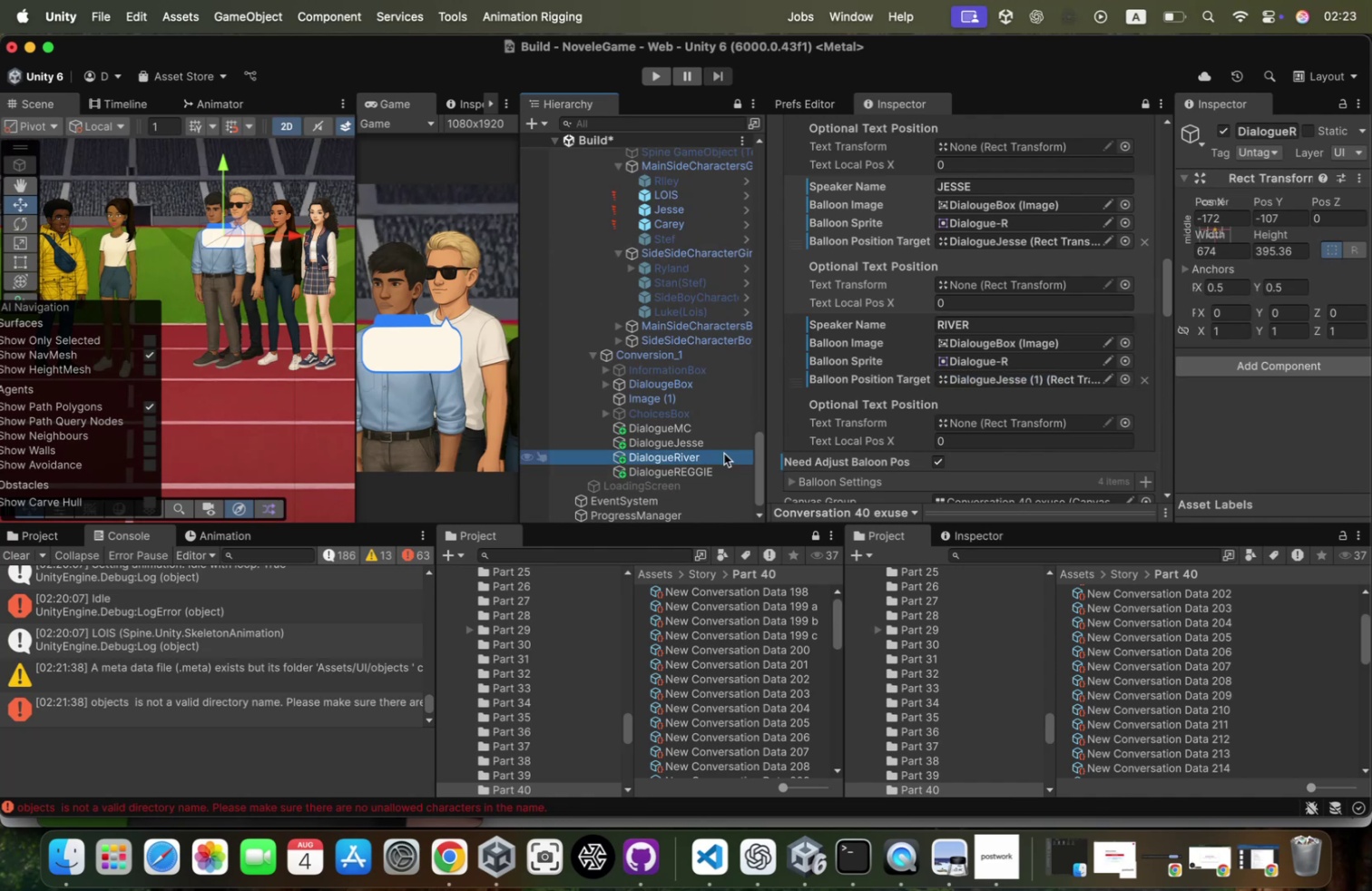 
key(Meta+CommandLeft)
 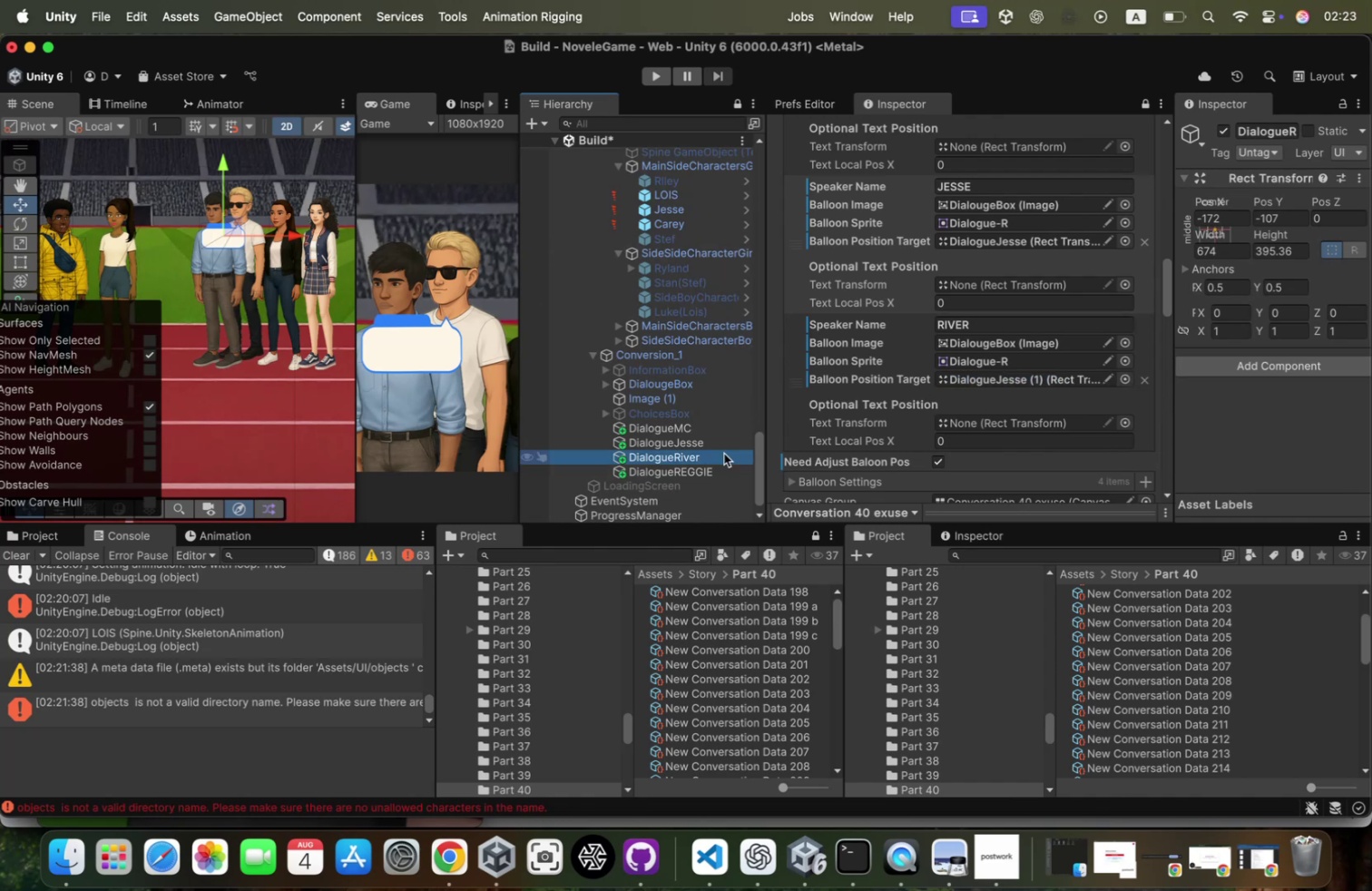 
key(Meta+D)
 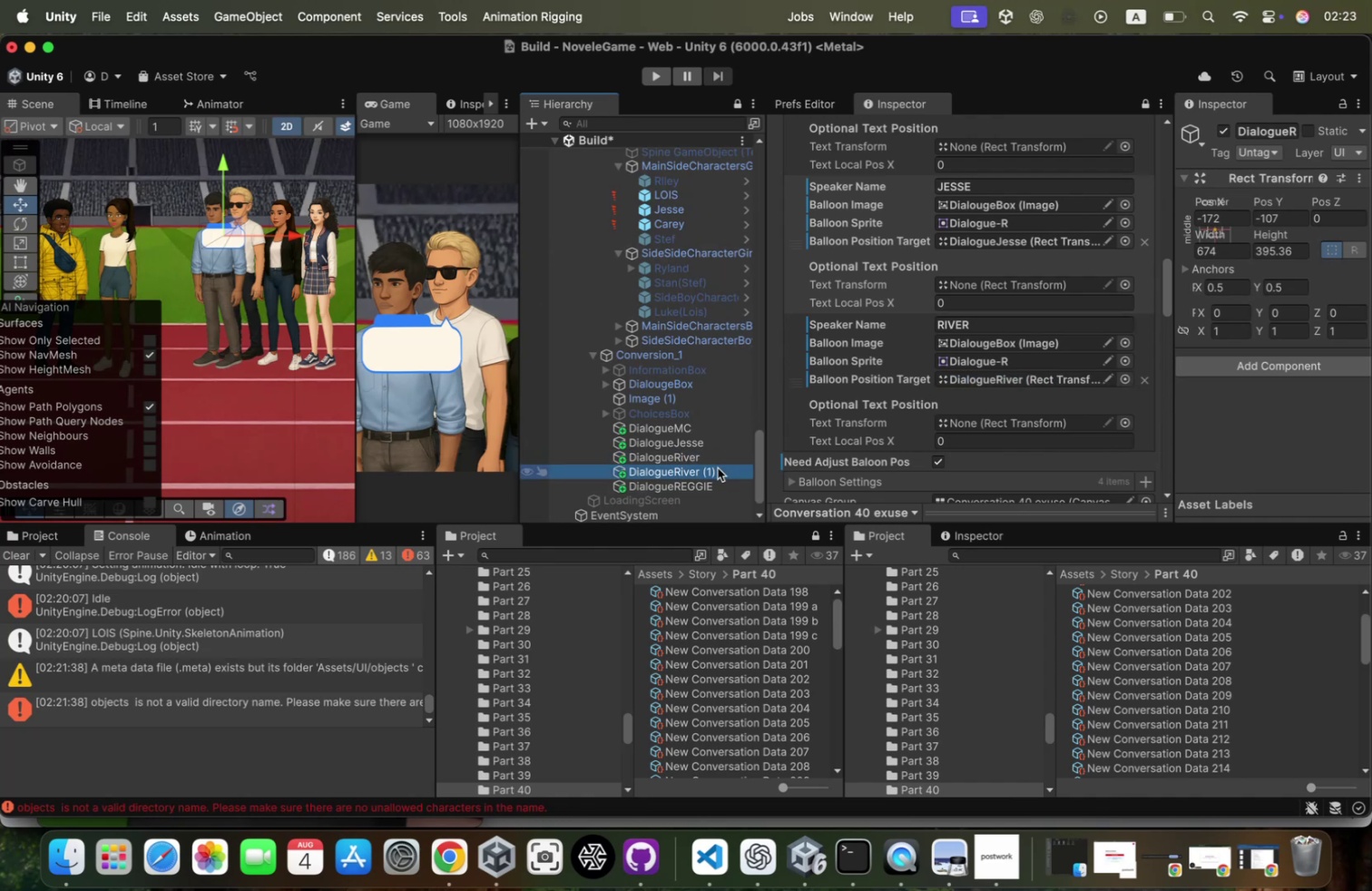 
left_click([718, 467])
 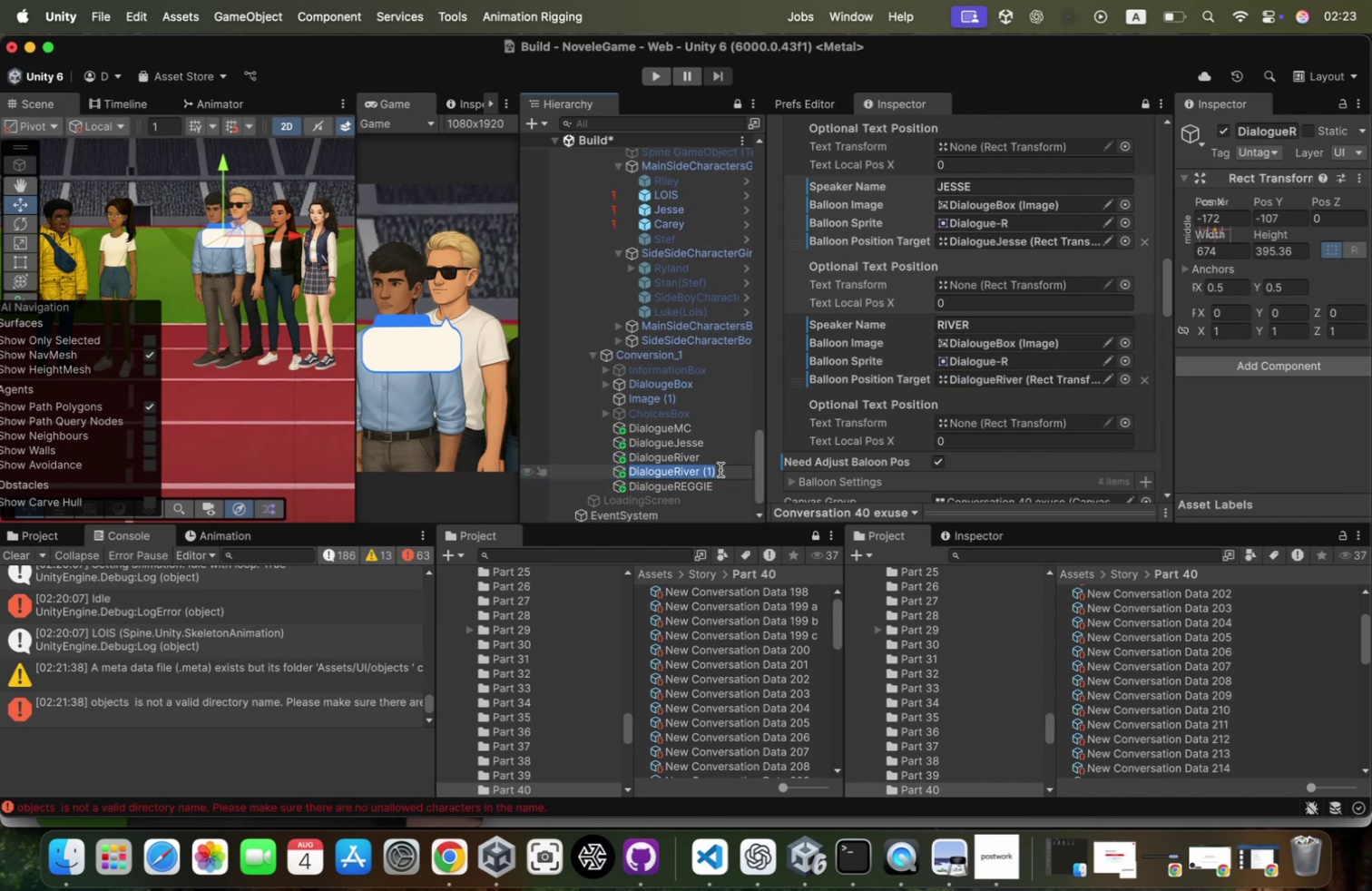 
key(ArrowRight)
 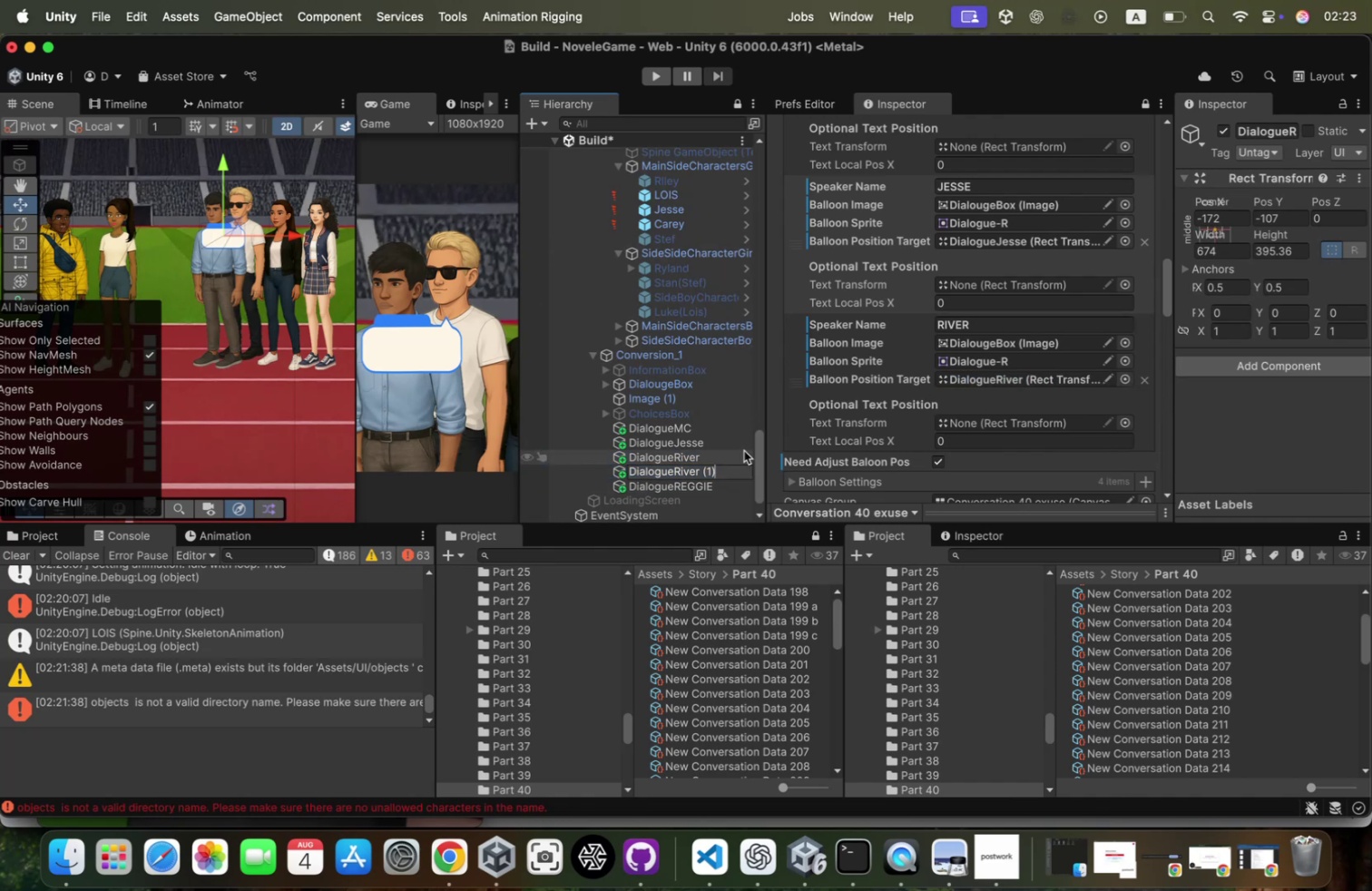 
type(\)
key(Backspace)
key(Backspace)
key(Backspace)
key(Backspace)
key(Backspace)
key(Backspace)
key(Backspace)
key(Backspace)
key(Backspace)
key(Backspace)
type(Carey)
 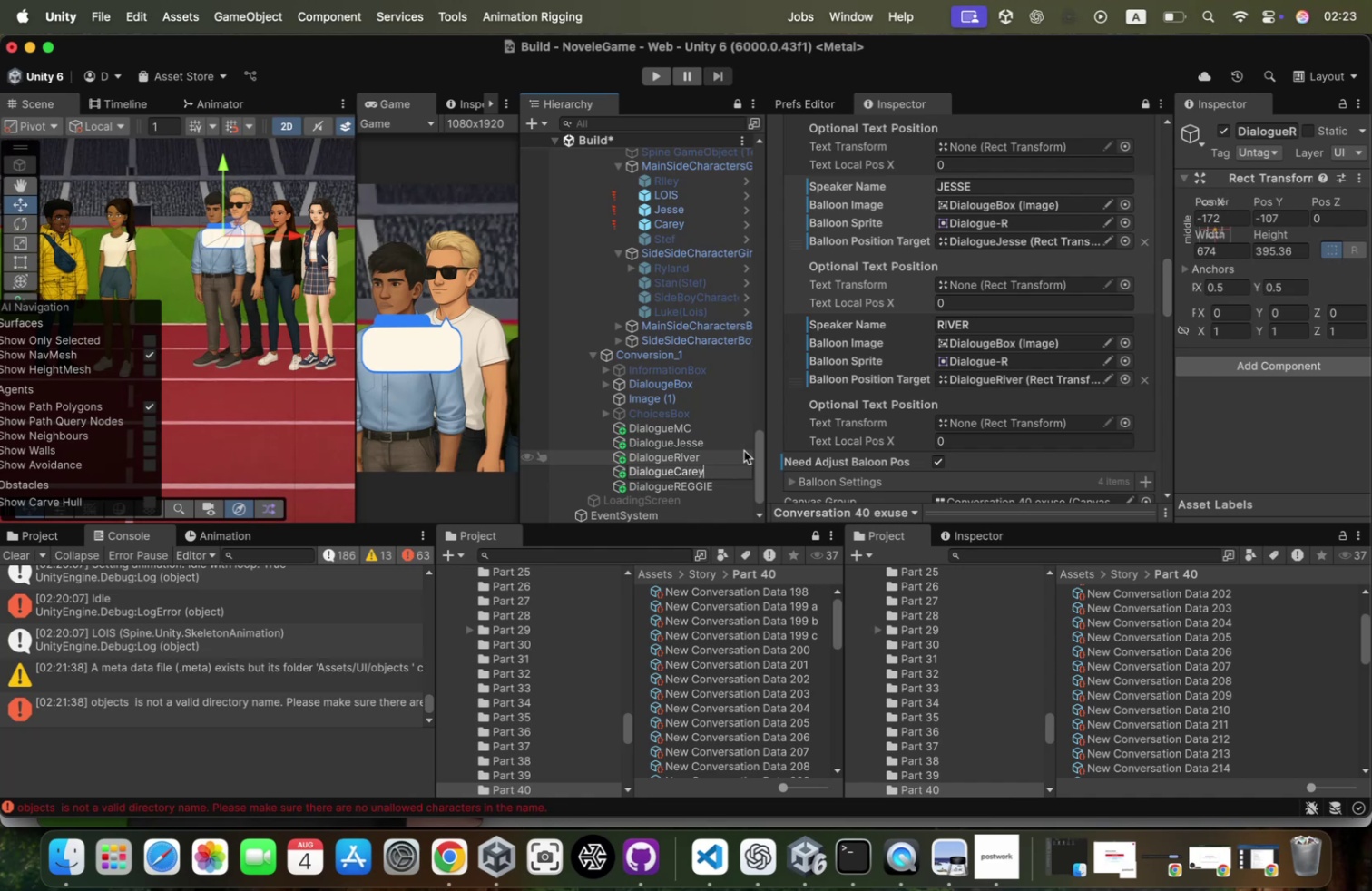 
key(Enter)
 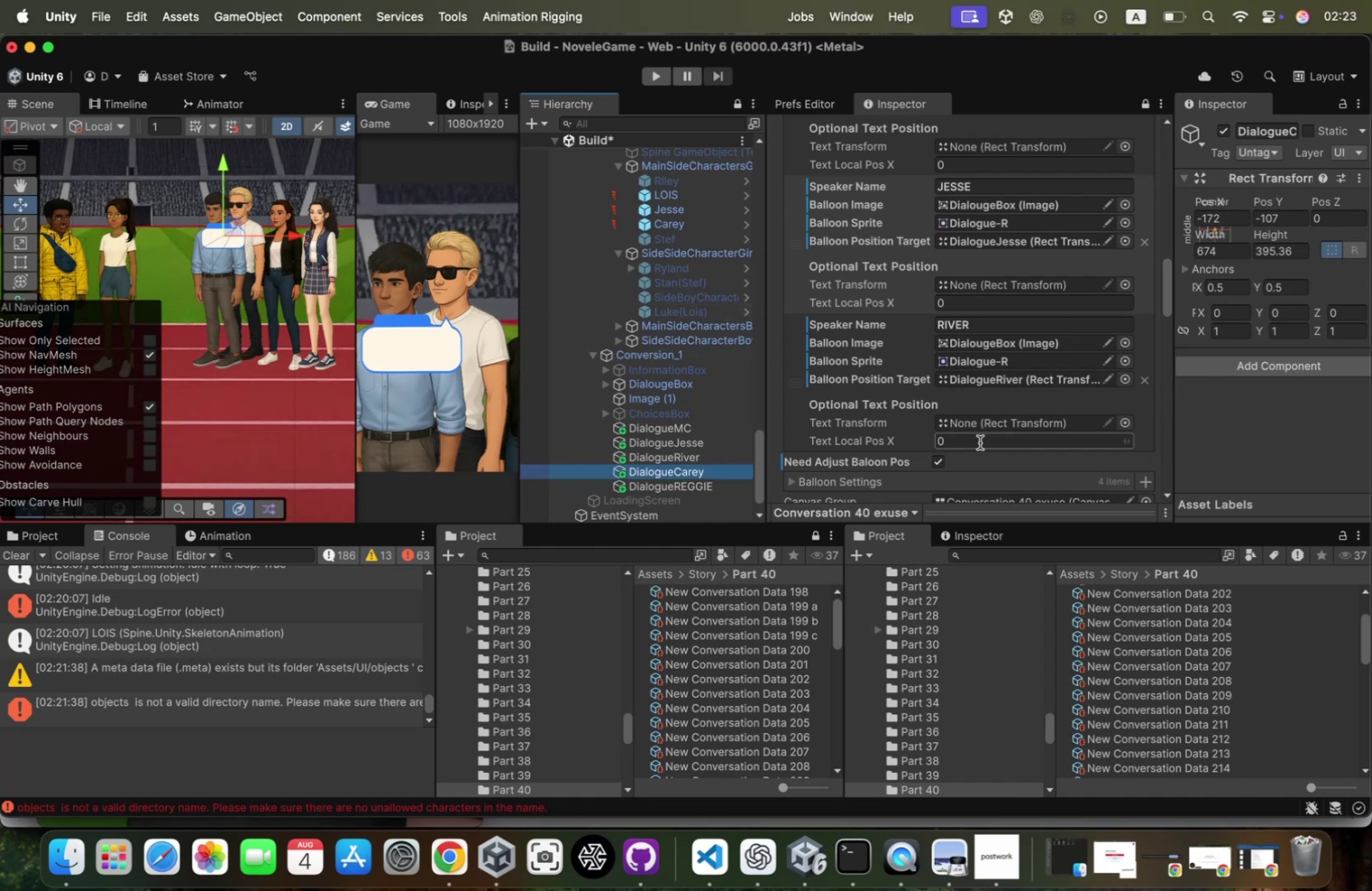 
scroll: coordinate [691, 289], scroll_direction: up, amount: 50.0
 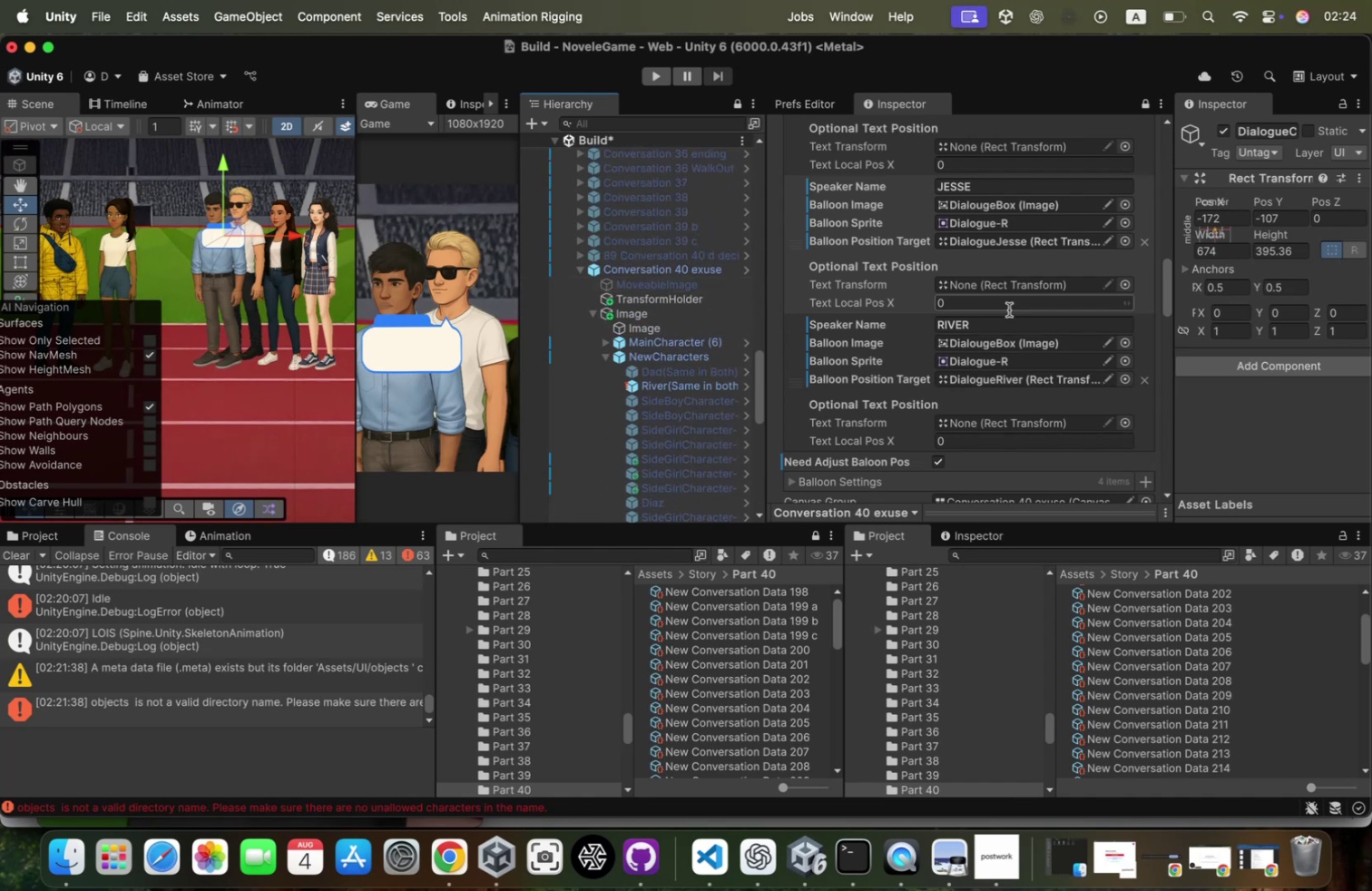 
scroll: coordinate [1009, 309], scroll_direction: down, amount: 14.0
 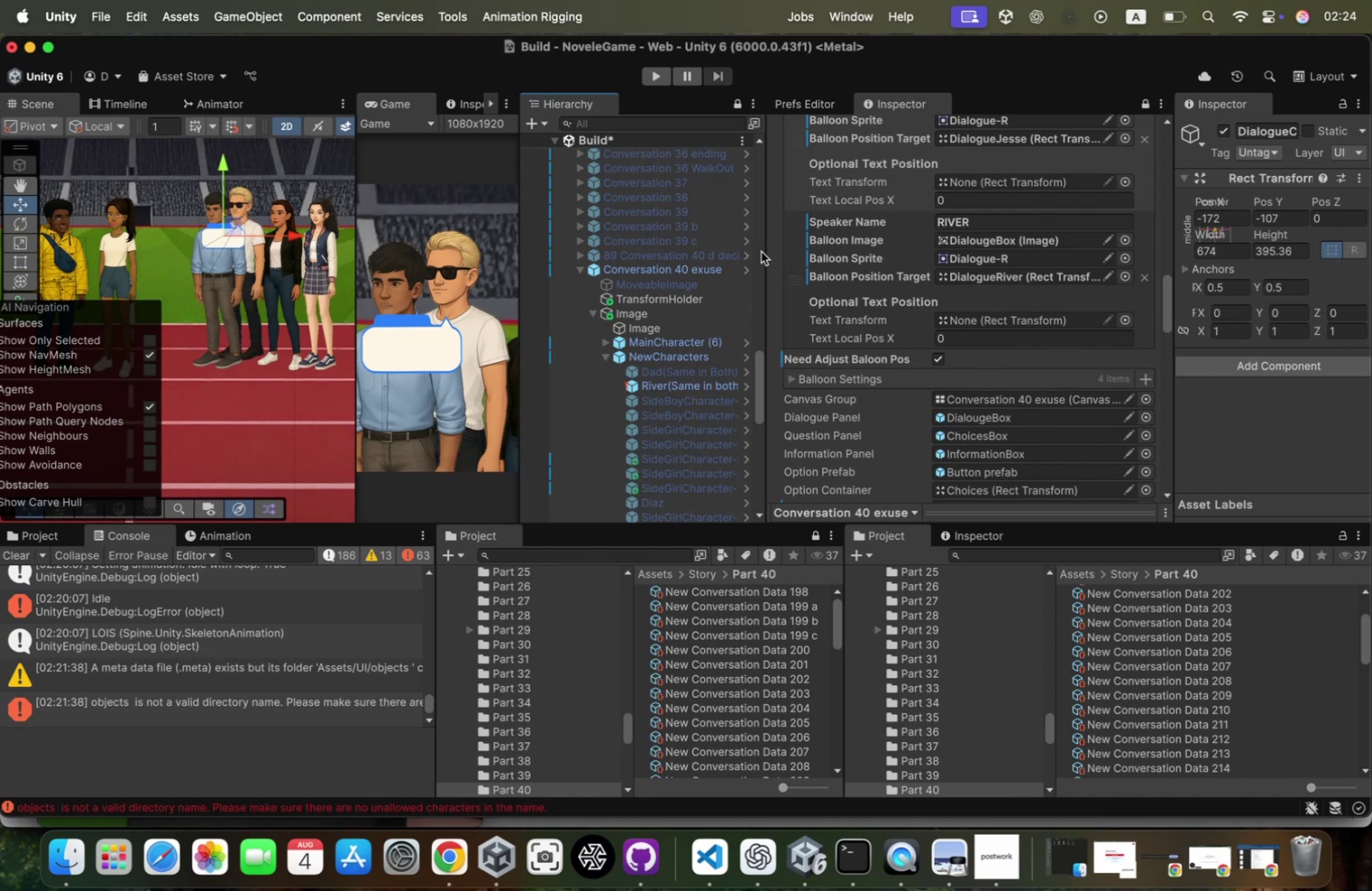 
right_click([795, 269])
 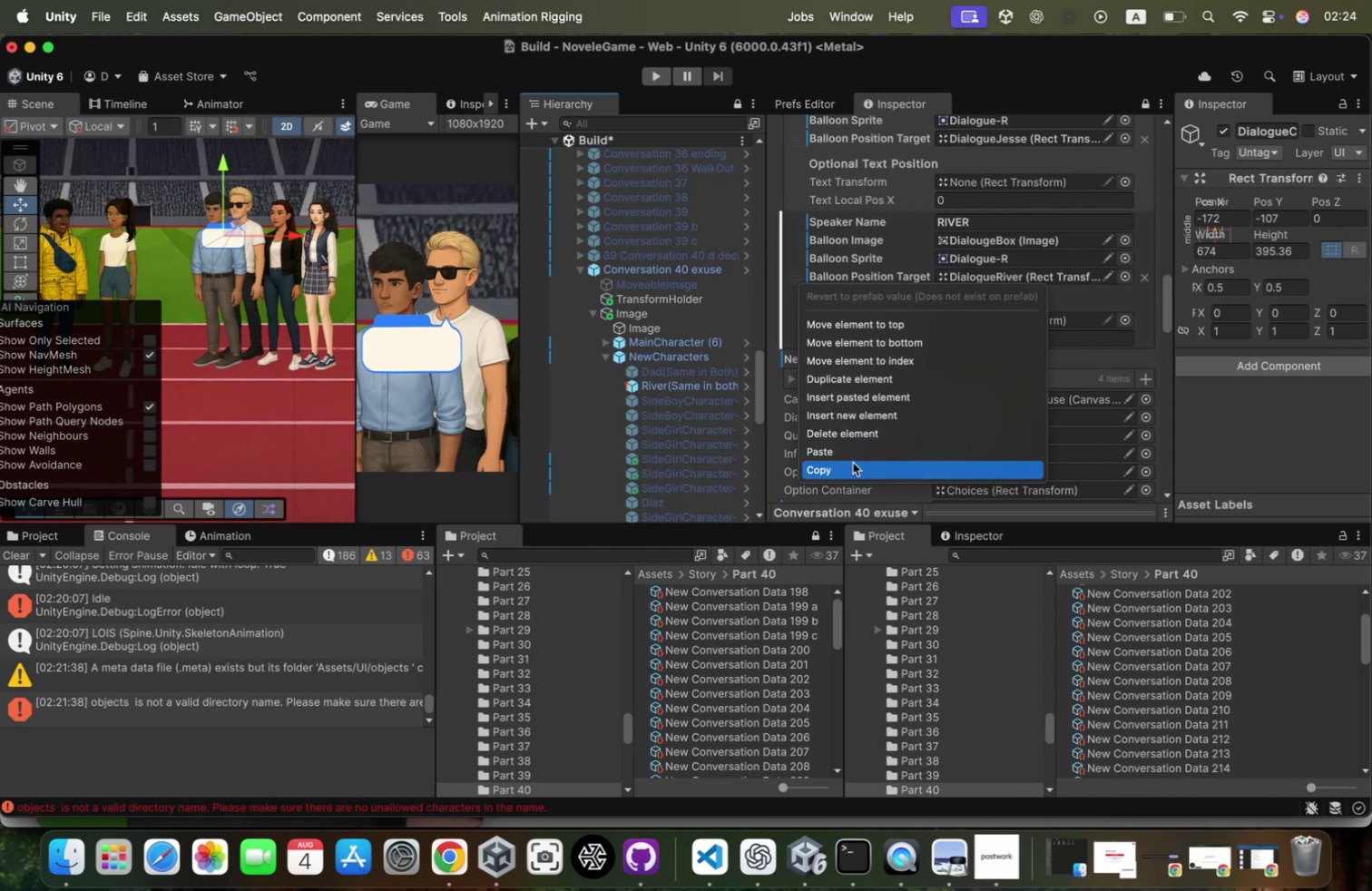 
left_click([853, 462])
 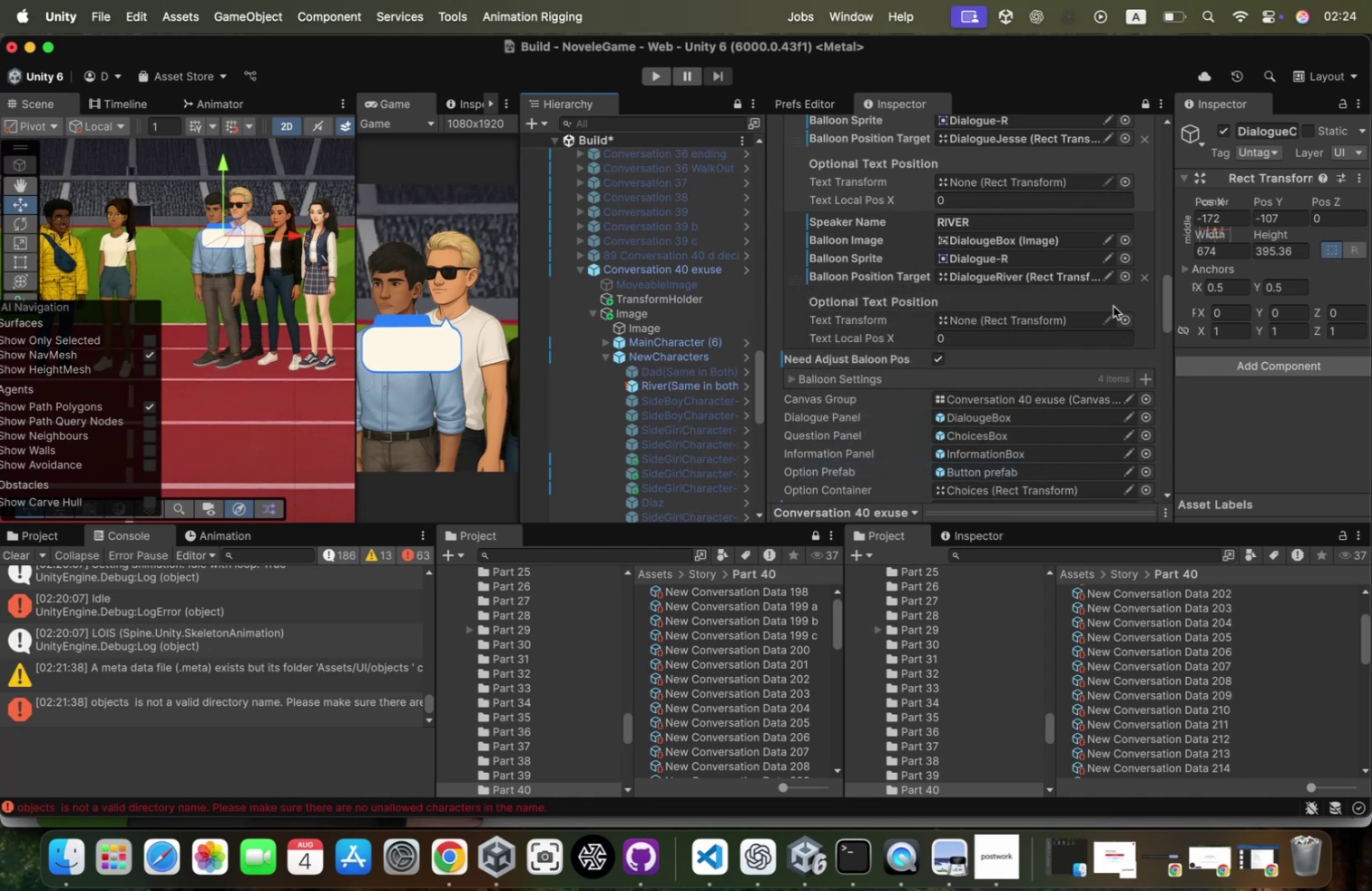 
scroll: coordinate [1147, 115], scroll_direction: up, amount: 53.0
 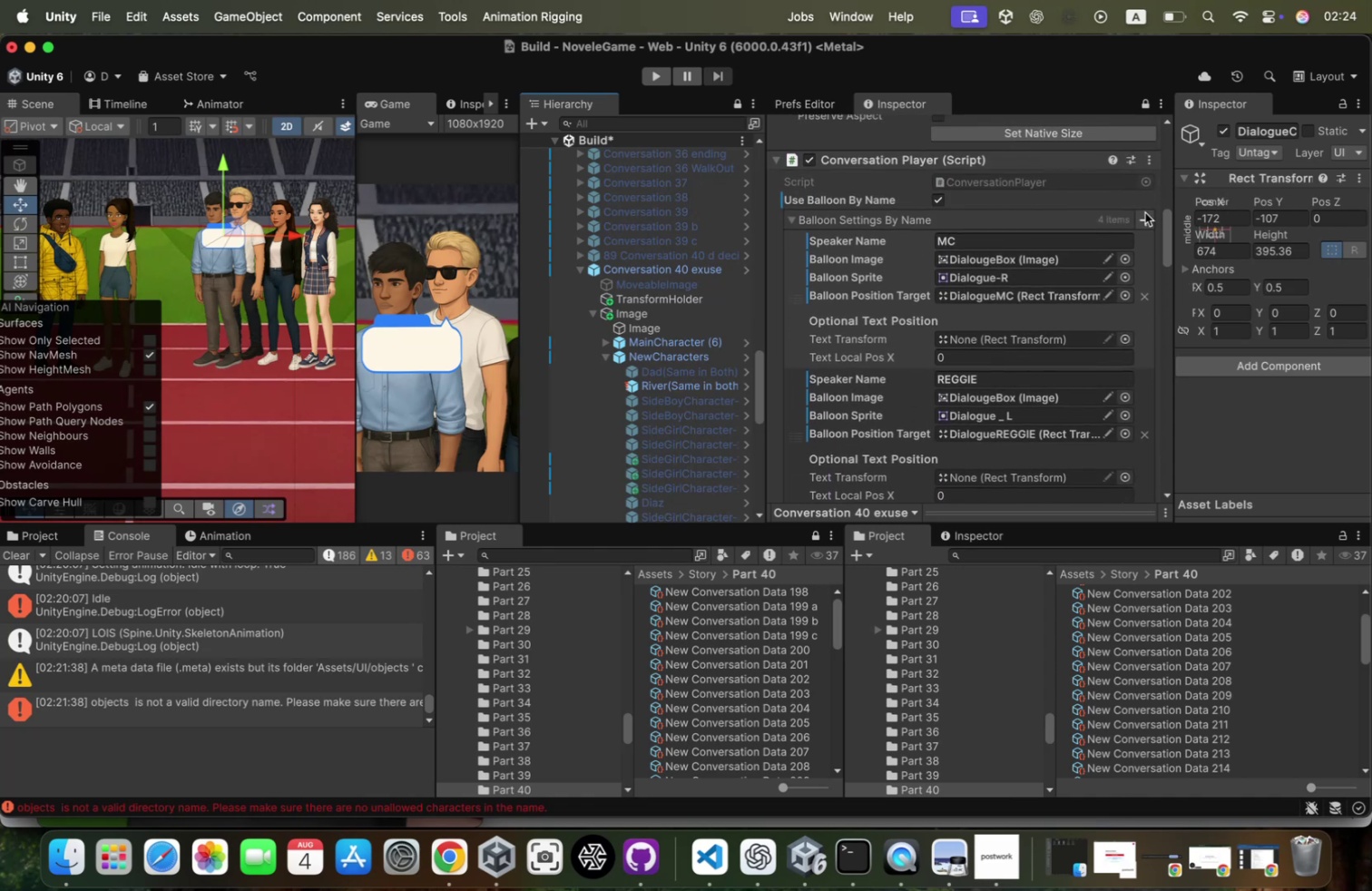 
left_click([1144, 218])
 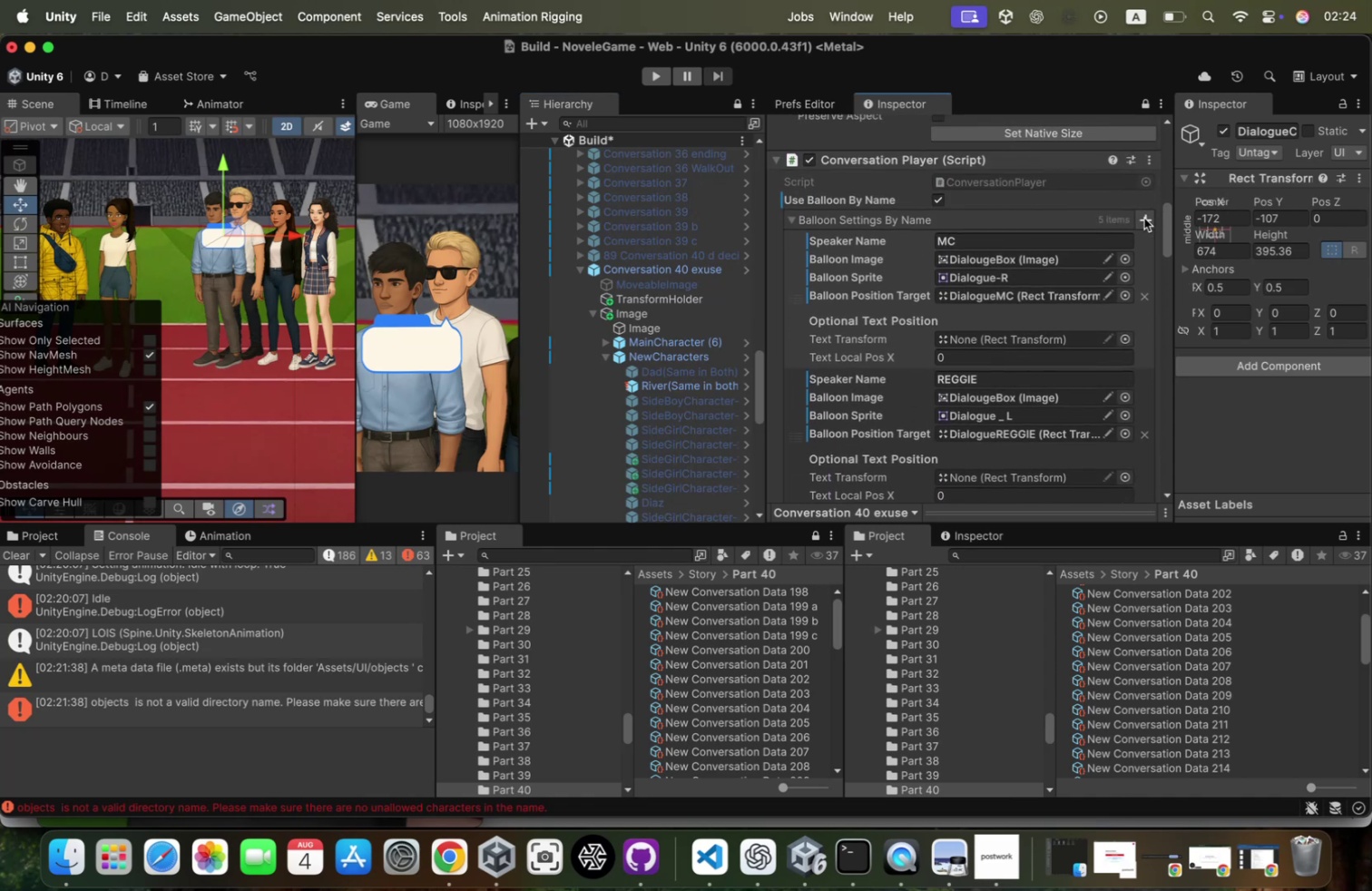 
scroll: coordinate [1140, 224], scroll_direction: down, amount: 55.0
 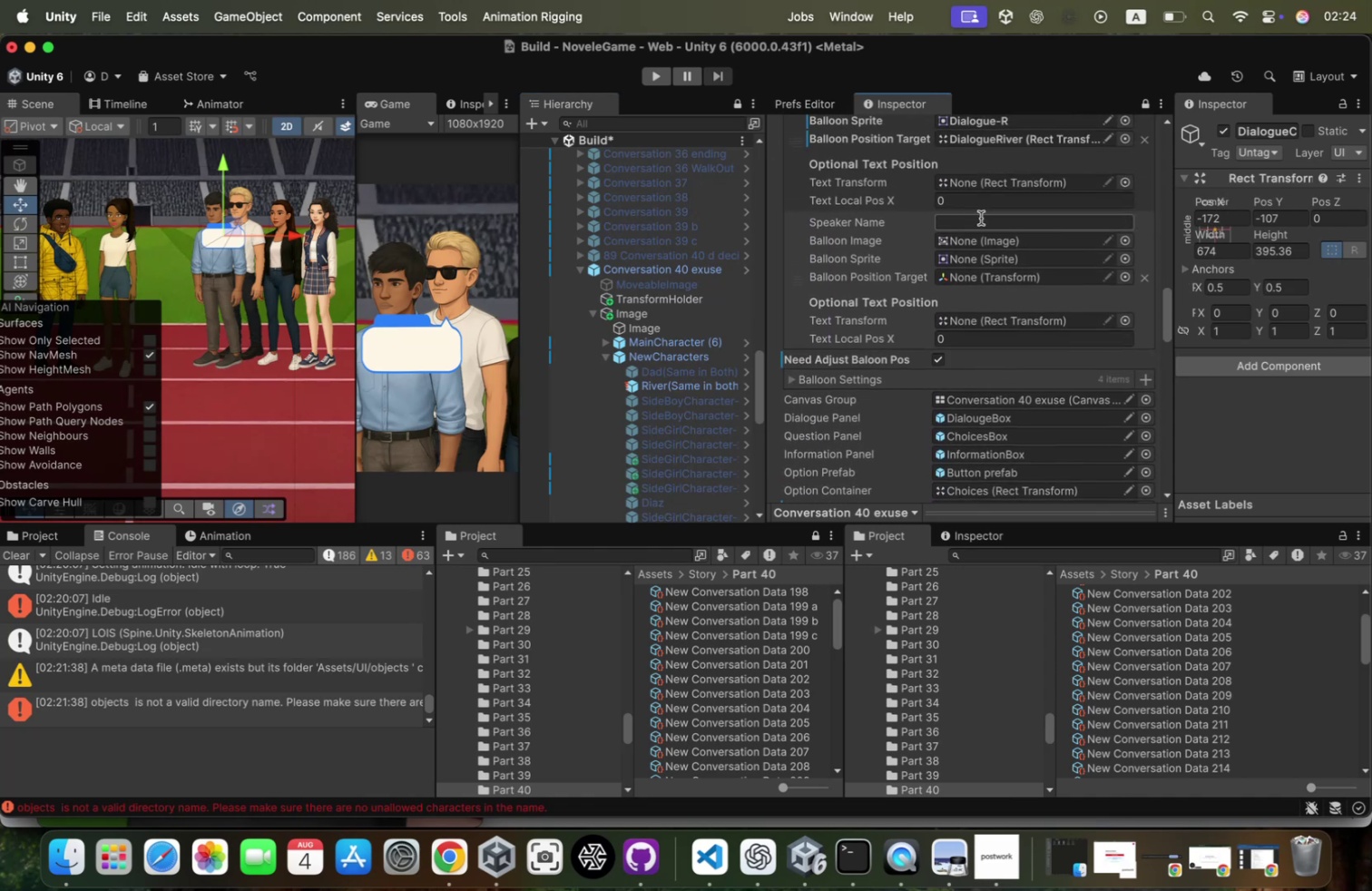 
left_click([981, 220])
 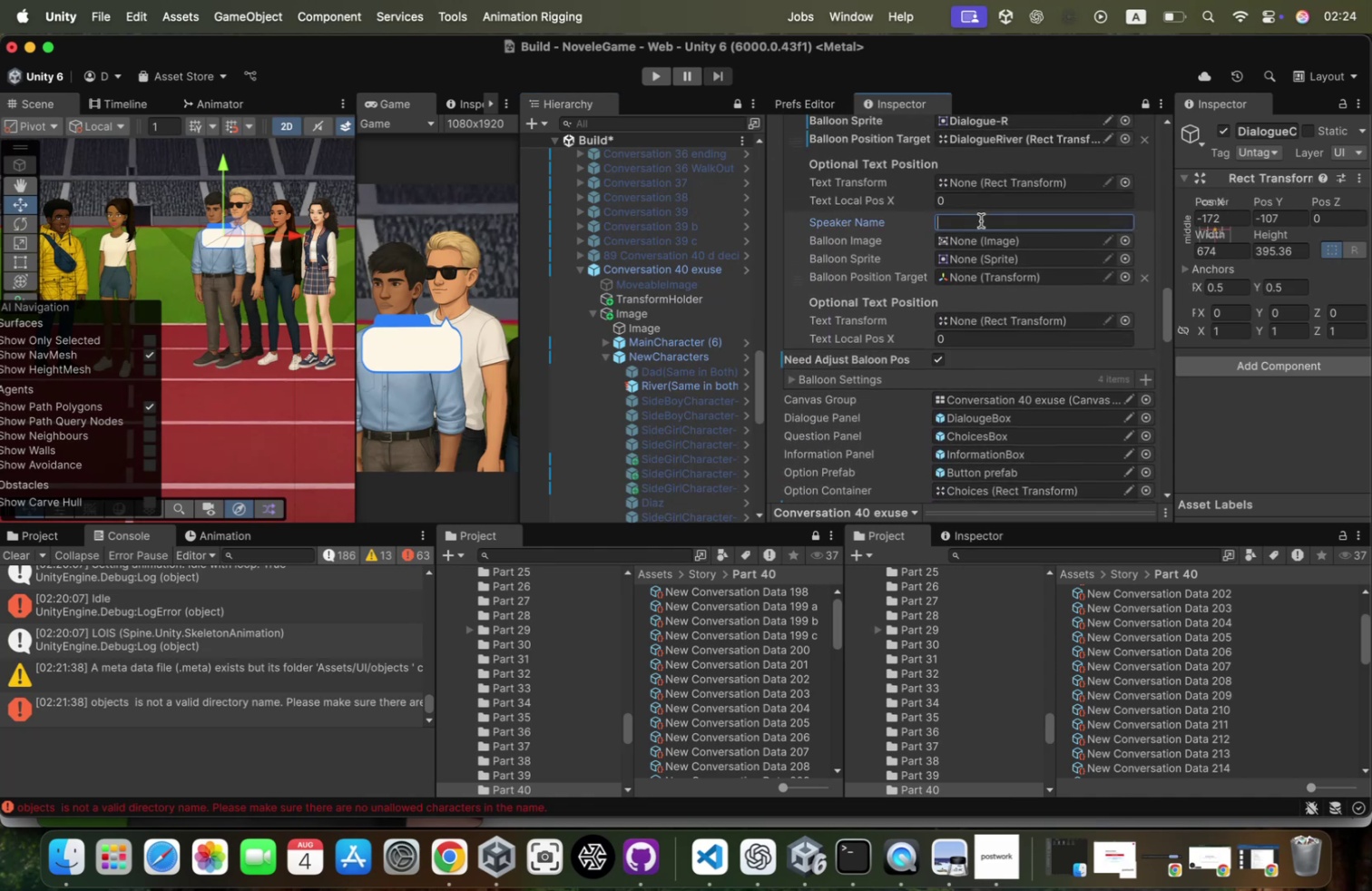 
type(CAREY)
 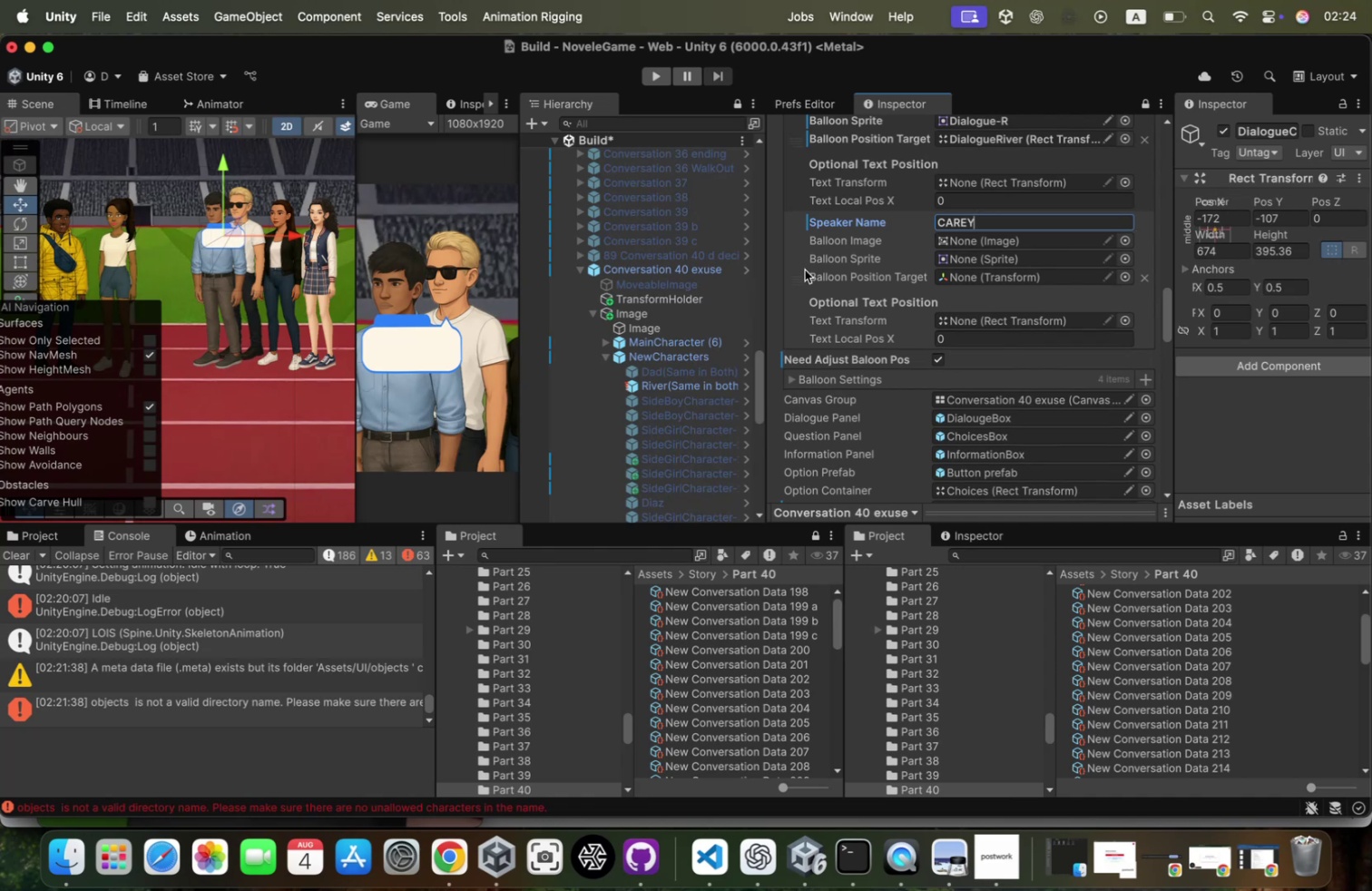 
right_click([805, 269])
 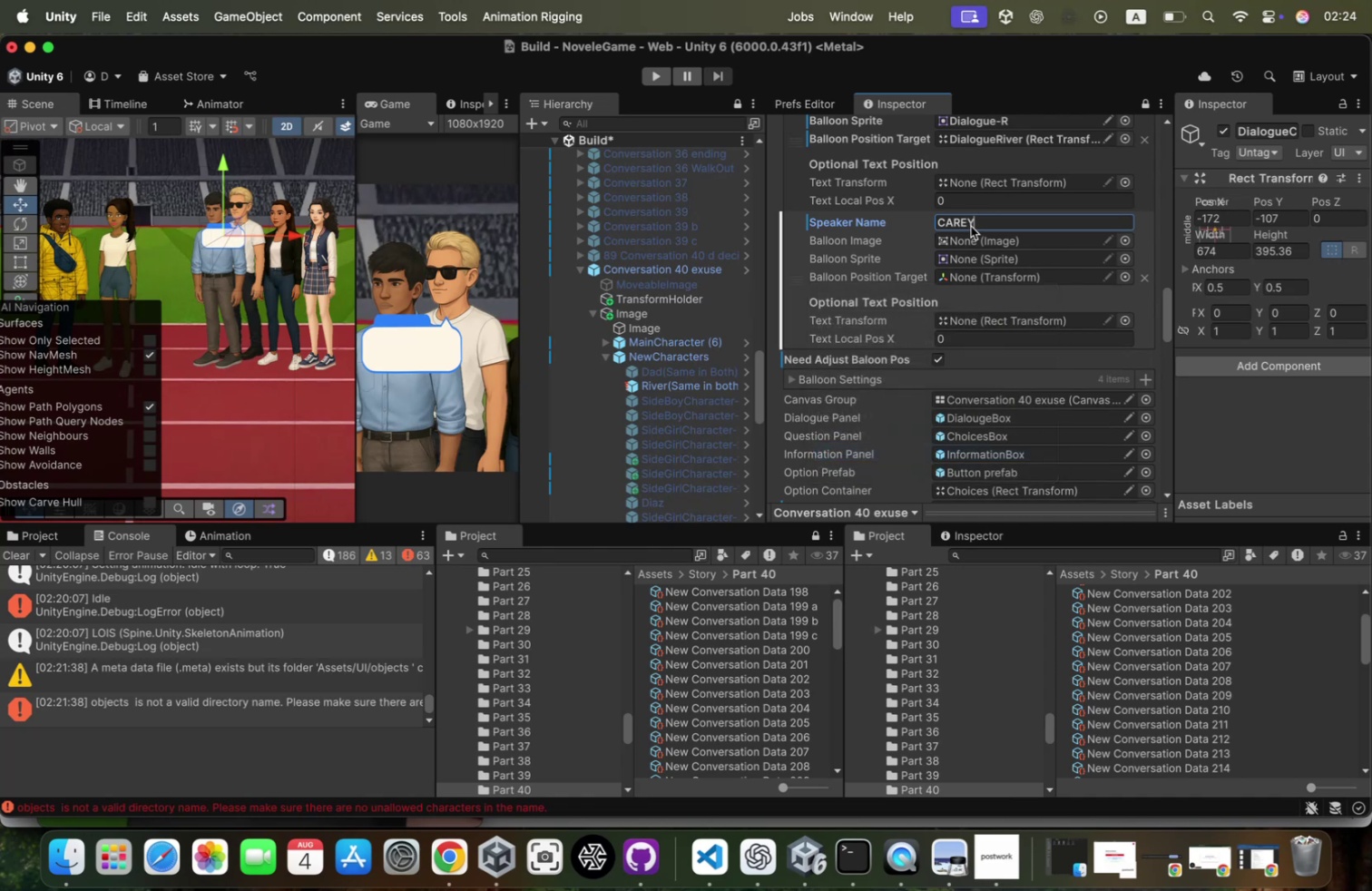 
left_click([983, 220])
 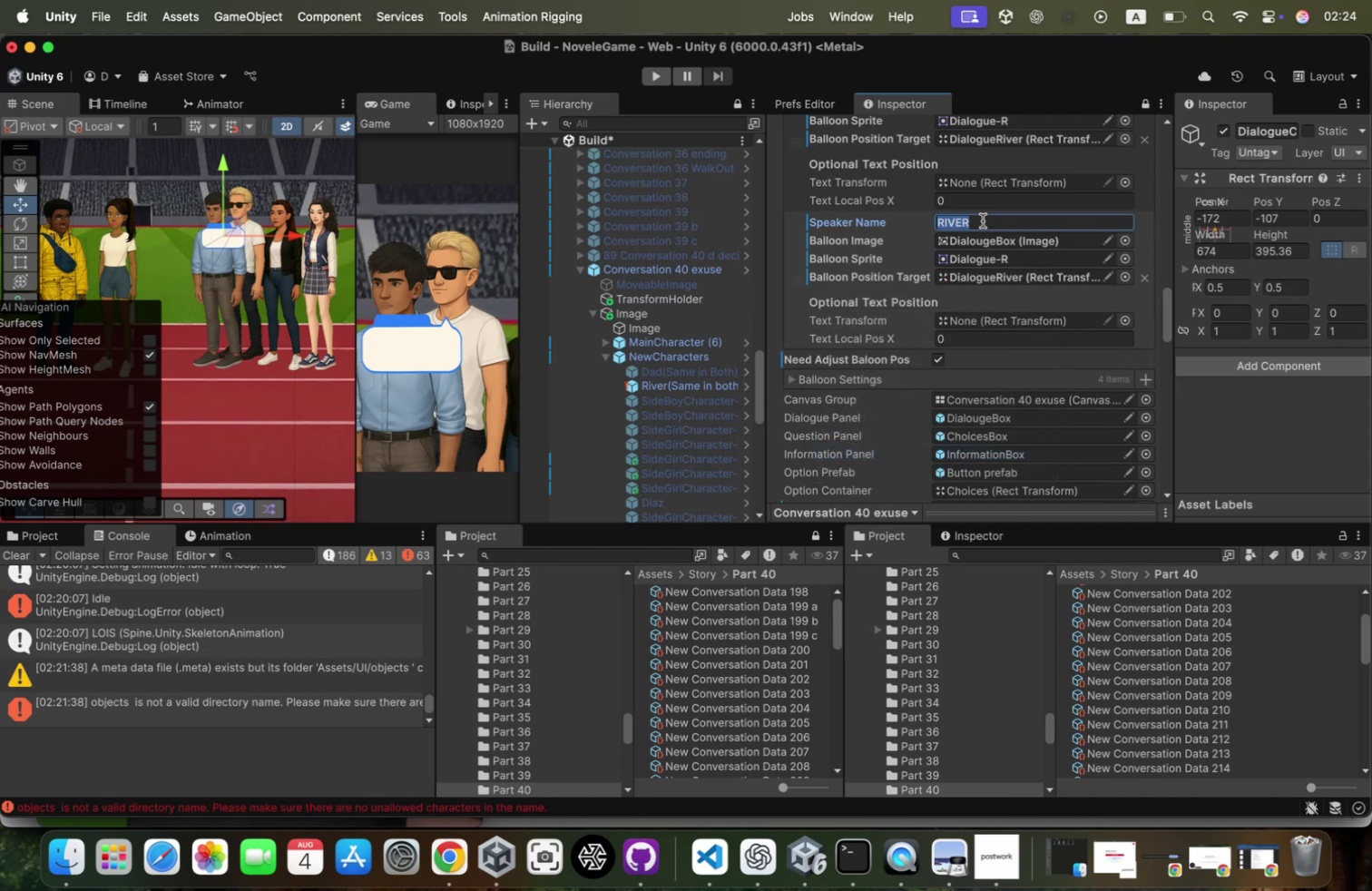 
type(CAREY)
 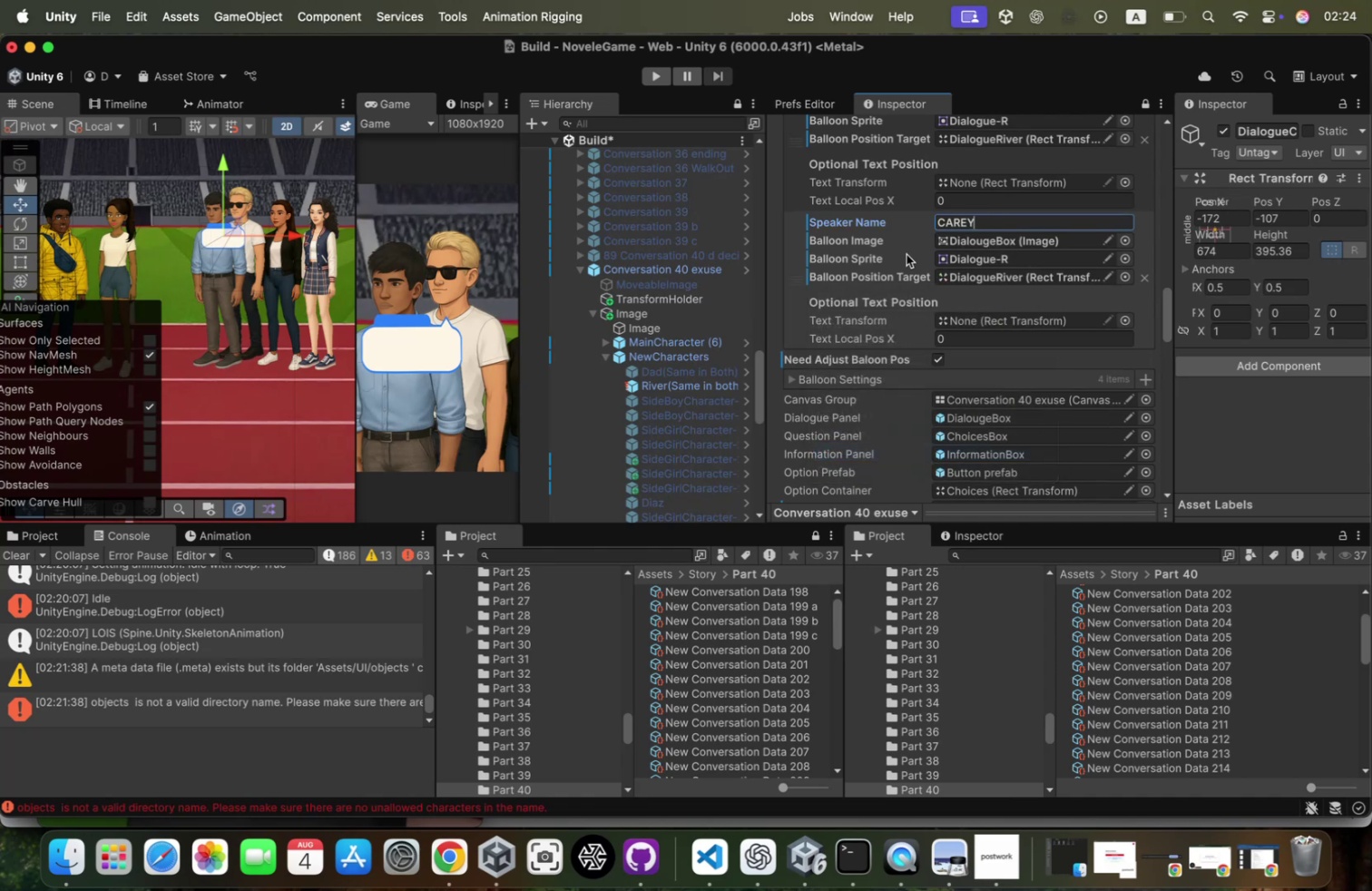 
left_click([871, 269])
 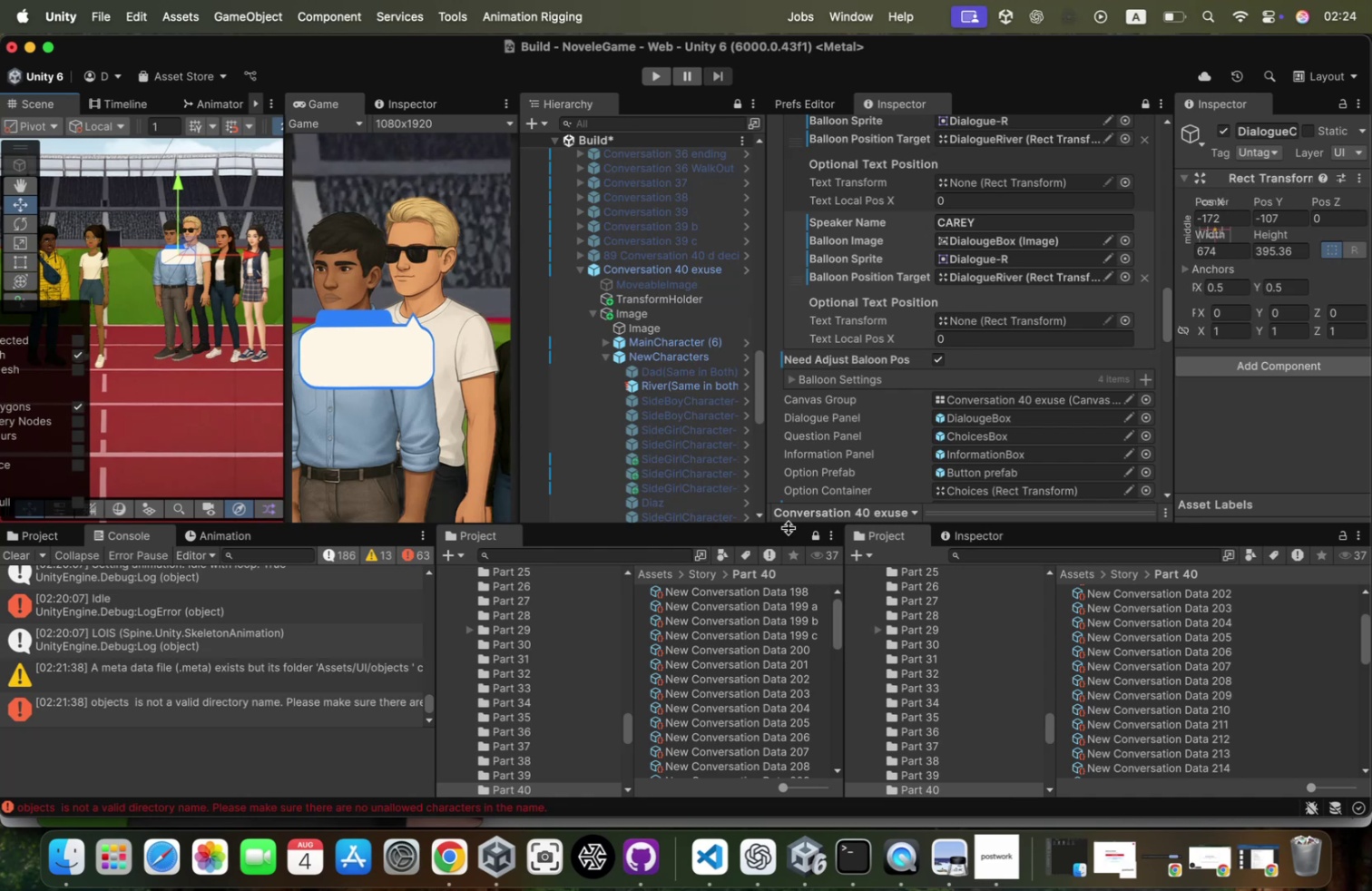 
wait(6.2)
 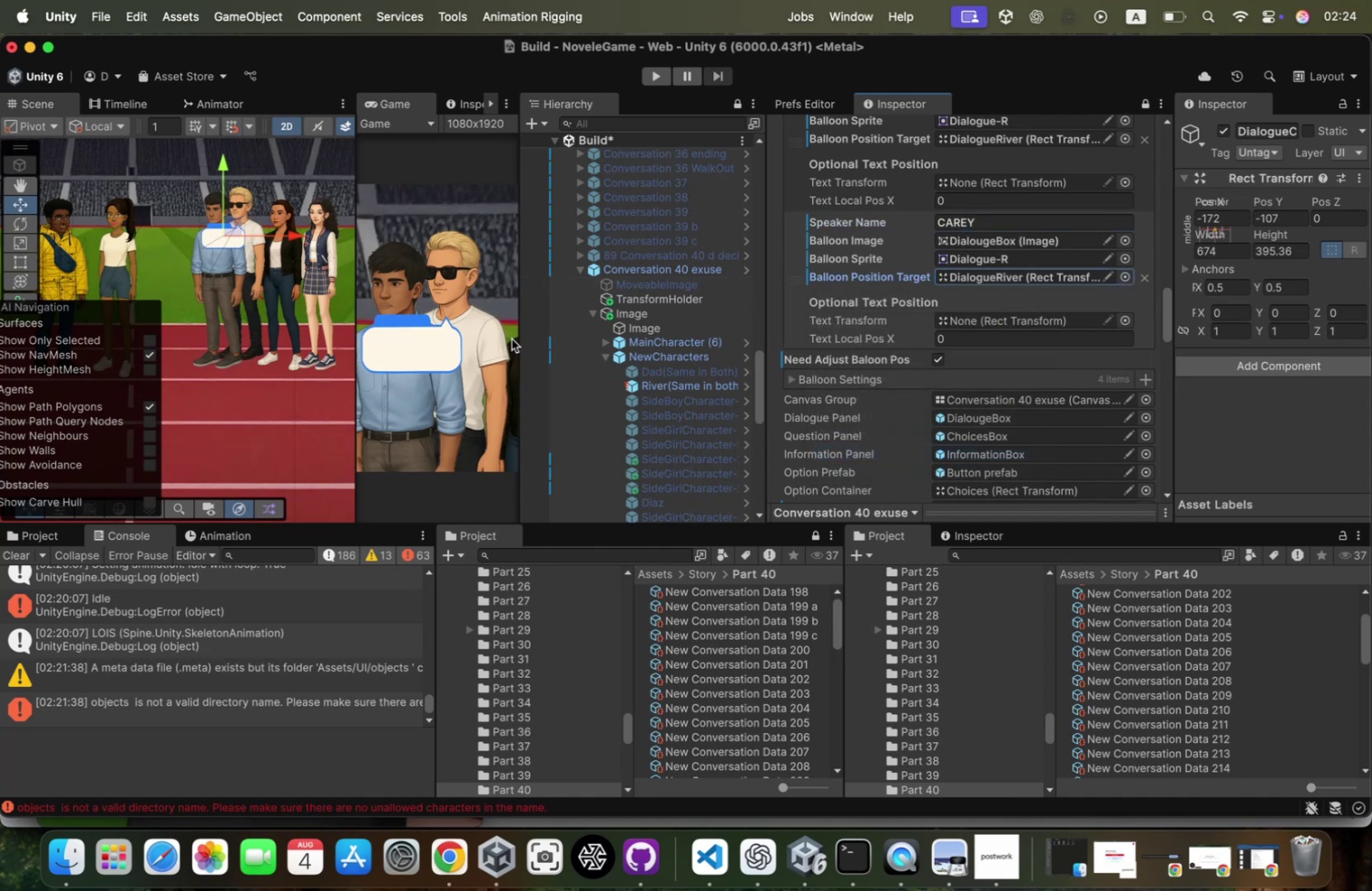 
left_click([916, 858])
 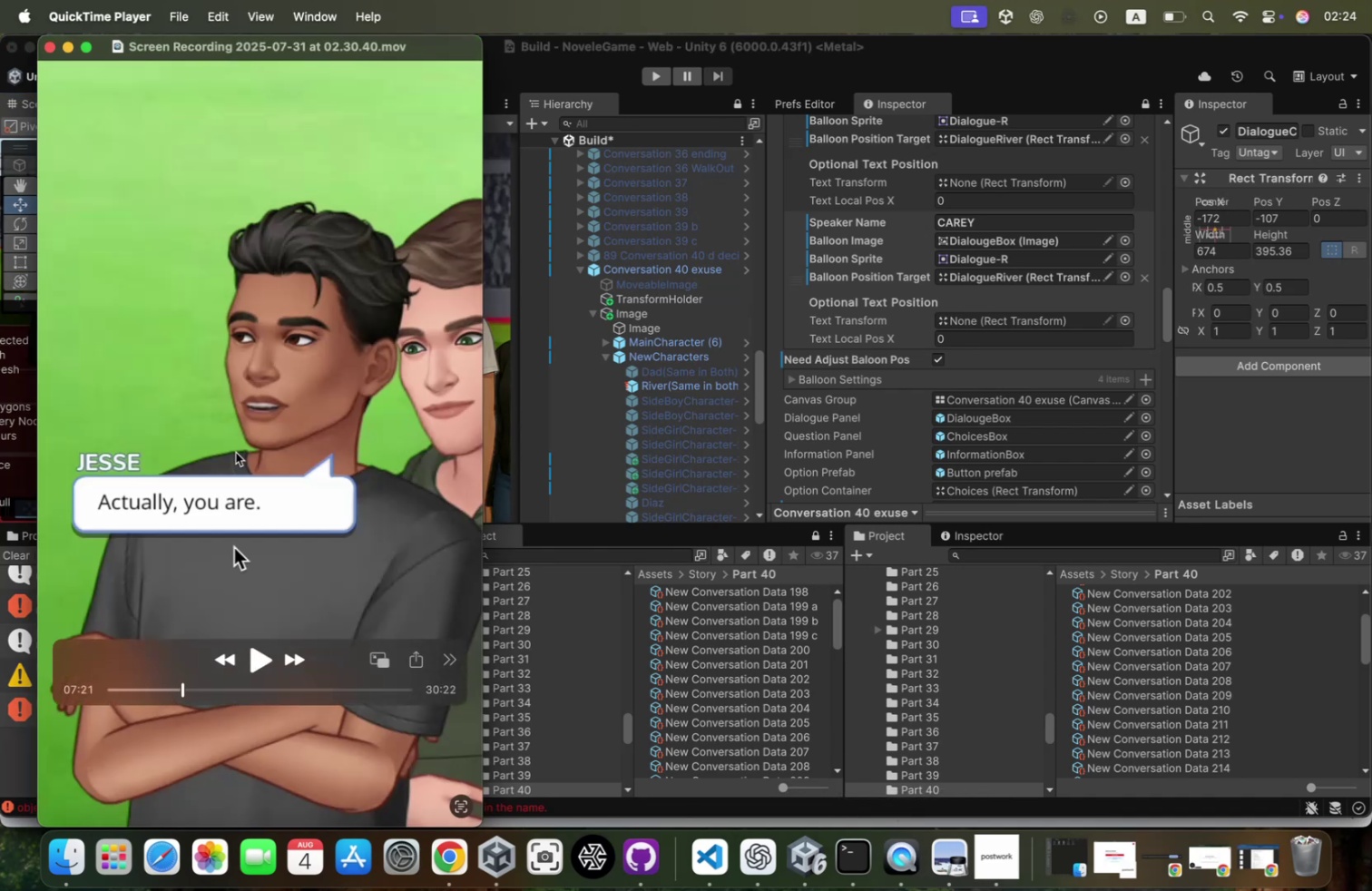 
key(Space)
 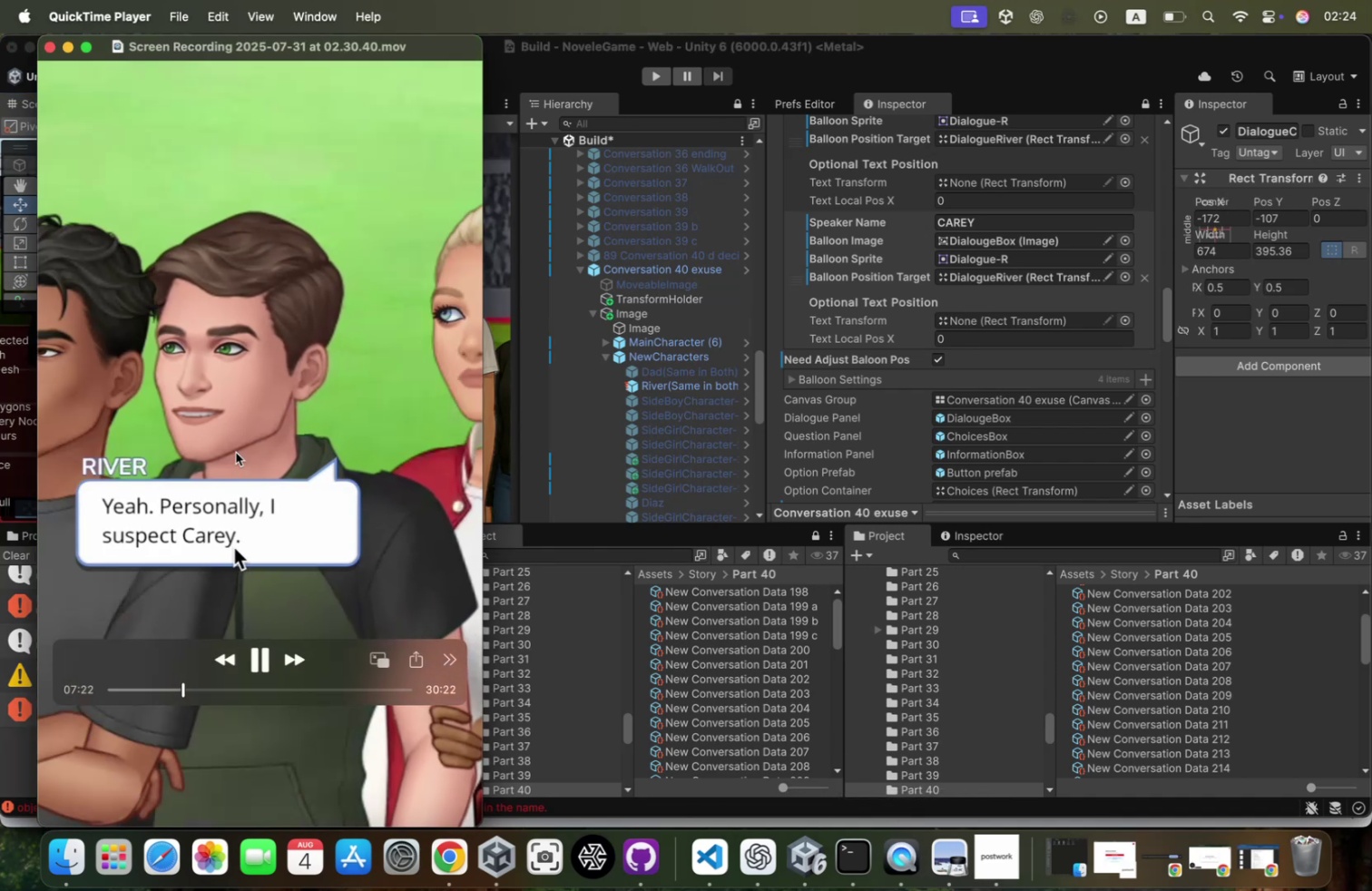 
key(Space)
 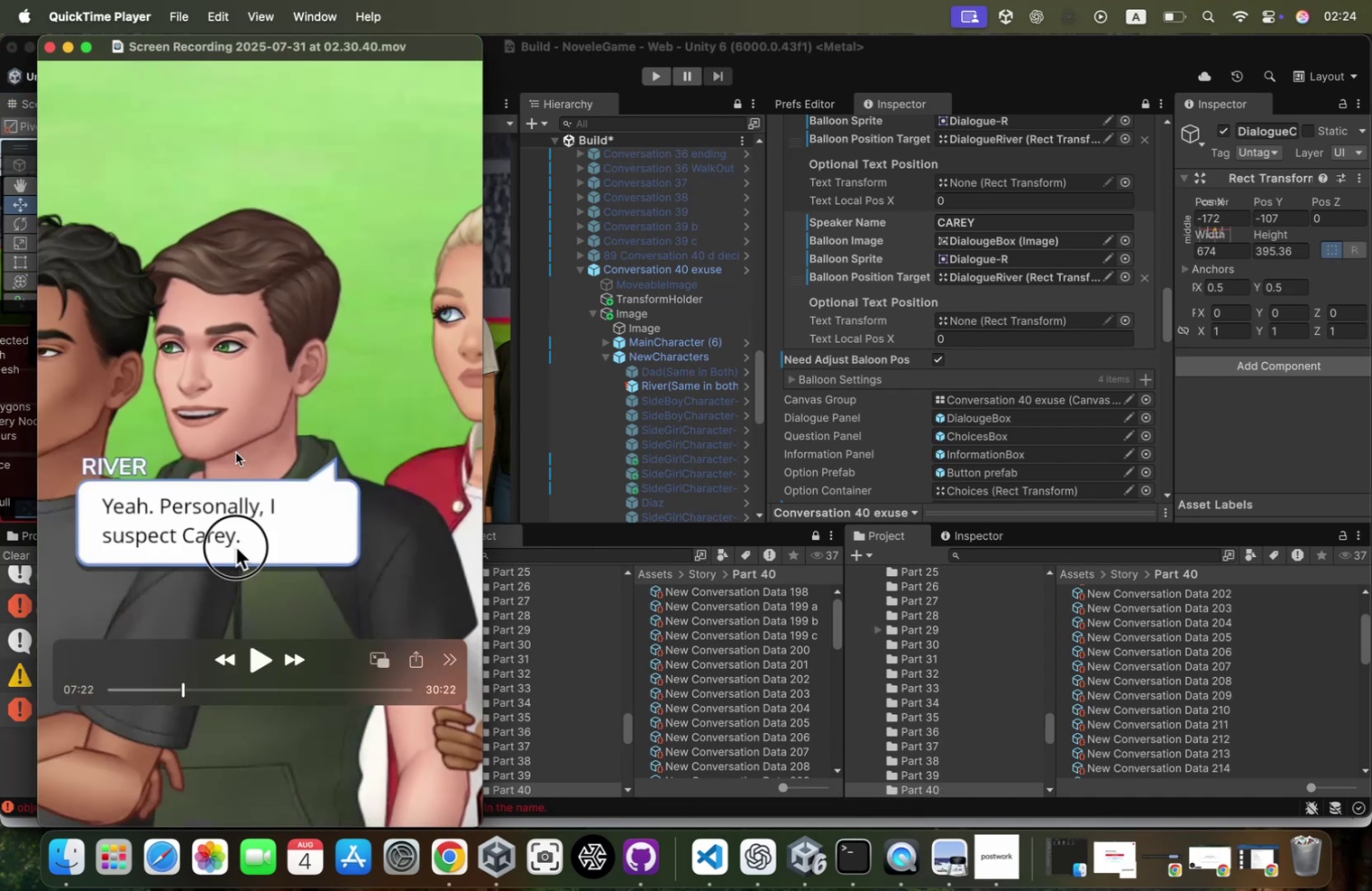 
key(Space)
 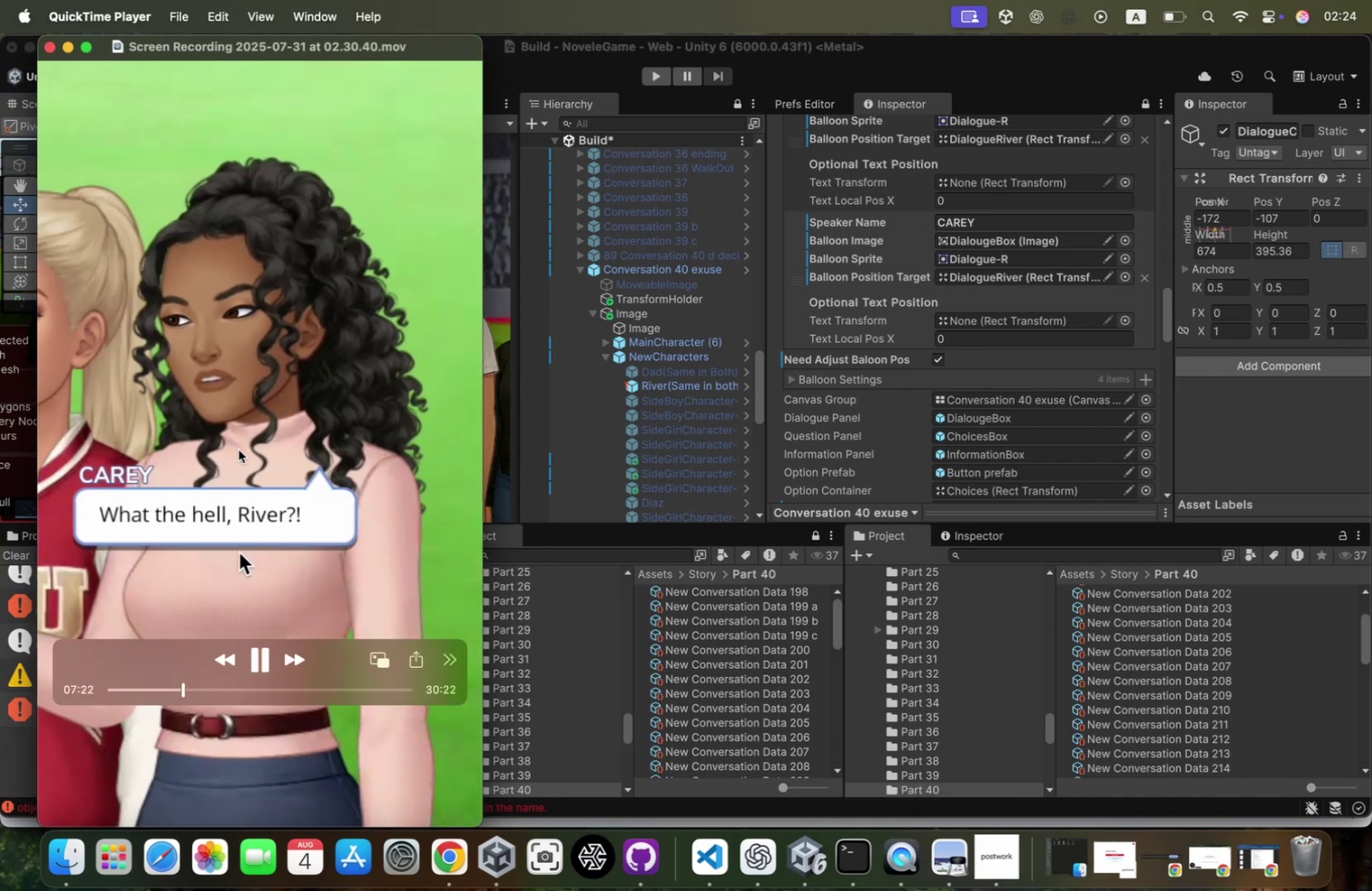 
key(Space)
 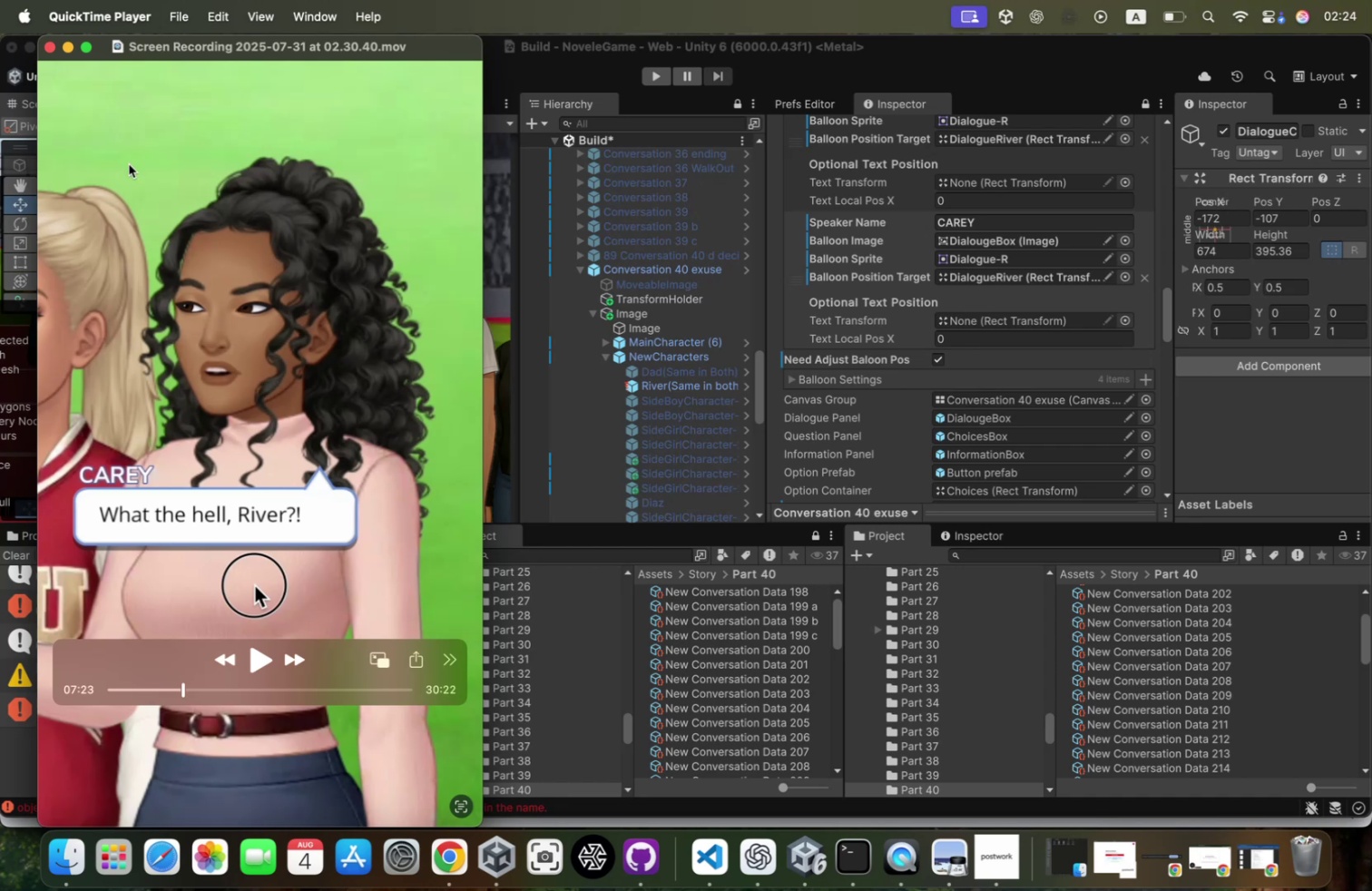 
wait(9.17)
 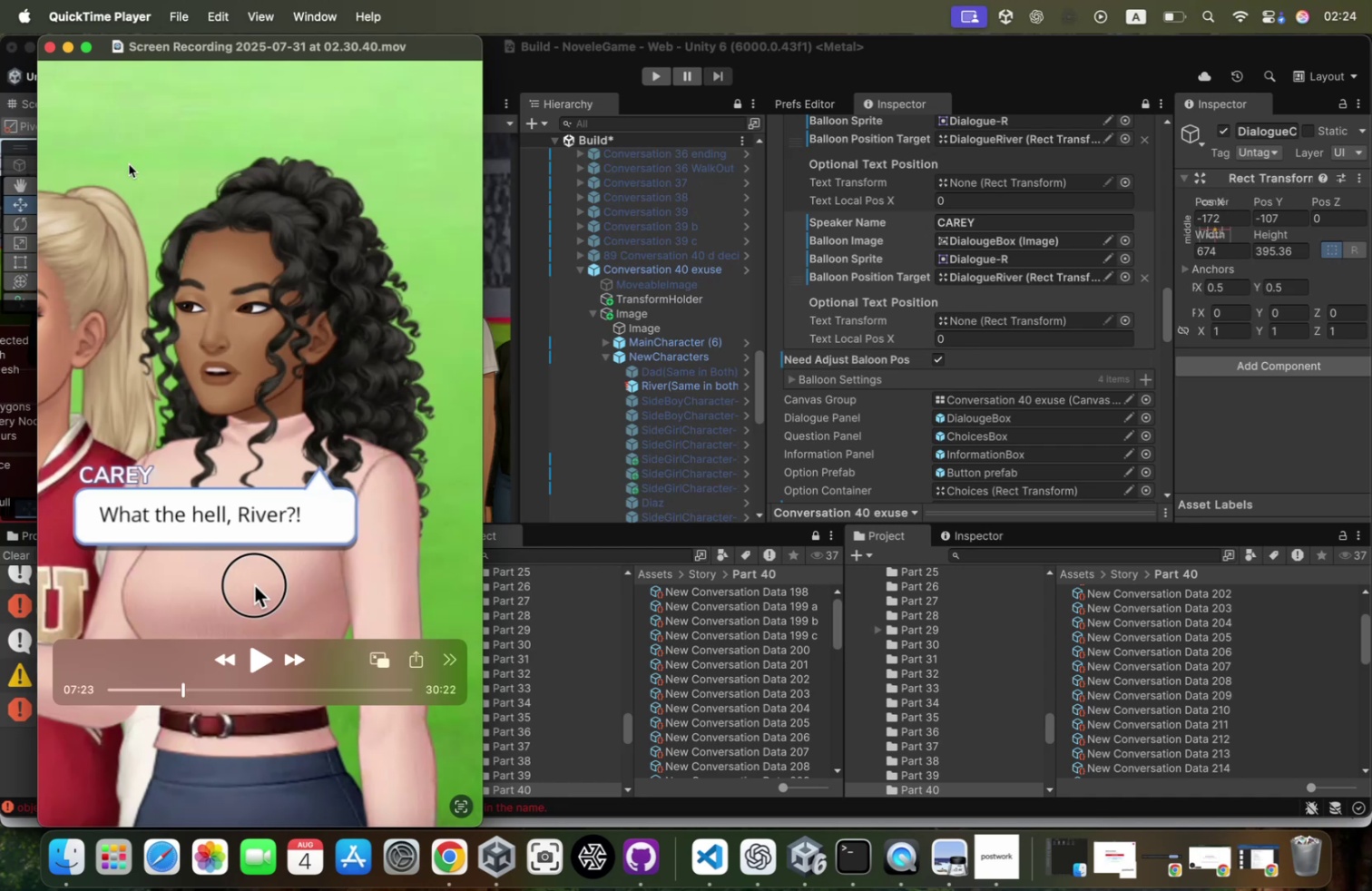 
left_click([69, 47])
 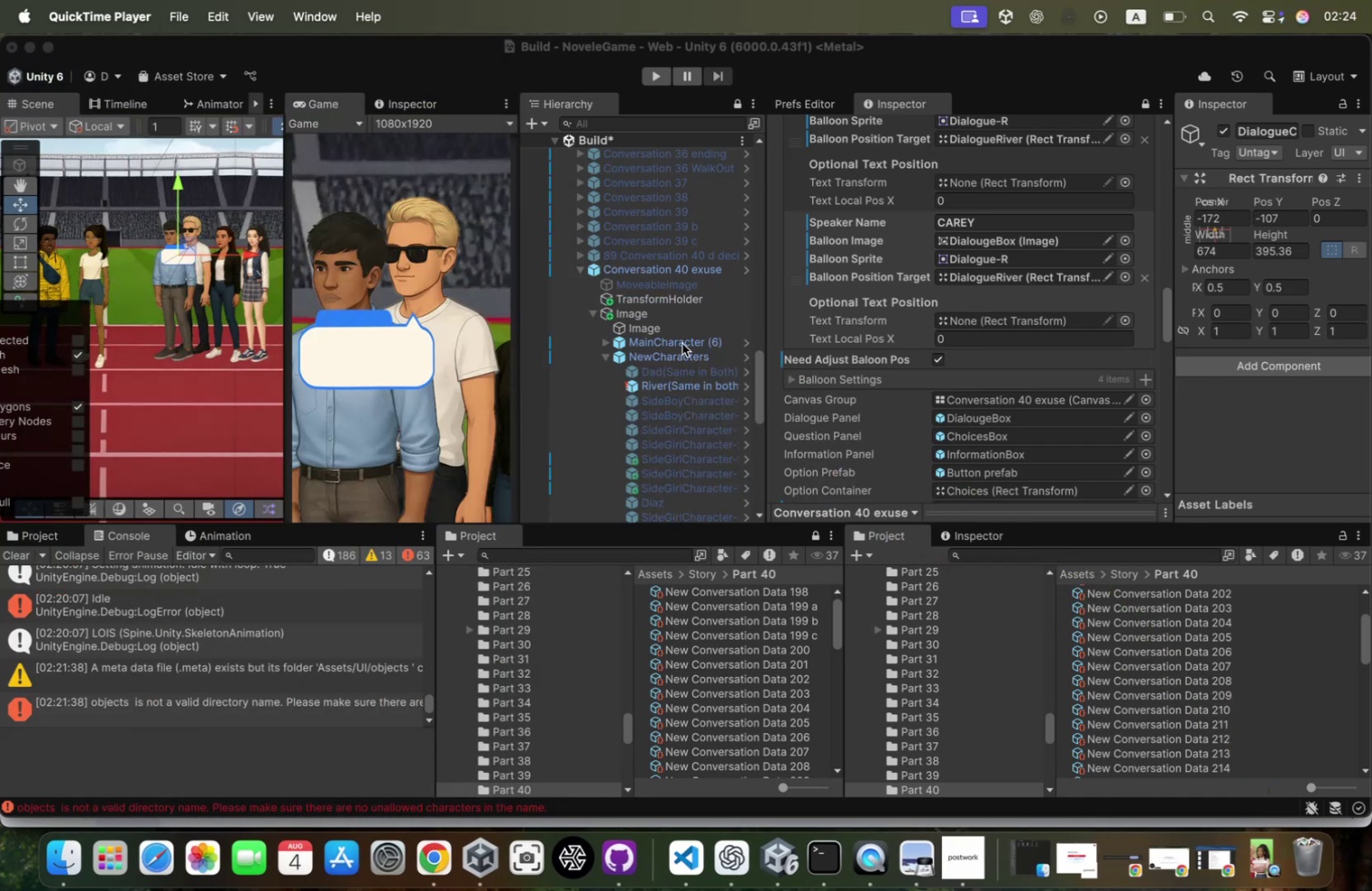 
left_click([699, 303])
 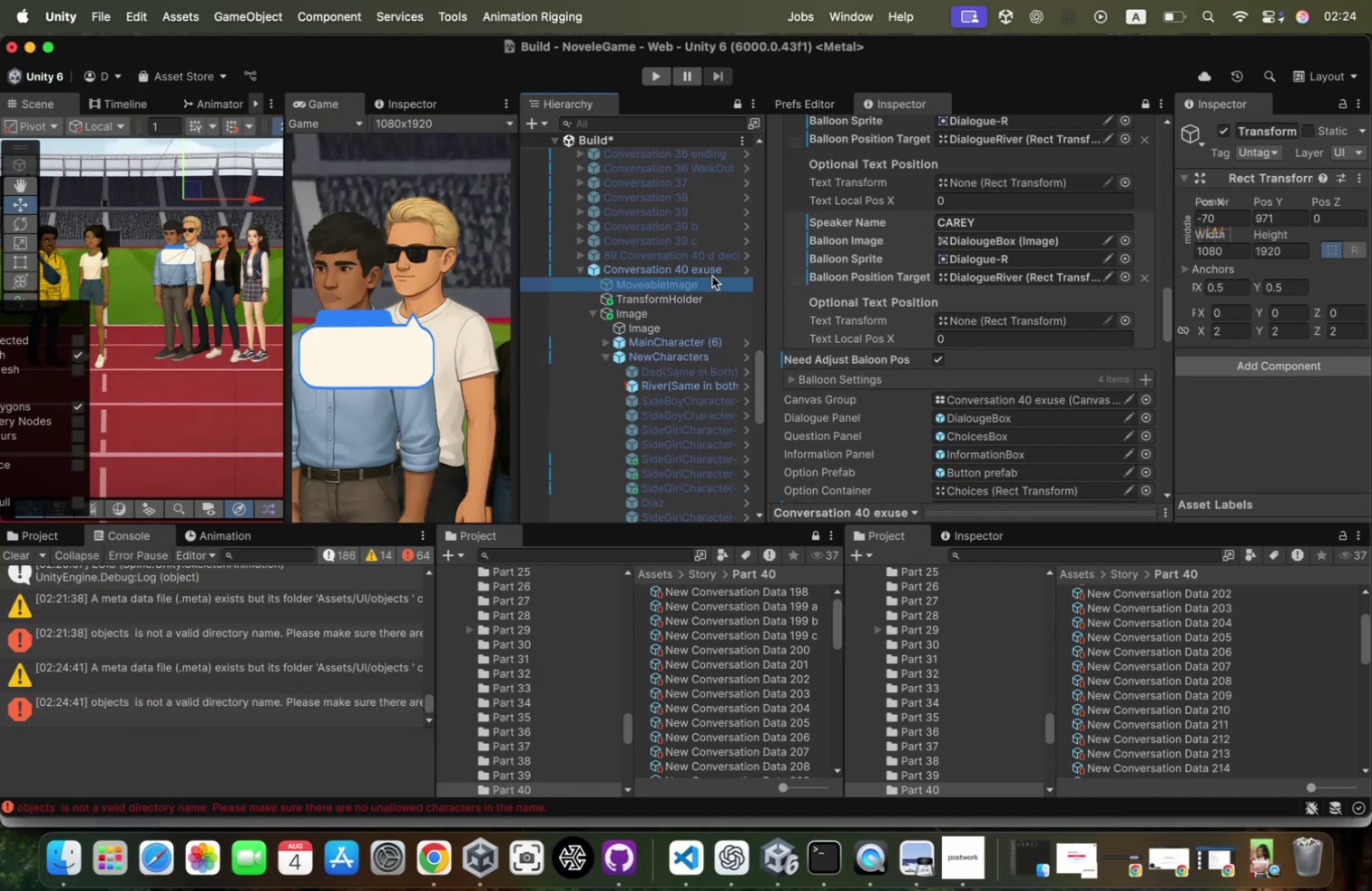 
left_click([717, 269])
 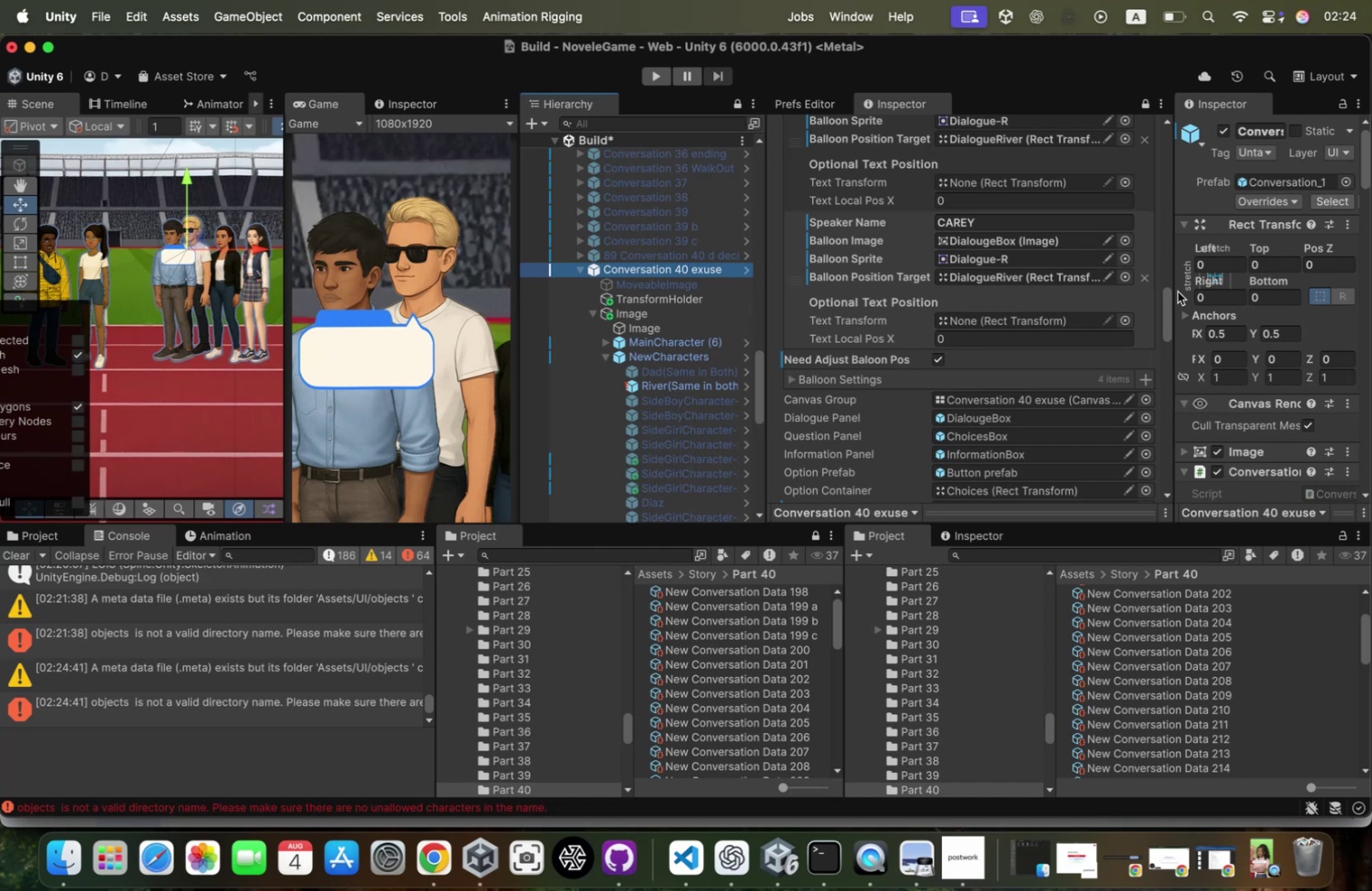 
scroll: coordinate [1221, 327], scroll_direction: down, amount: 110.0
 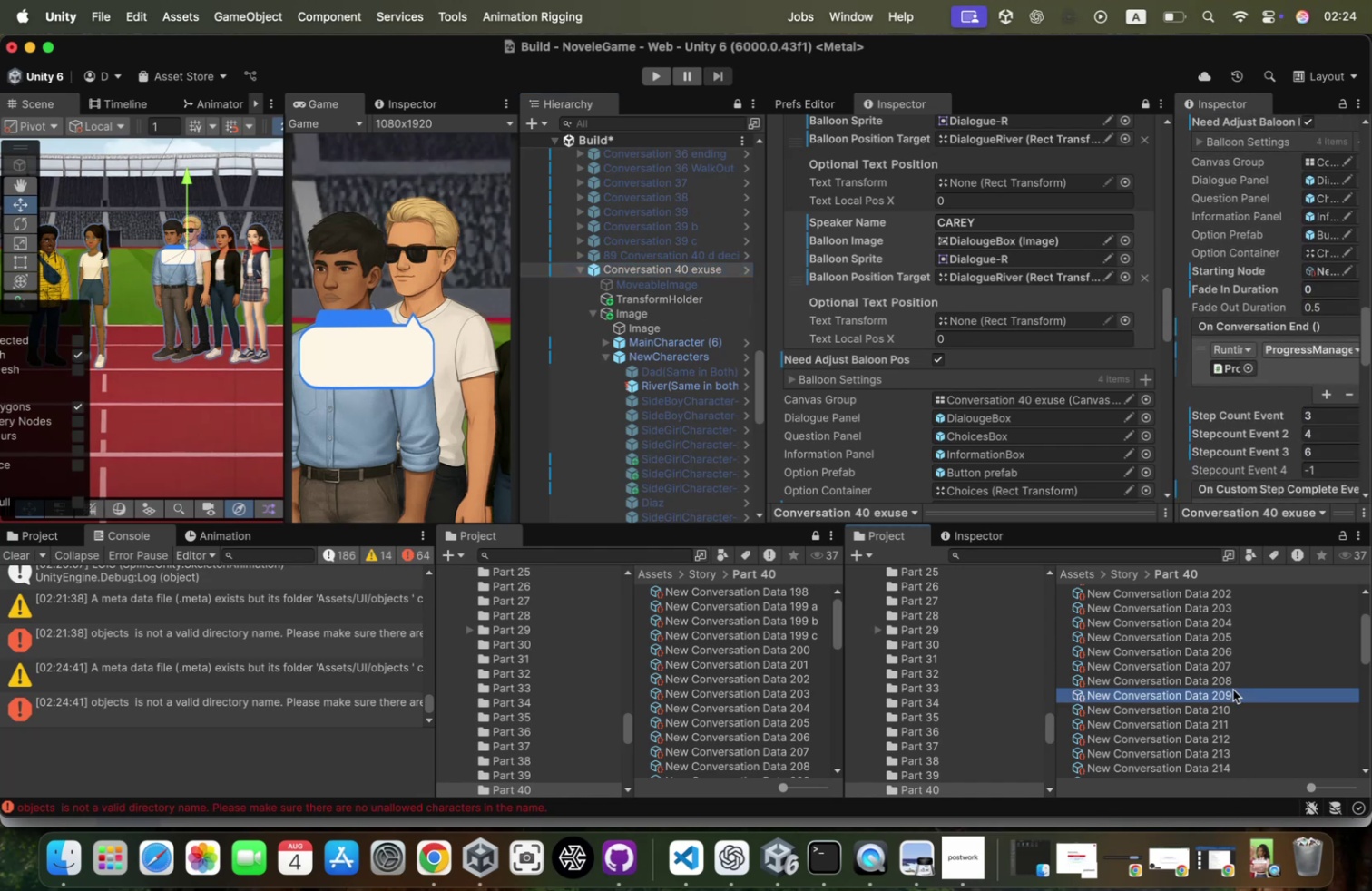 
key(ArrowUp)
 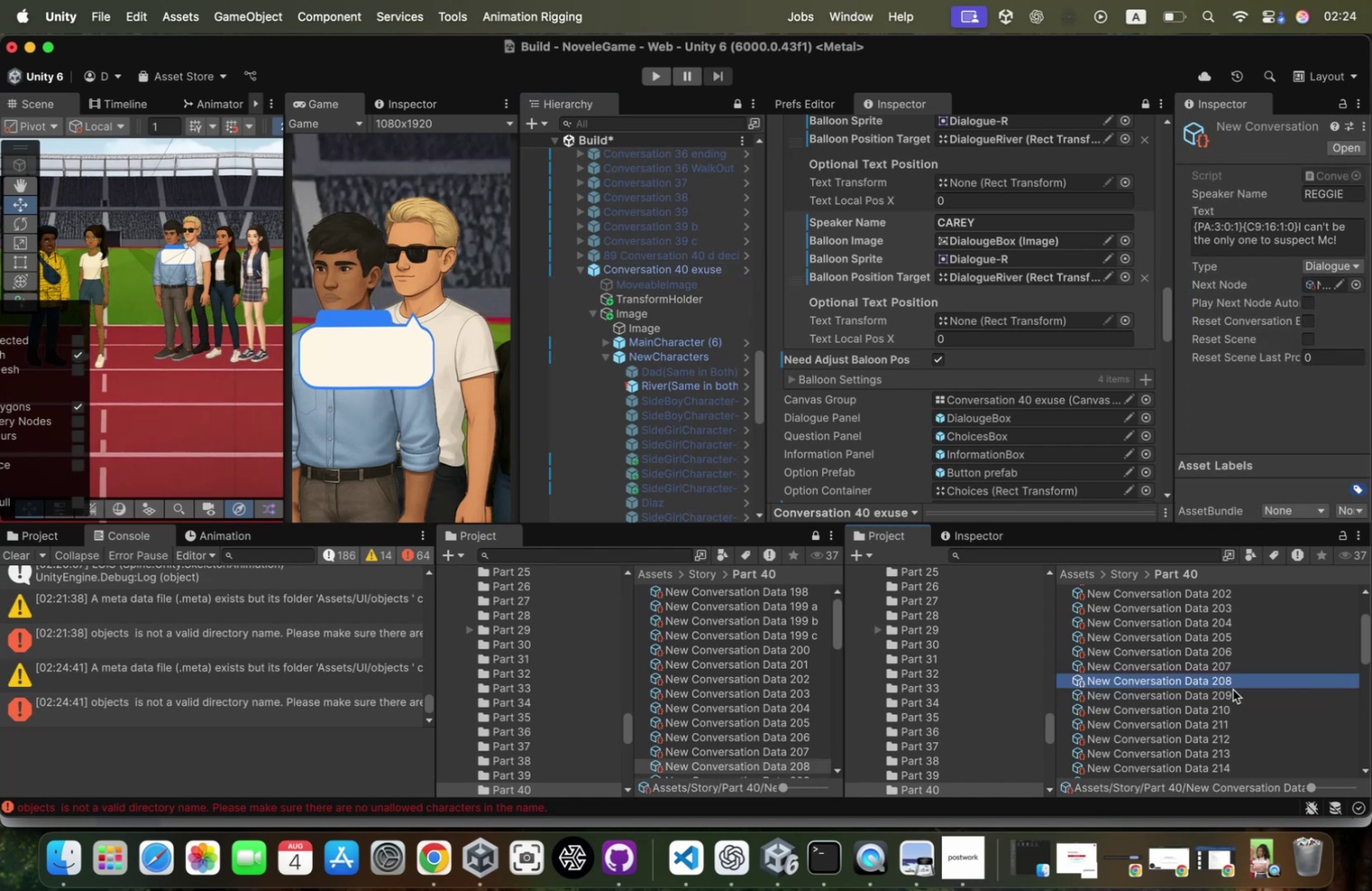 
key(ArrowDown)
 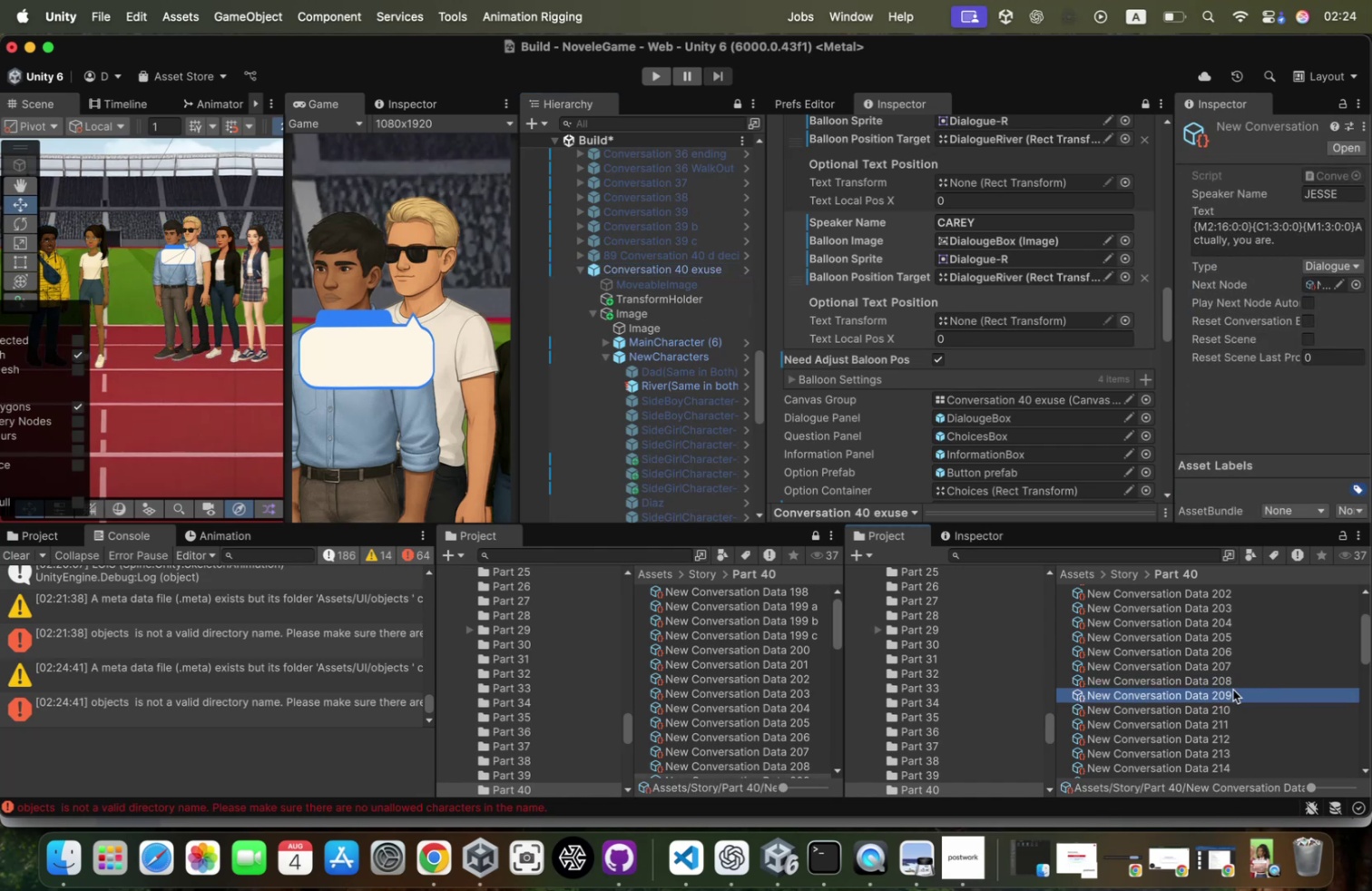 
key(ArrowDown)
 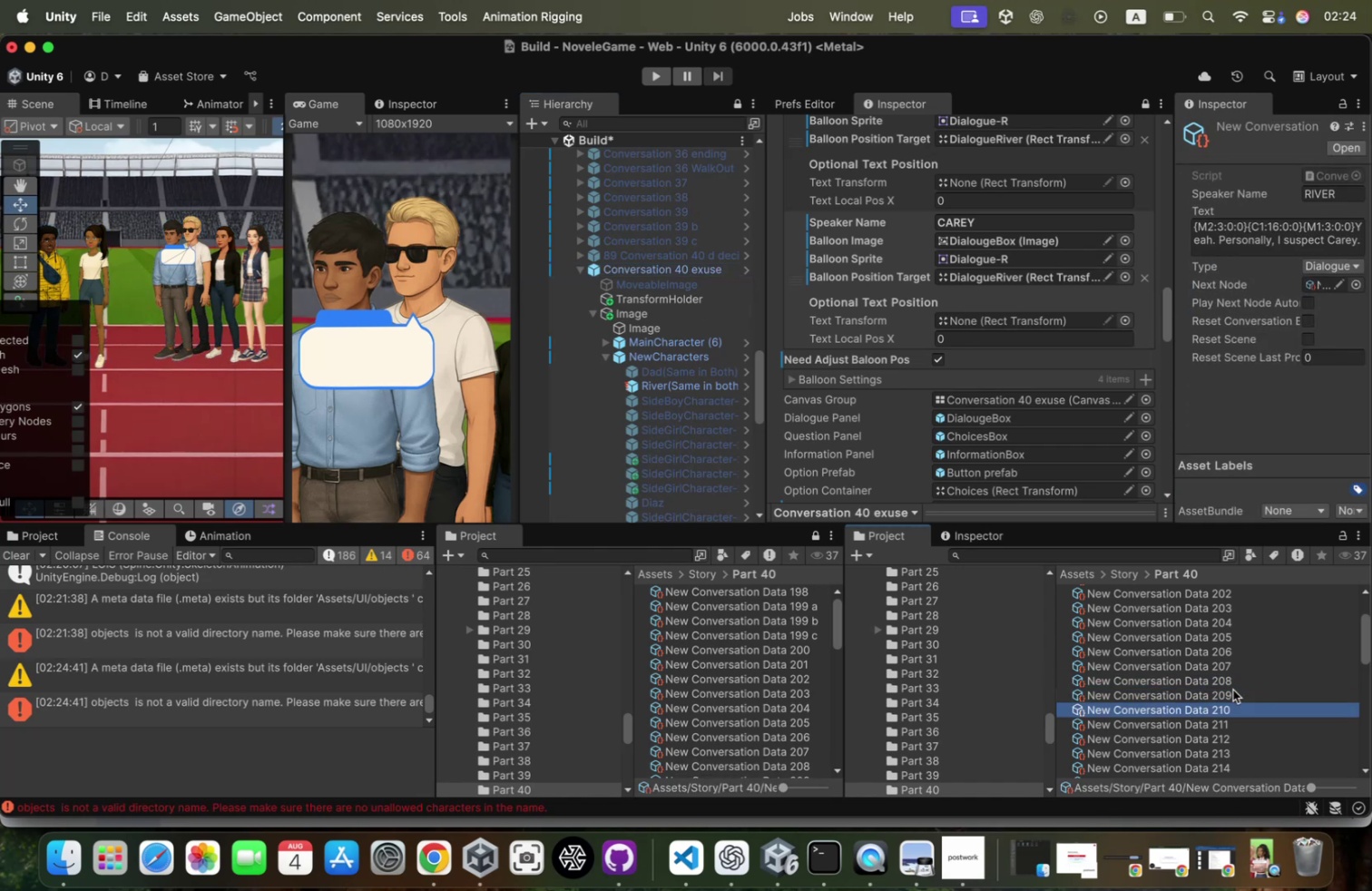 
key(ArrowUp)
 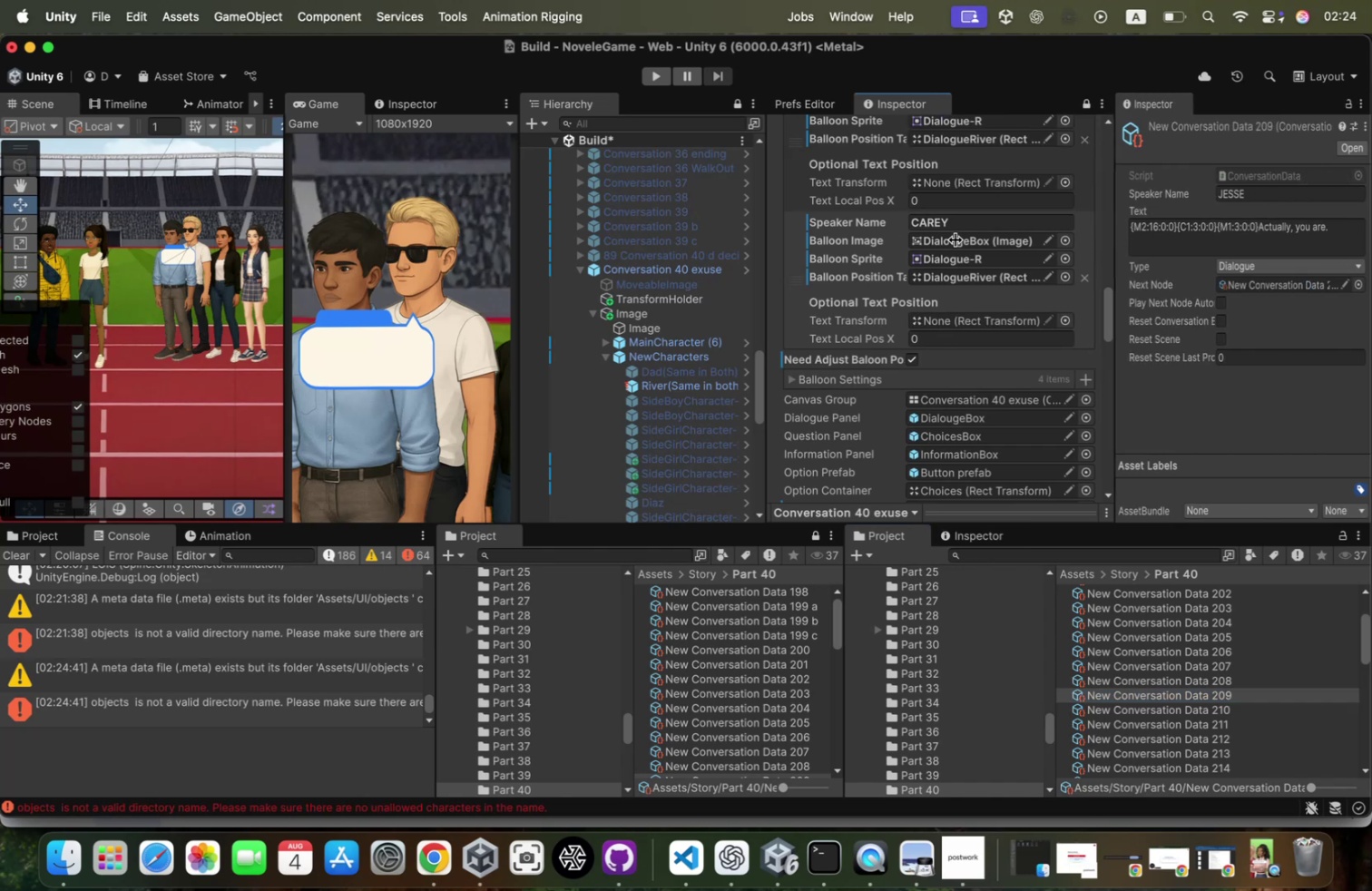 
wait(6.56)
 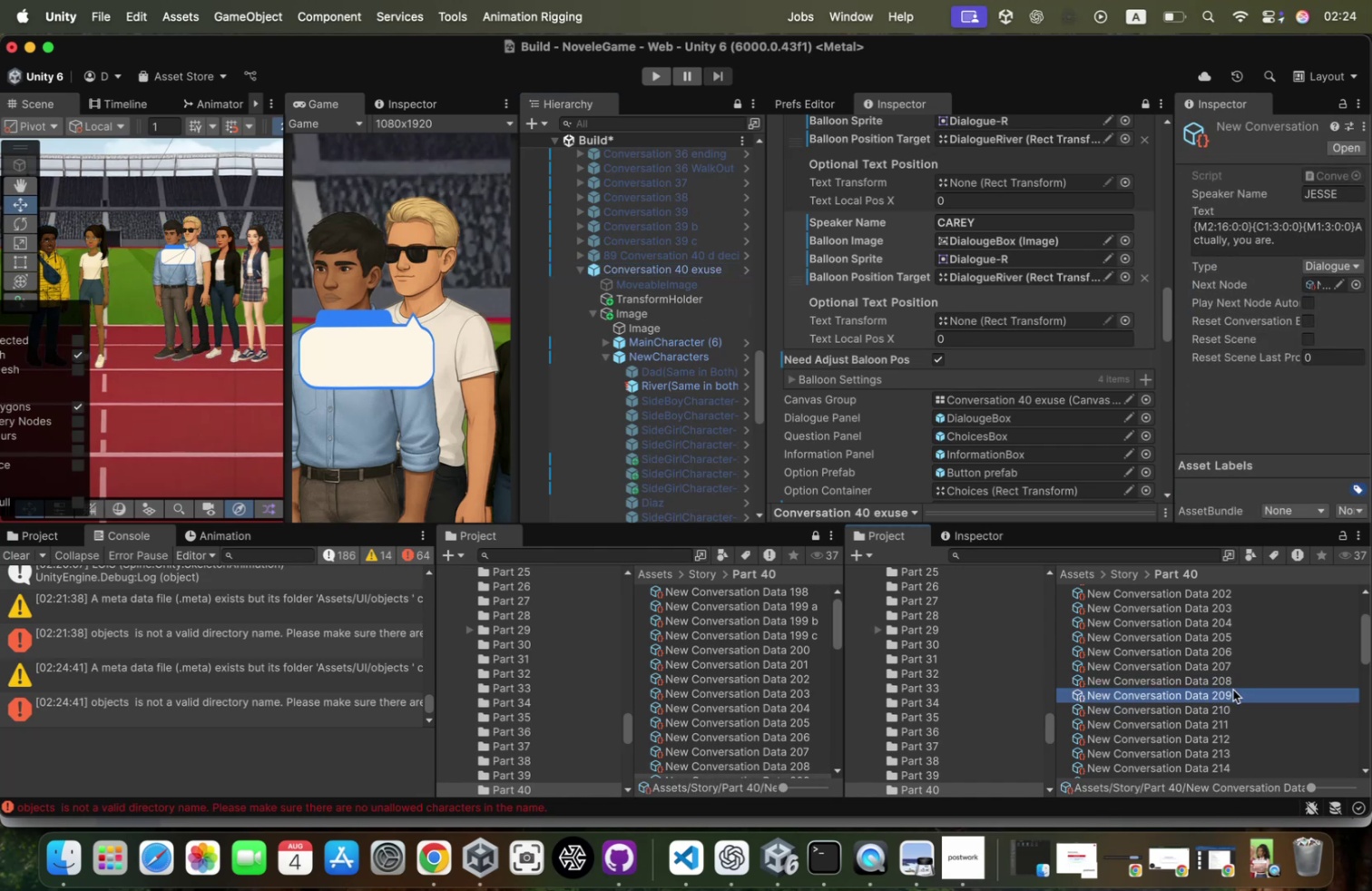 
scroll: coordinate [1214, 706], scroll_direction: down, amount: 48.0
 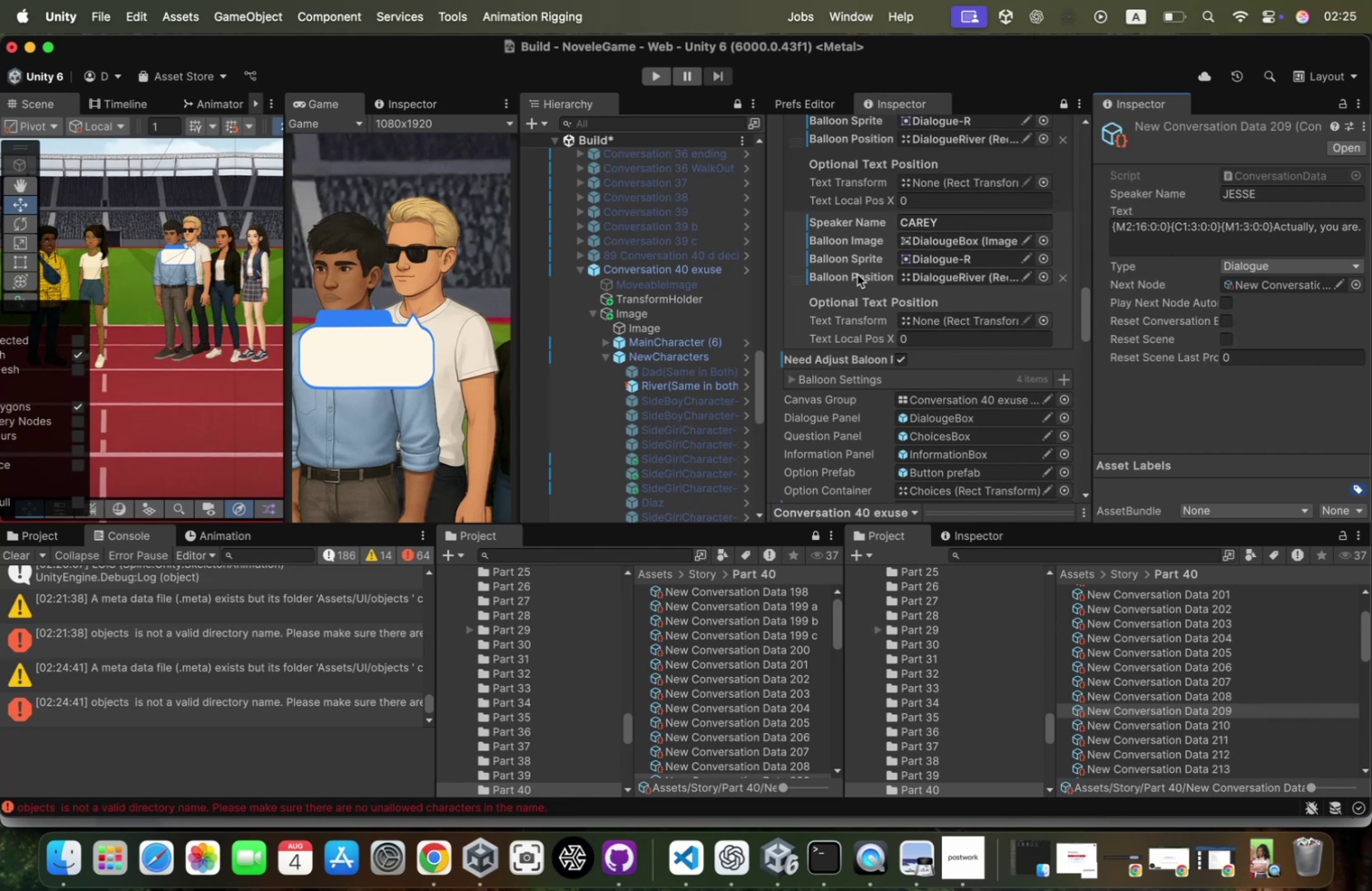 
wait(7.01)
 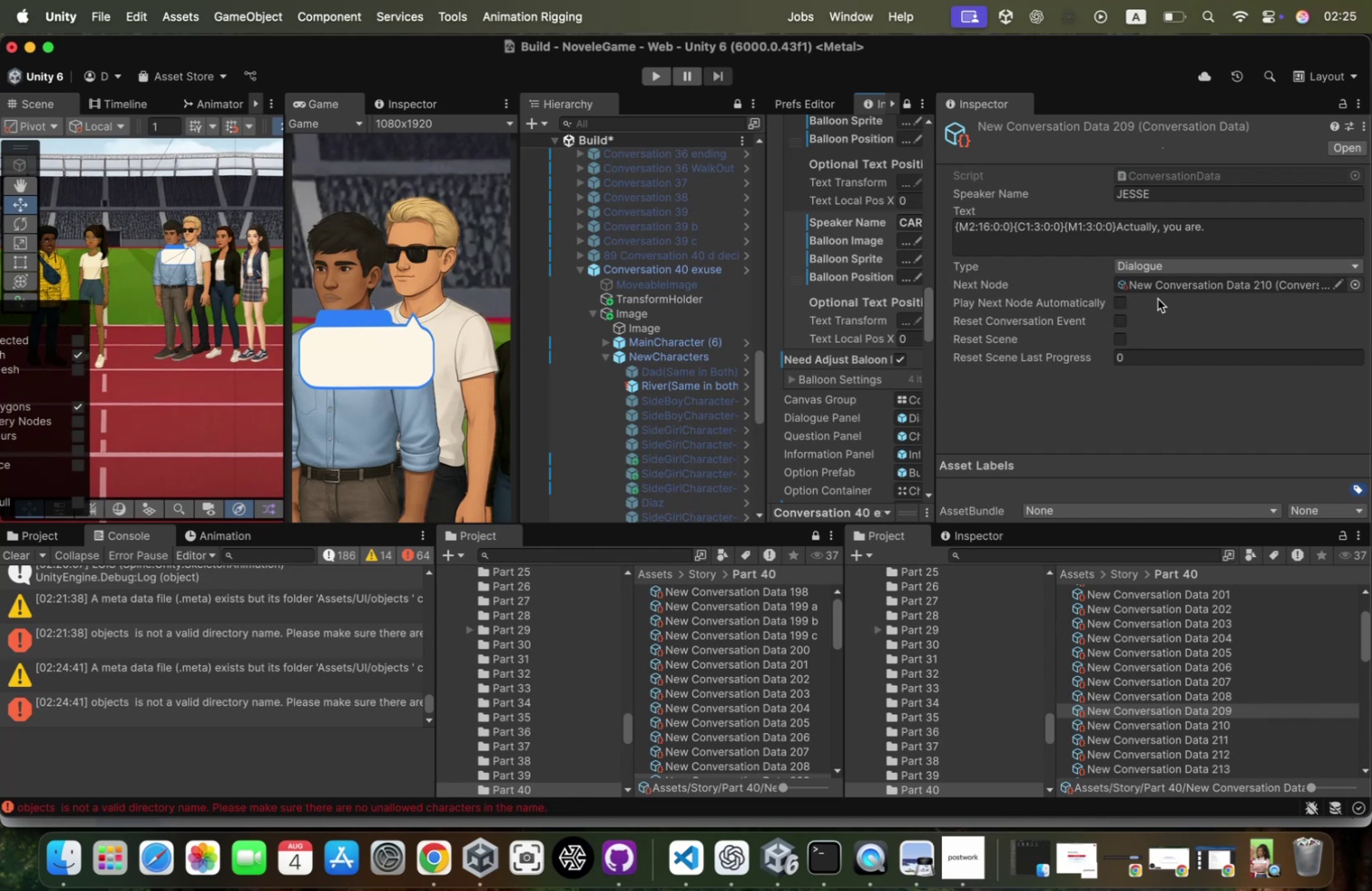 
scroll: coordinate [647, 348], scroll_direction: down, amount: 19.0
 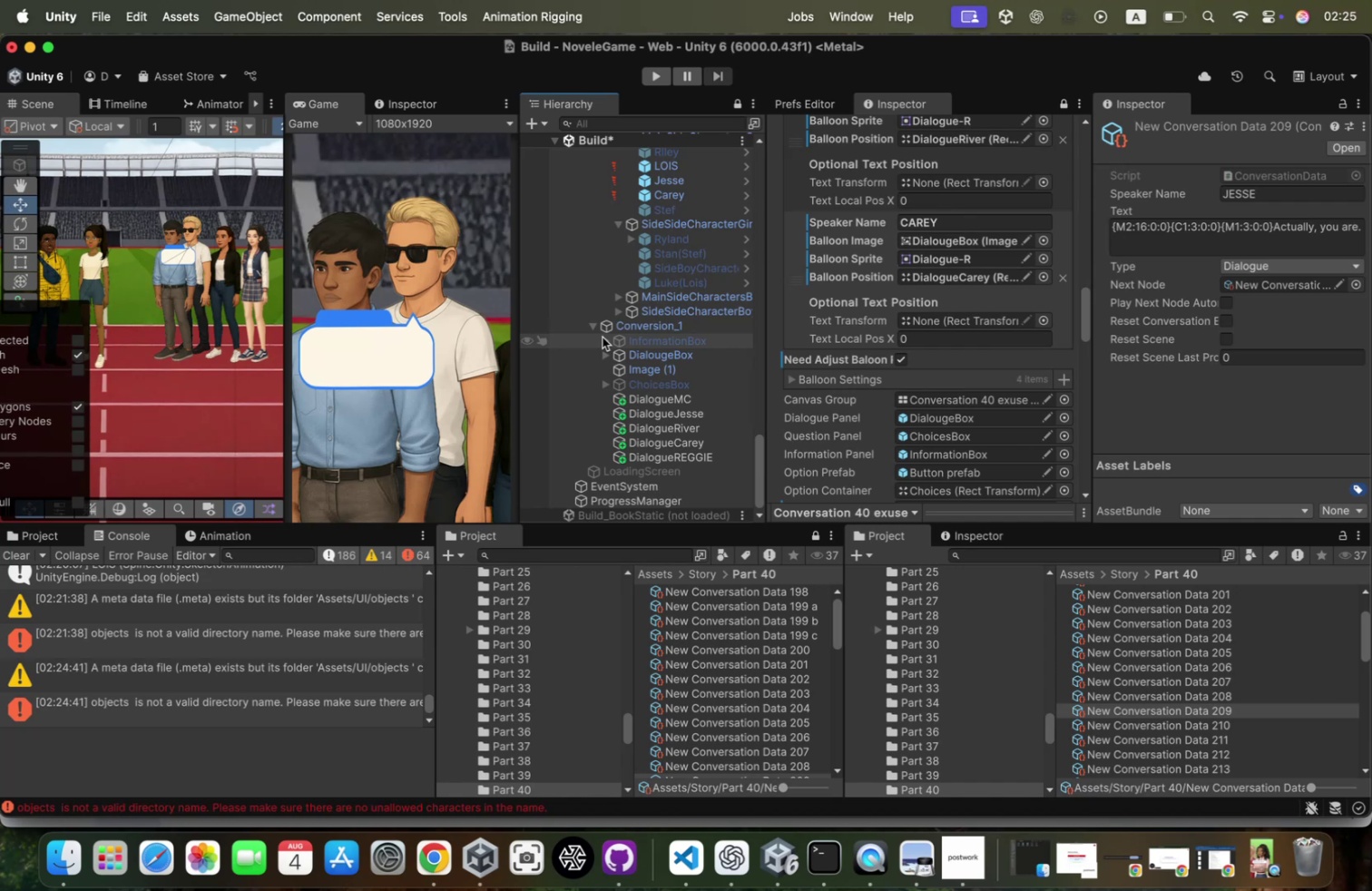 
wait(7.71)
 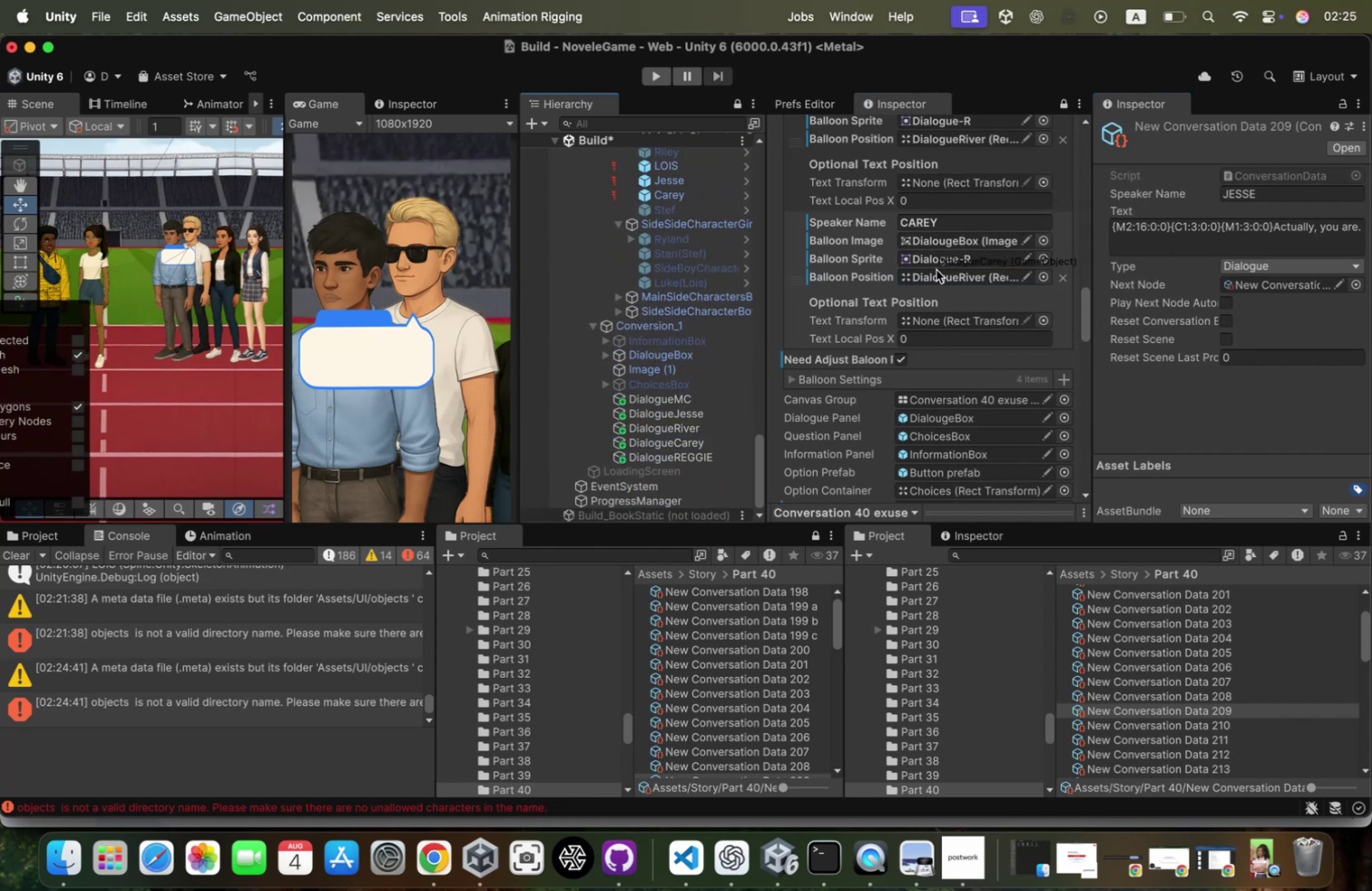 
scroll: coordinate [692, 362], scroll_direction: up, amount: 49.0
 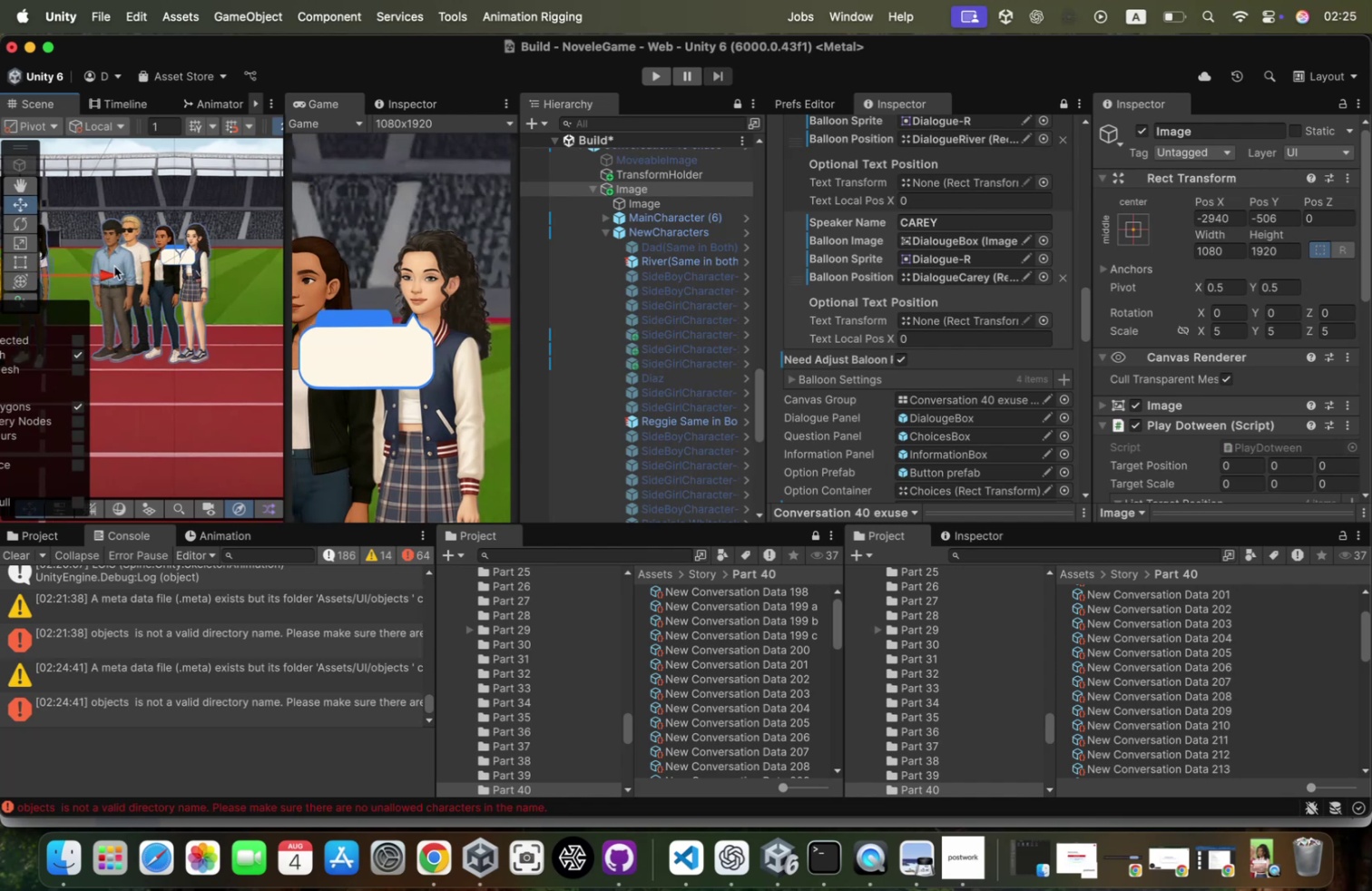 
wait(11.6)
 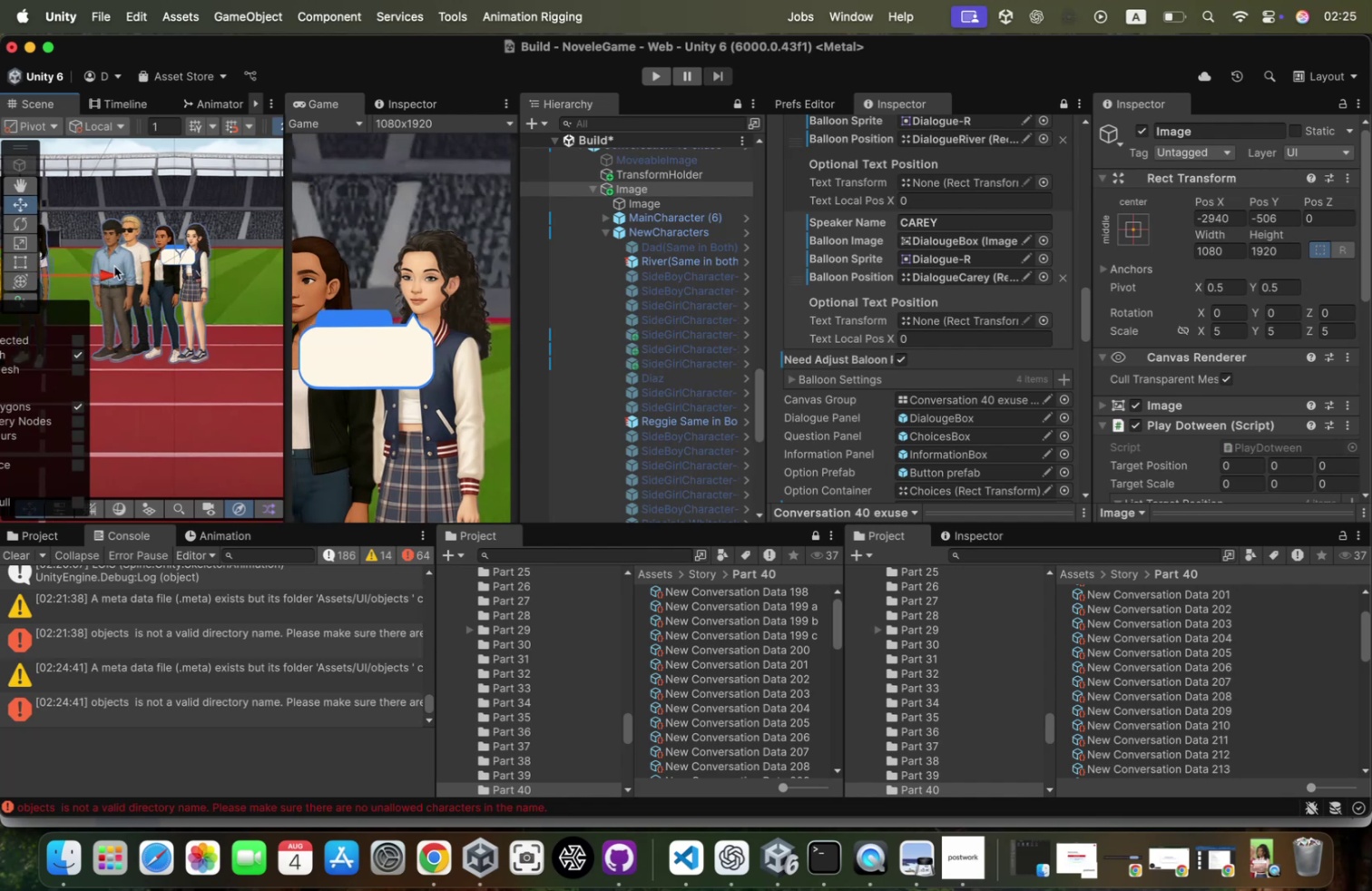 
left_click([1215, 222])
 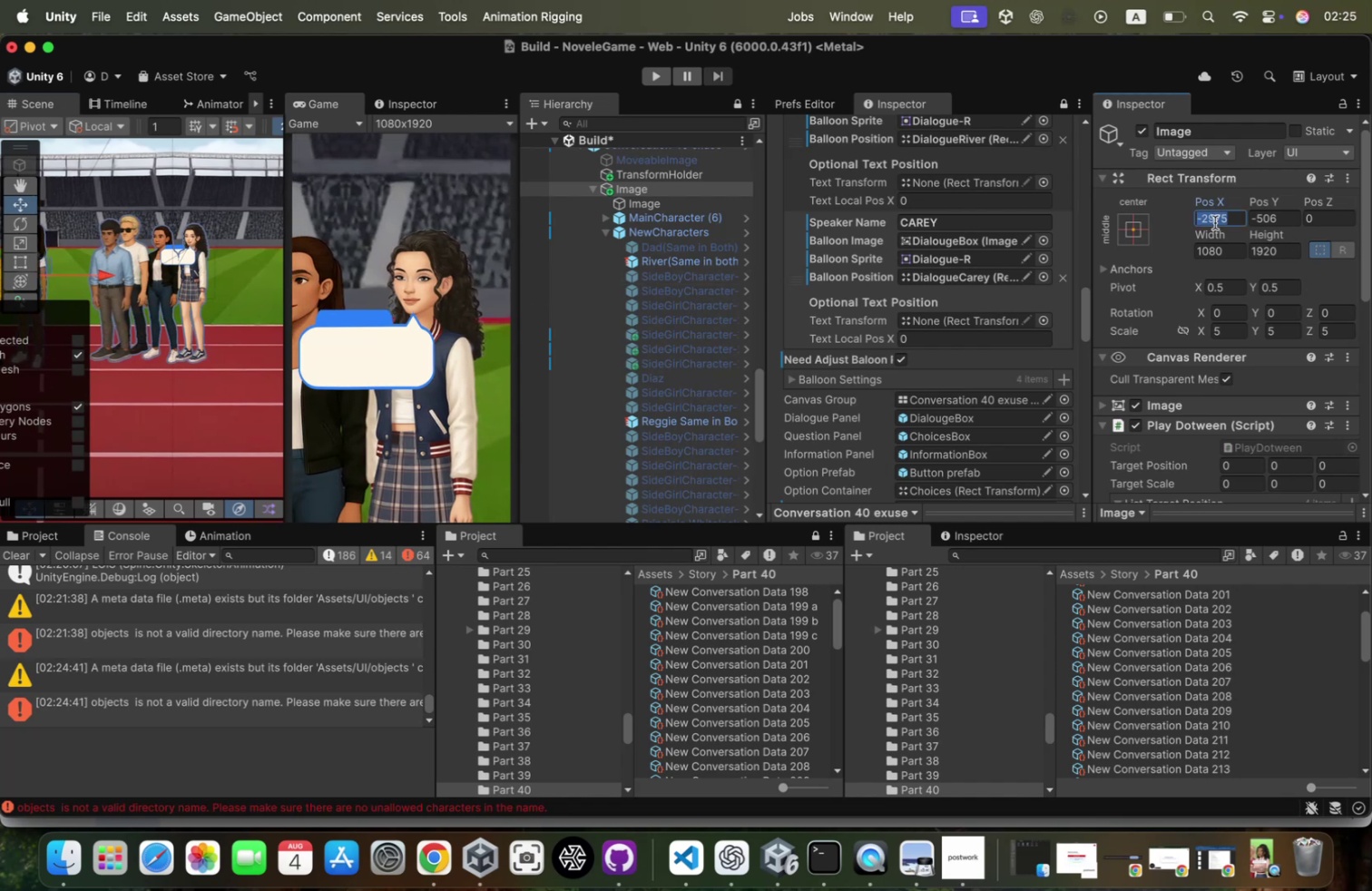 
key(Meta+CommandLeft)
 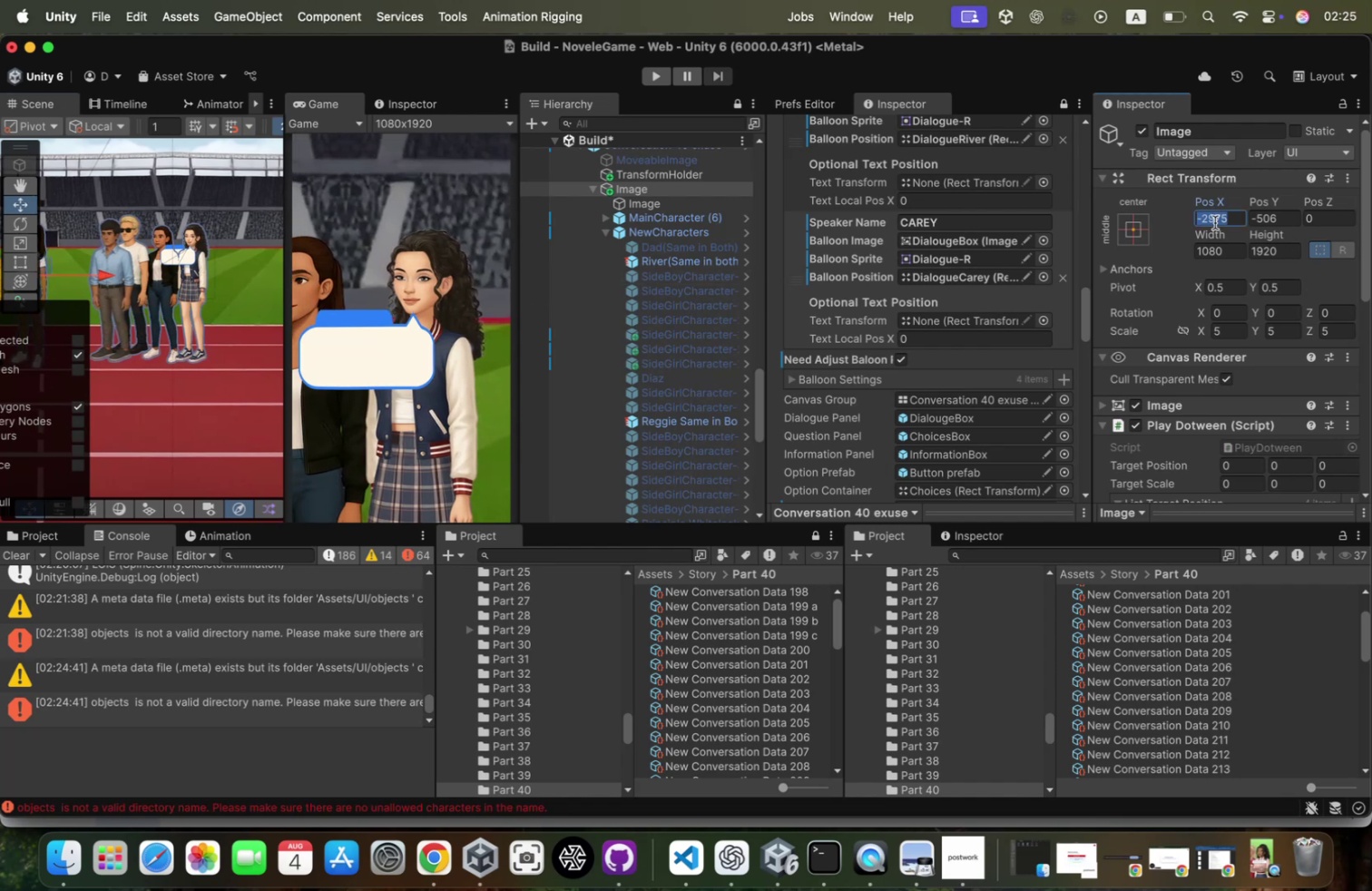 
key(Meta+C)
 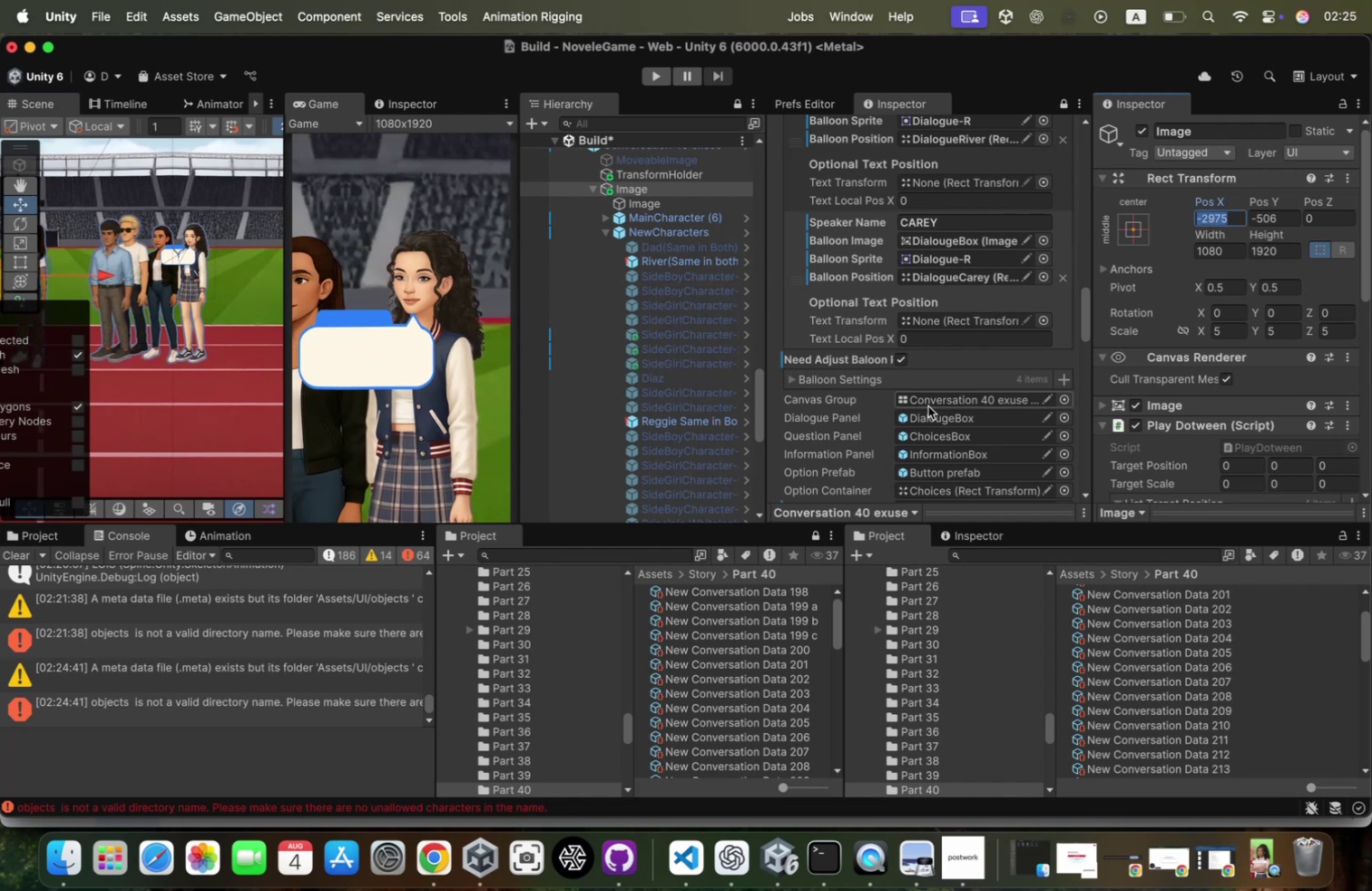 
scroll: coordinate [1207, 338], scroll_direction: down, amount: 29.0
 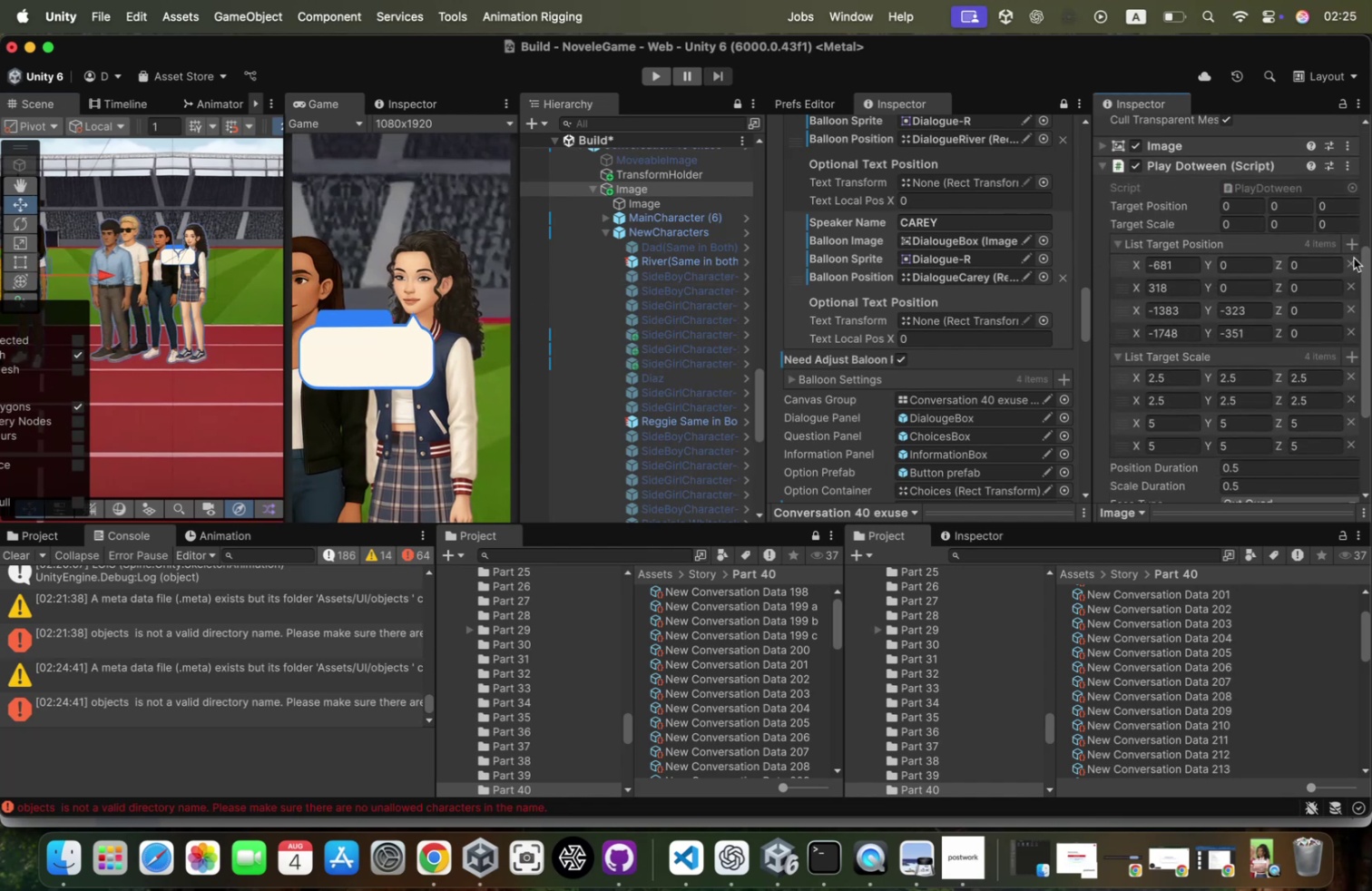 
left_click([1356, 245])
 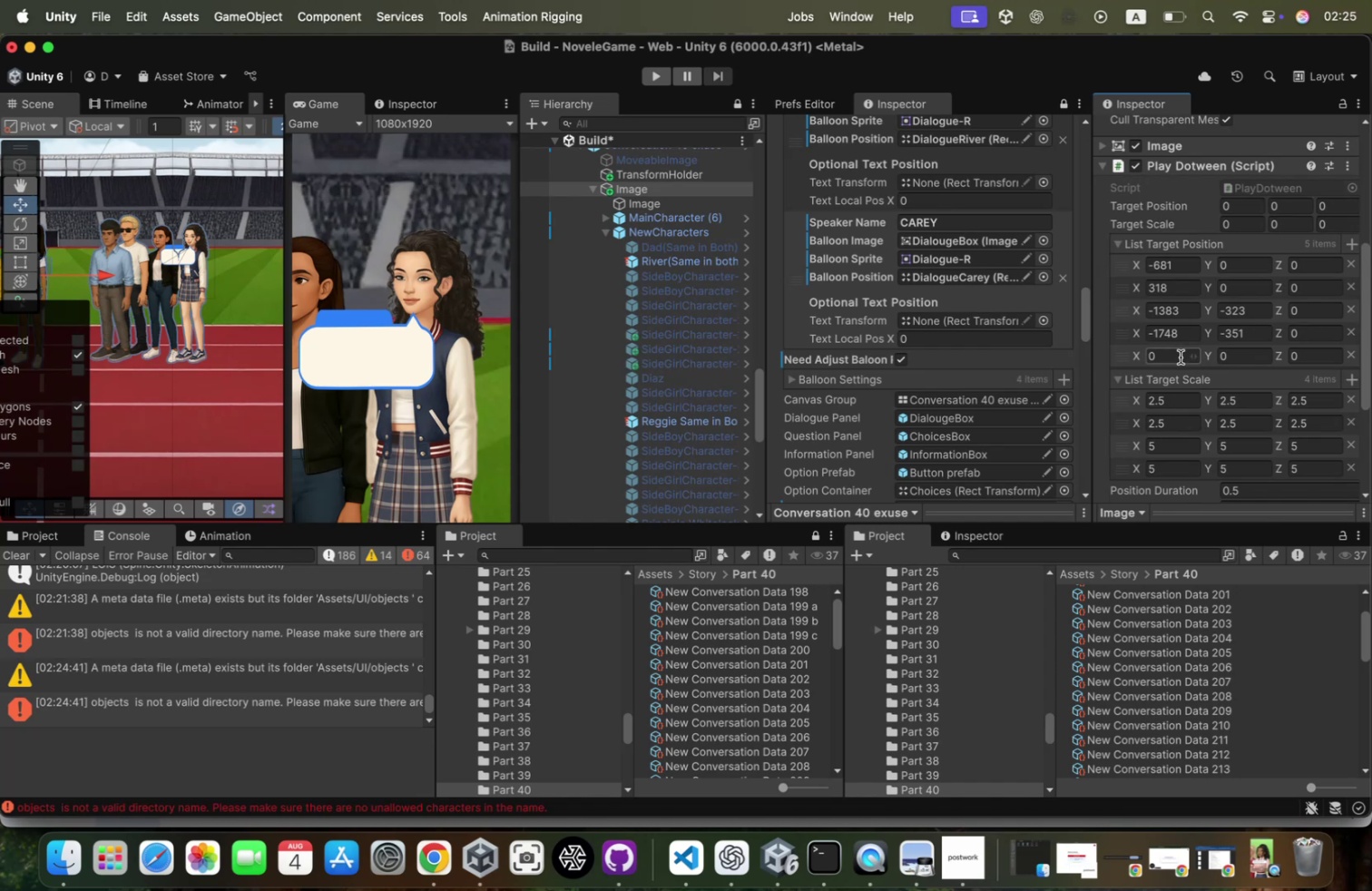 
left_click([1181, 357])
 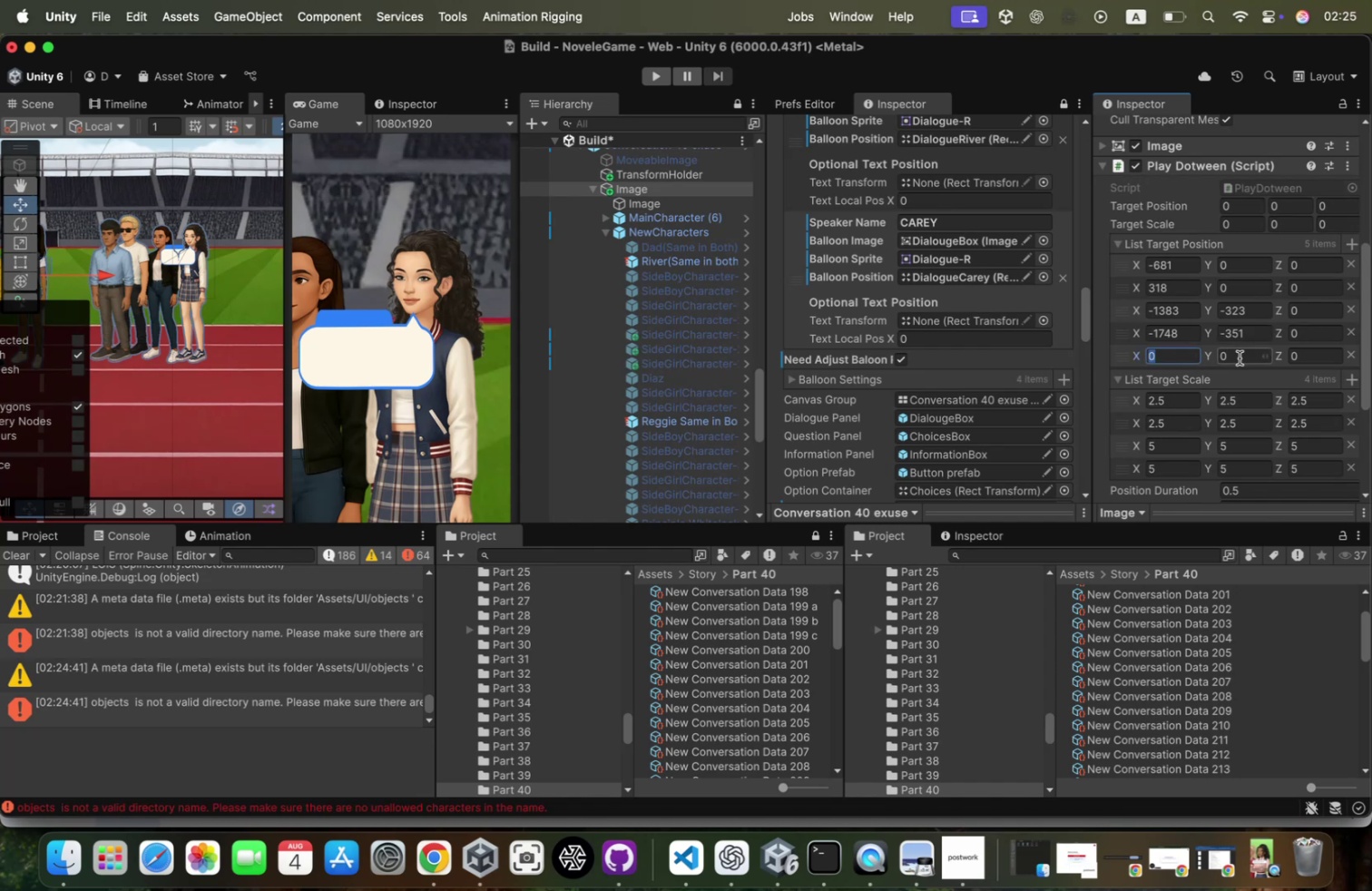 
key(Meta+CommandLeft)
 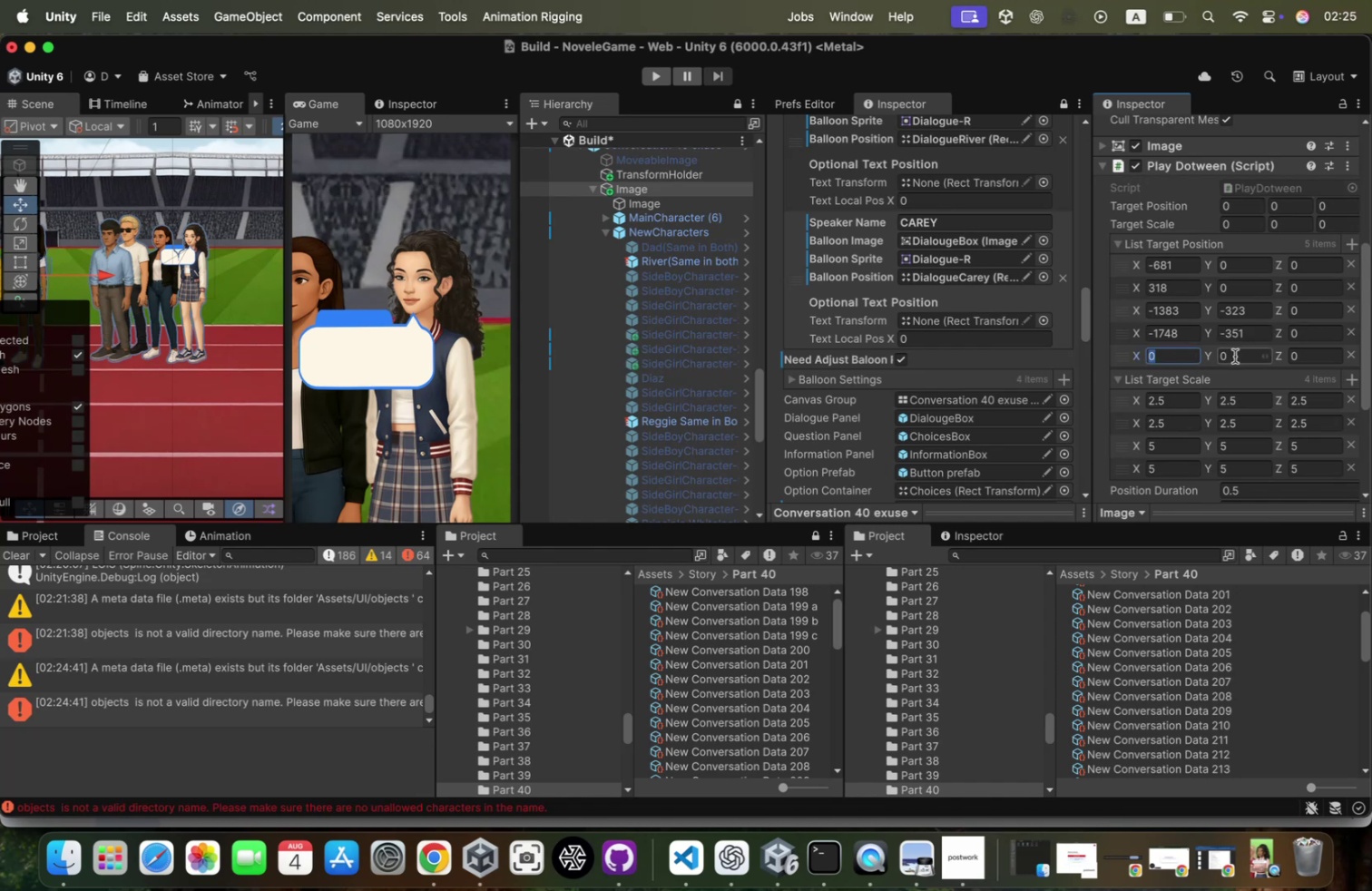 
key(Meta+V)
 